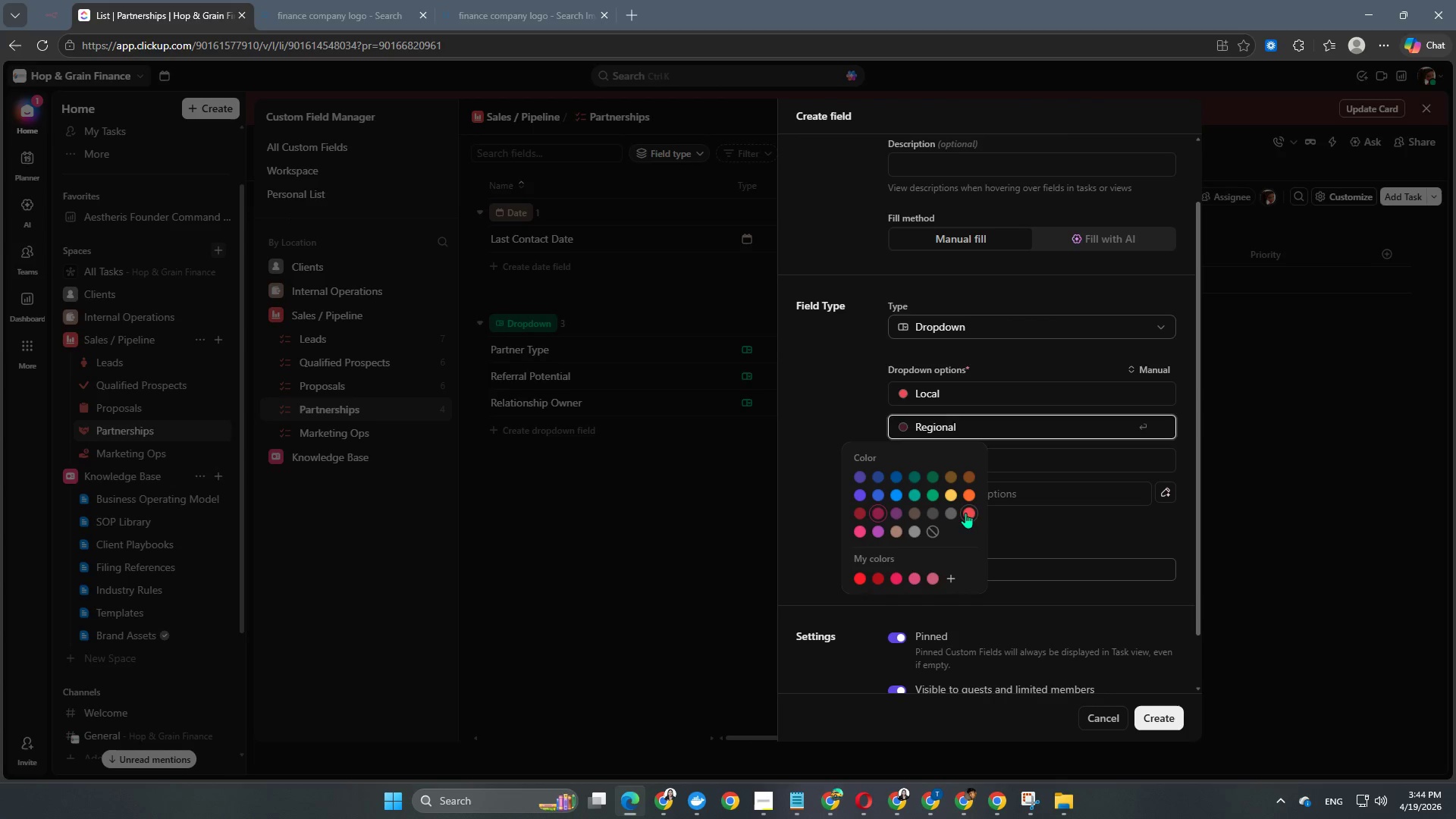 
left_click([965, 513])
 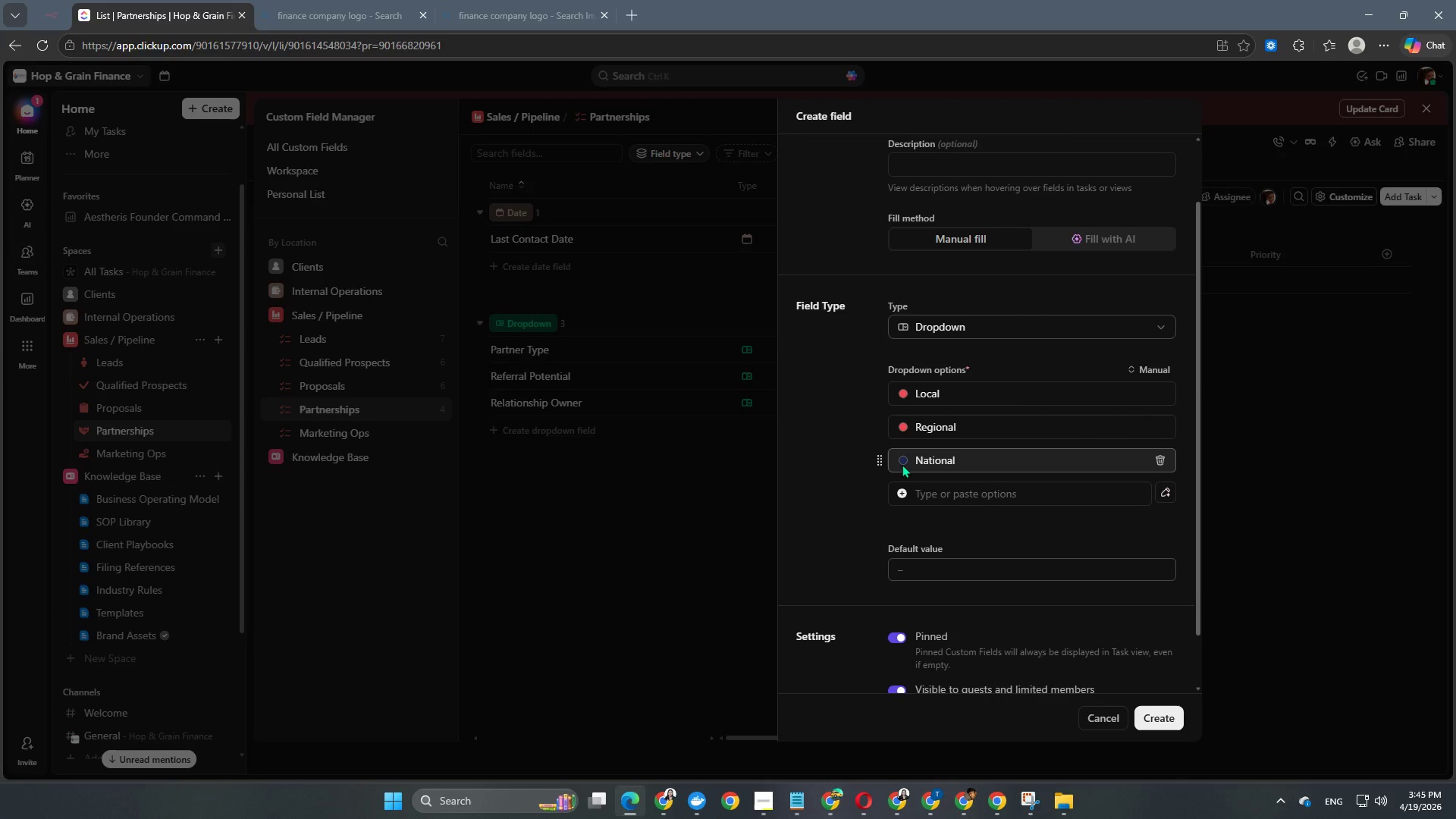 
double_click([905, 454])
 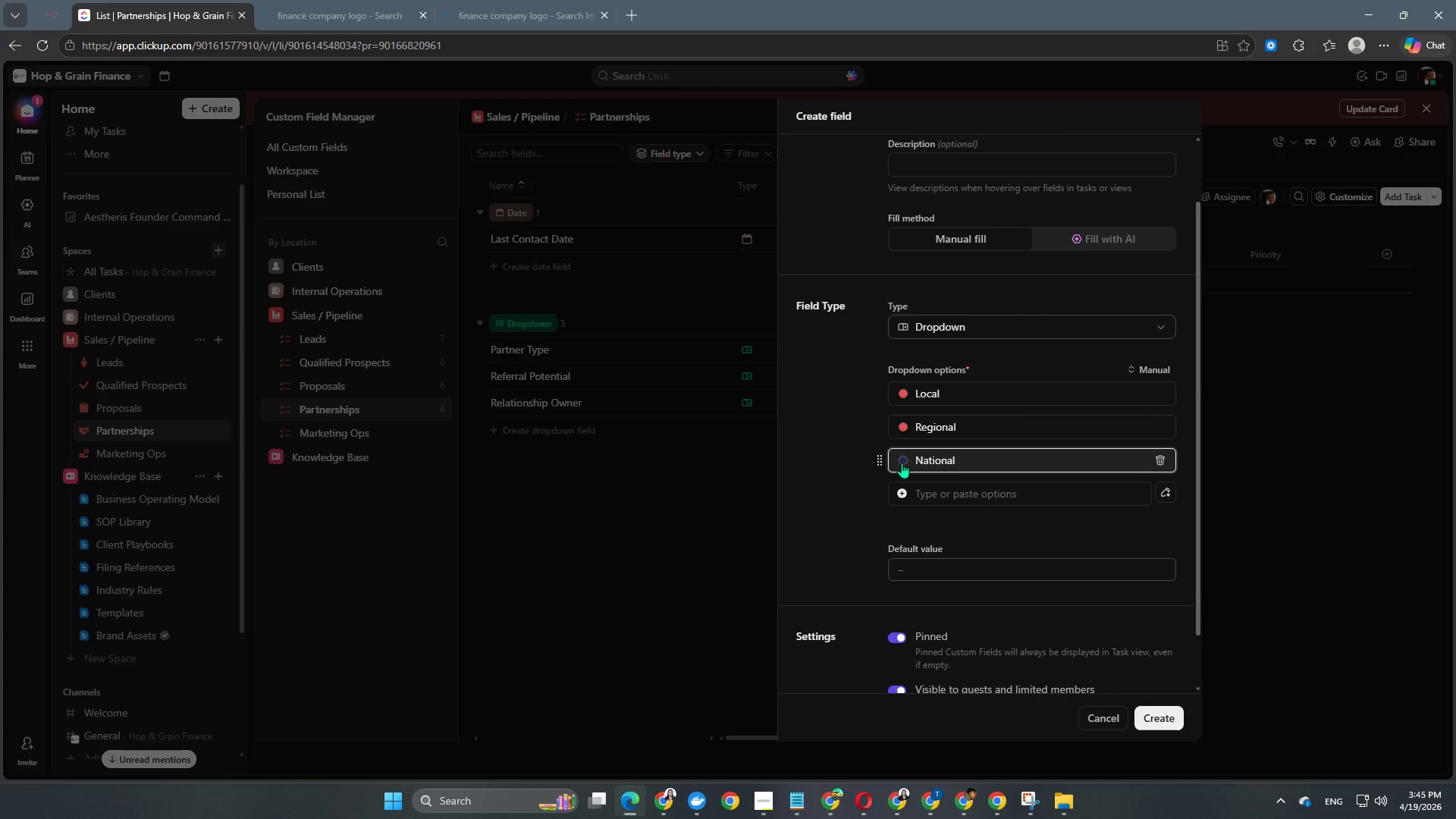 
triple_click([902, 463])
 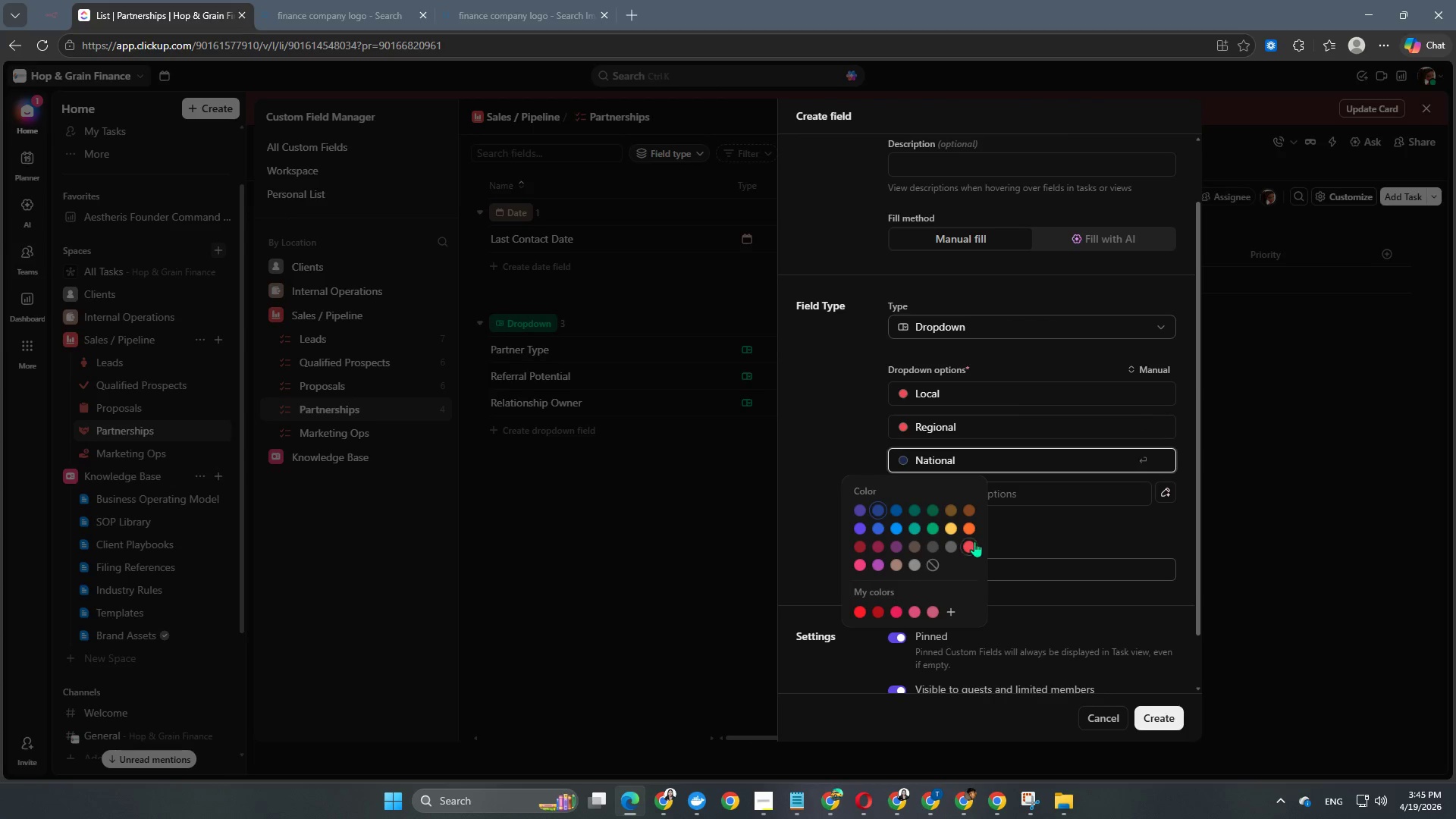 
left_click([972, 543])
 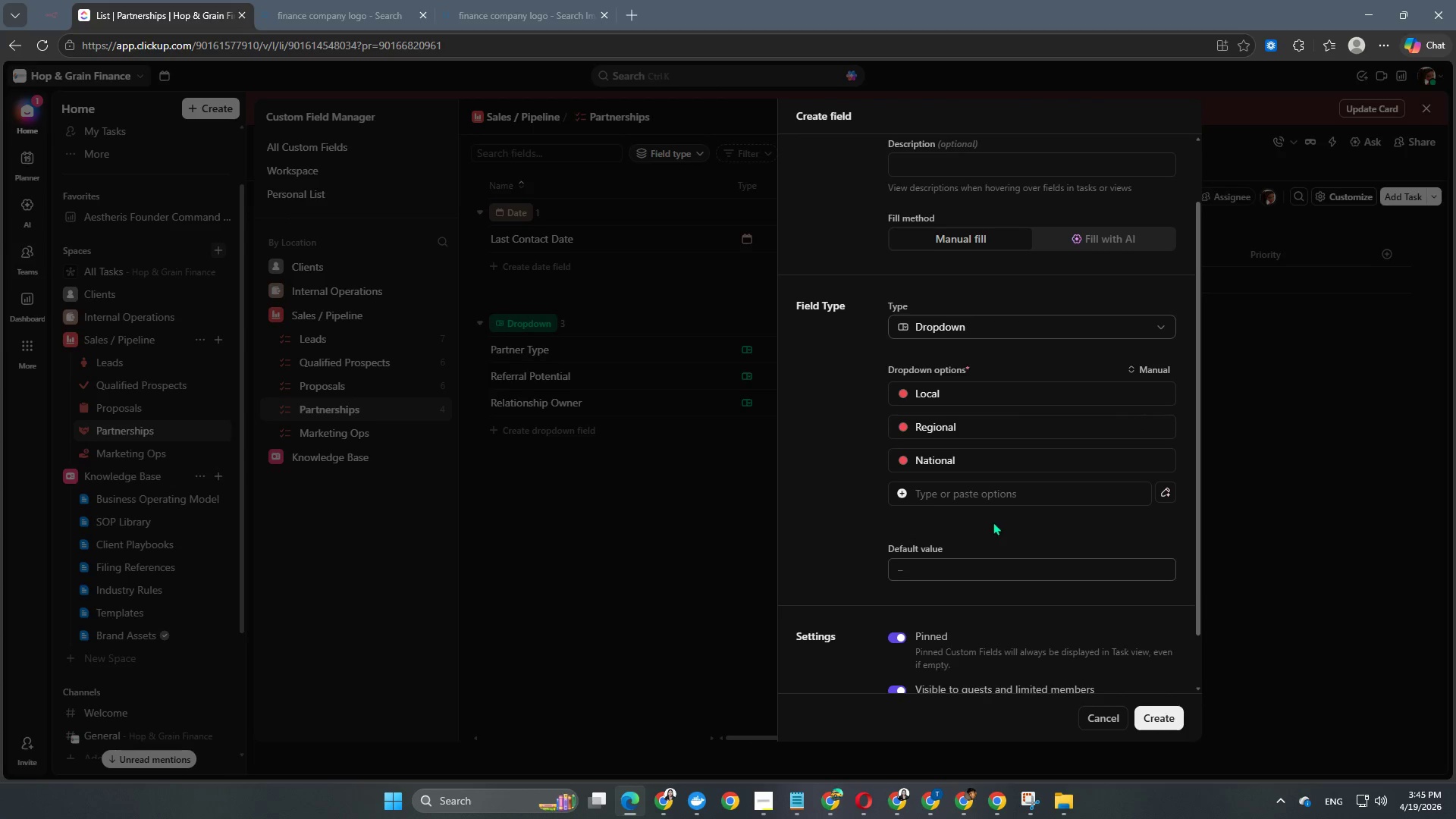 
scroll: coordinate [993, 522], scroll_direction: down, amount: 2.0
 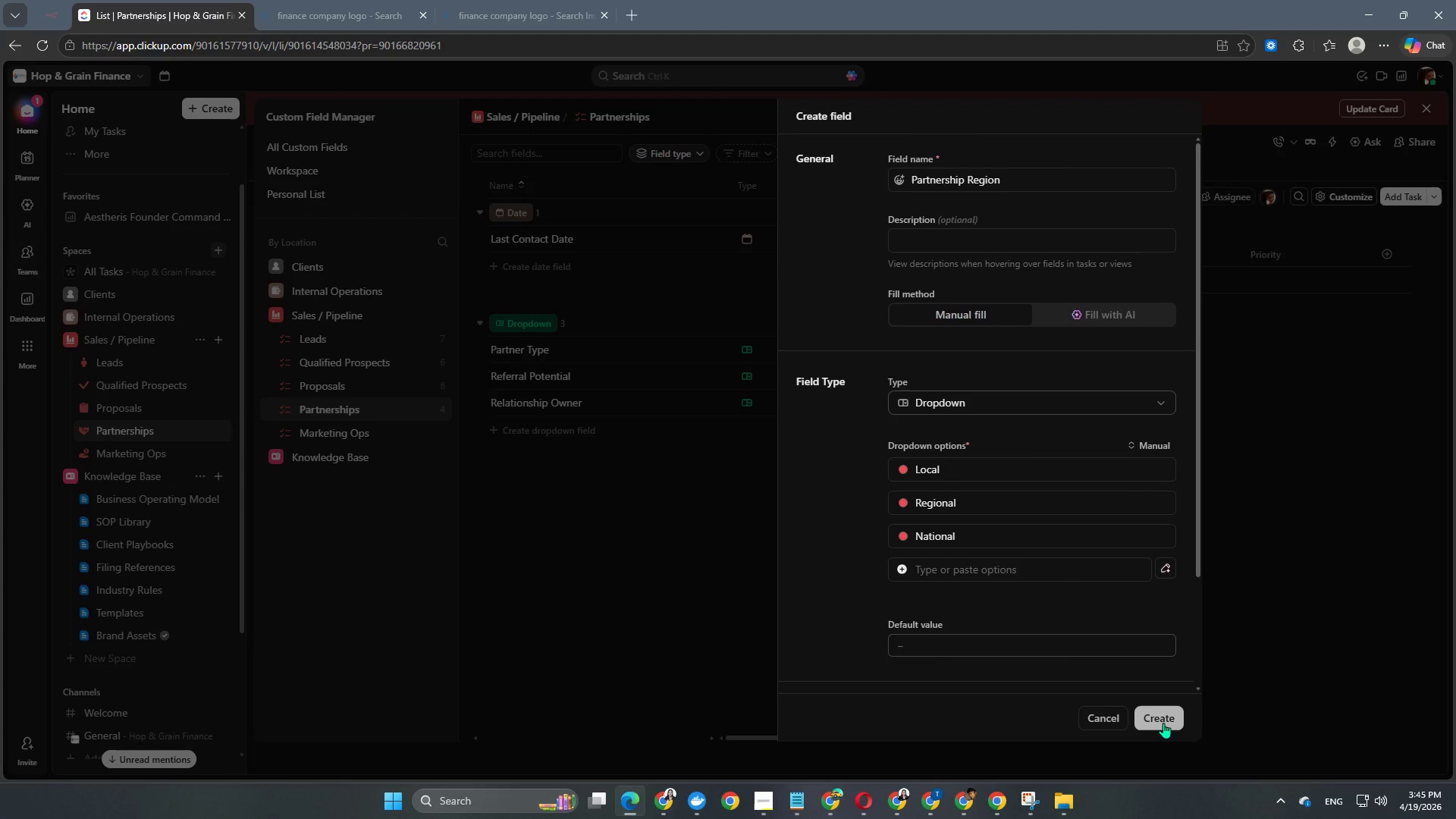 
left_click([1163, 723])
 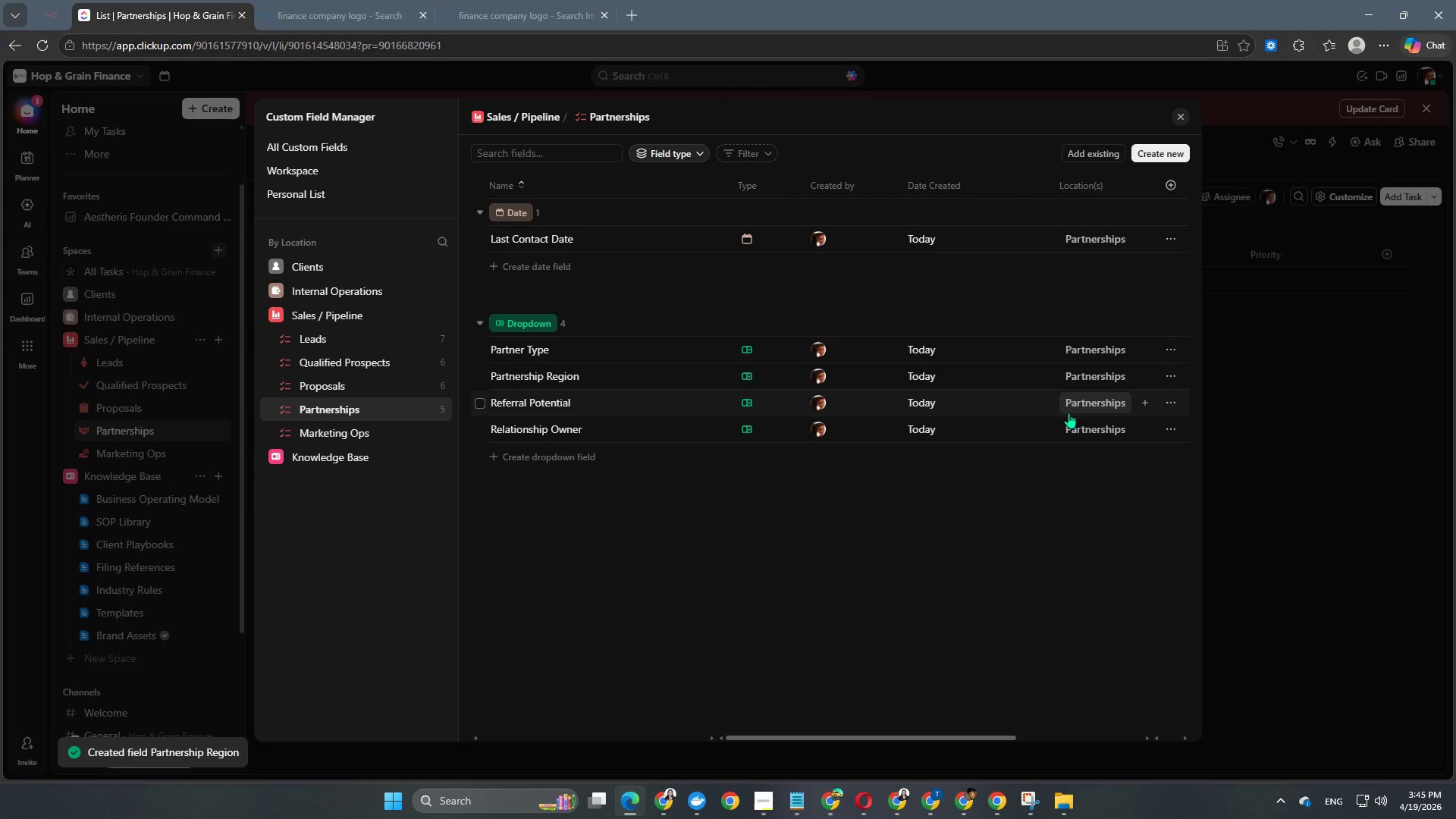 
left_click([1303, 519])
 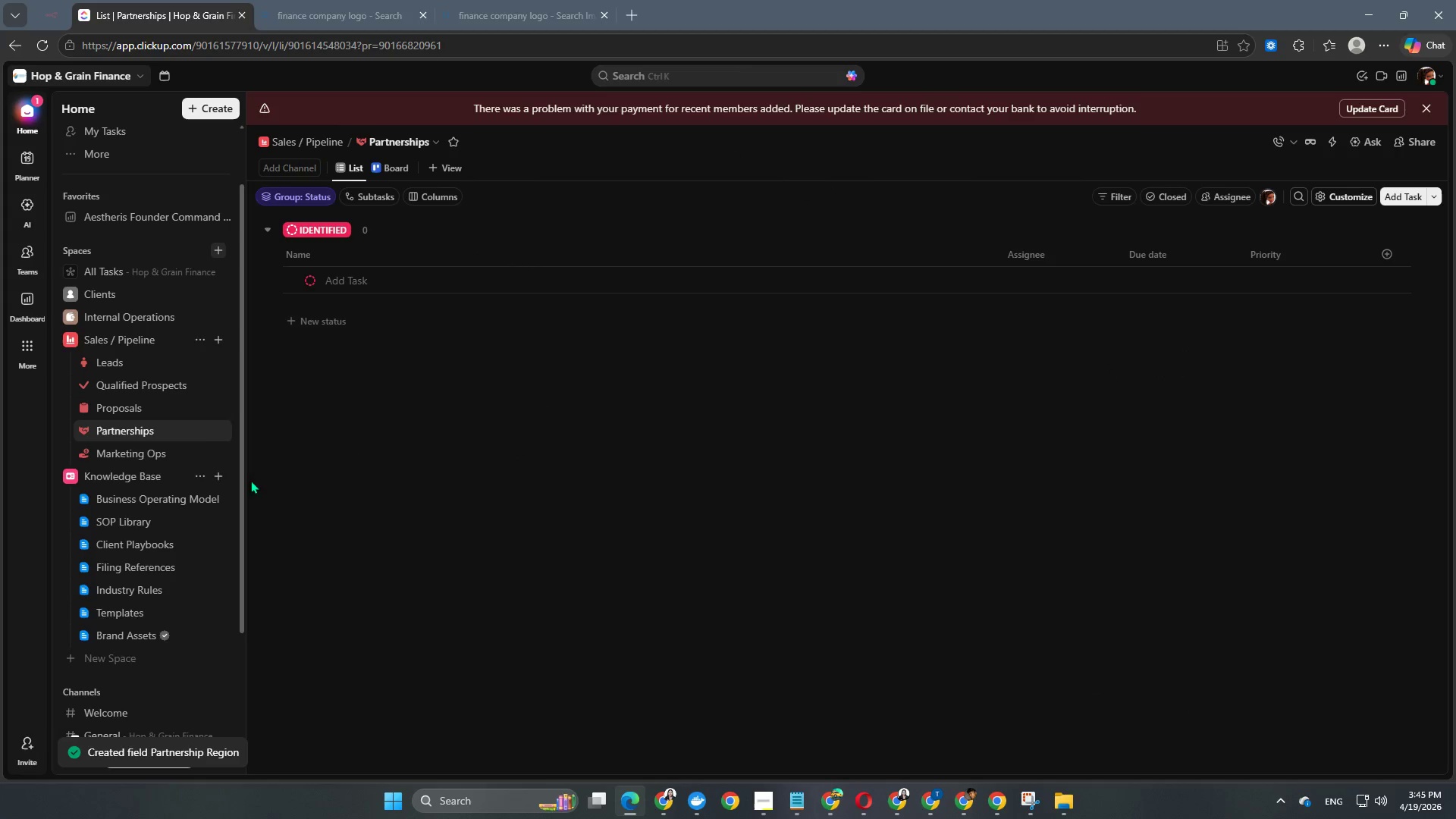 
left_click([158, 450])
 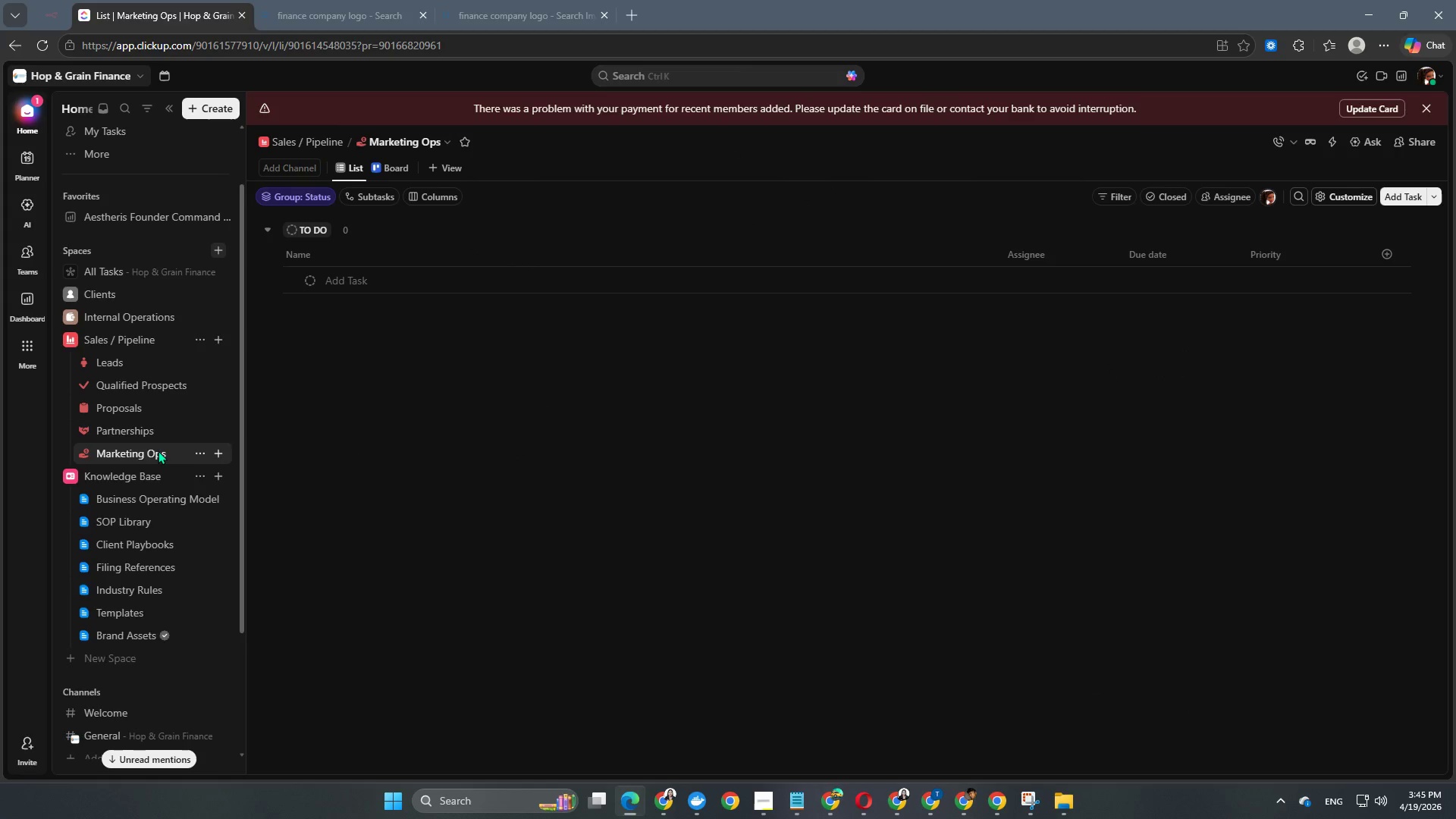 
scroll: coordinate [158, 450], scroll_direction: down, amount: 5.0
 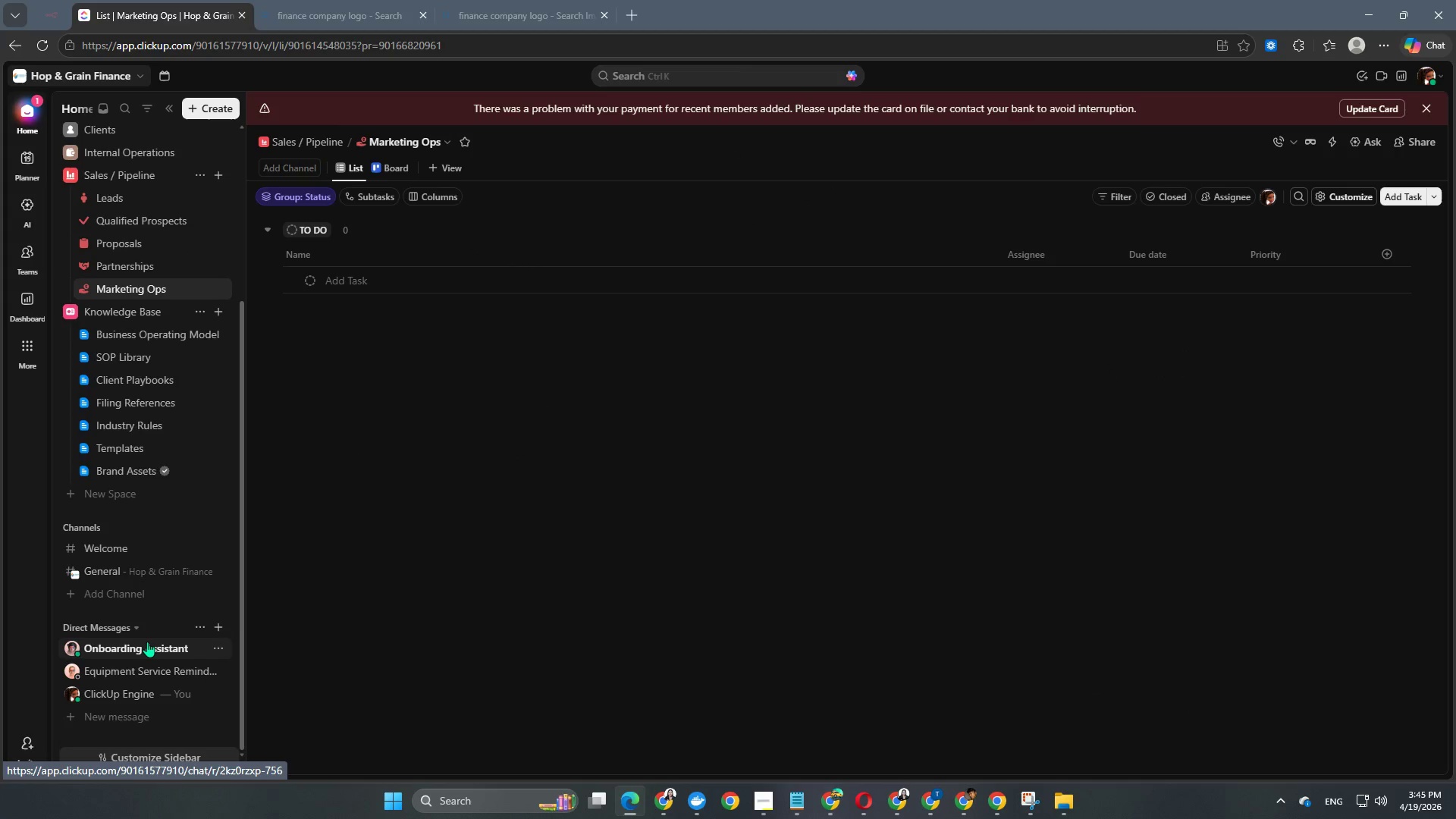 
left_click([147, 644])
 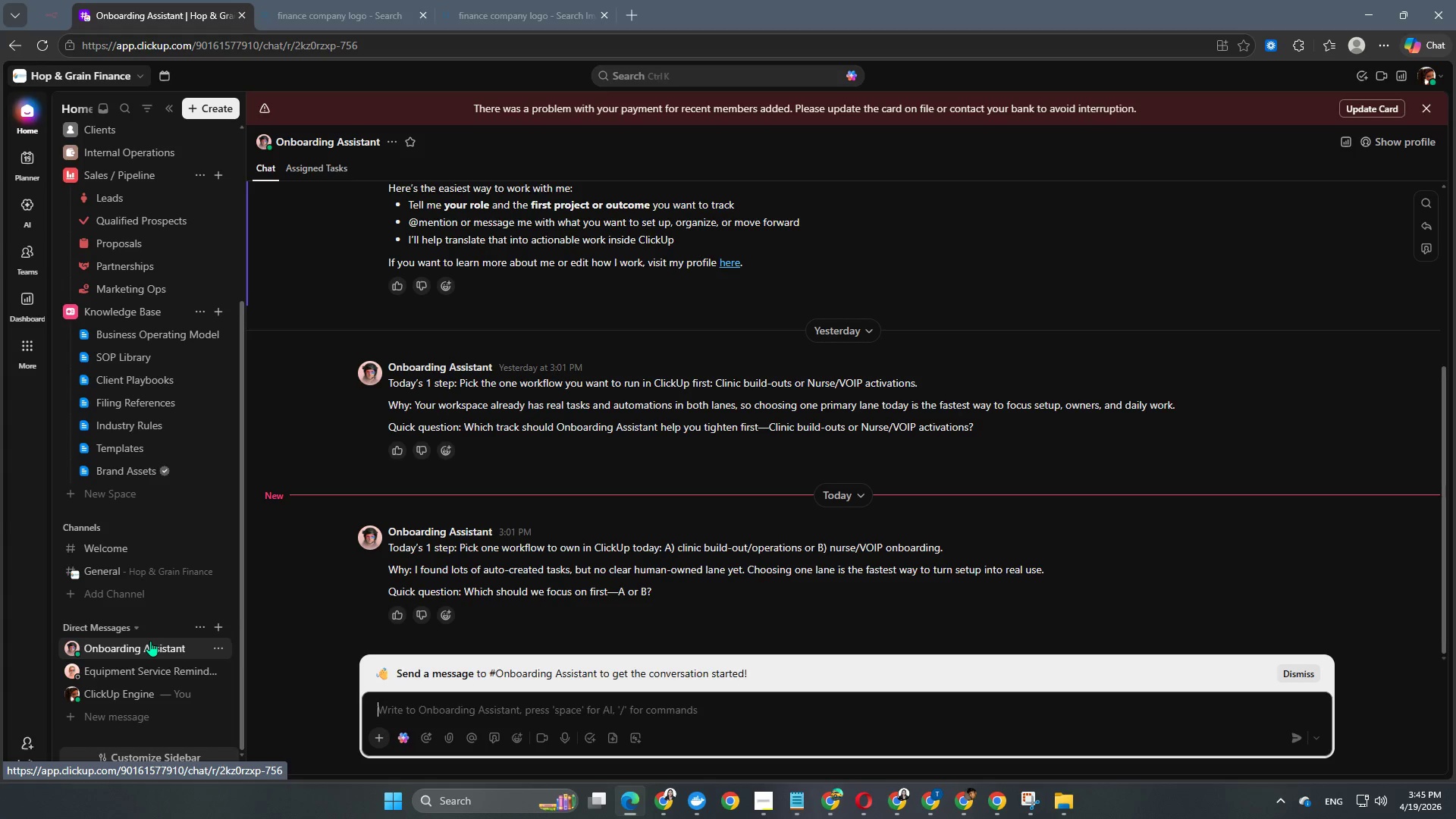 
wait(6.84)
 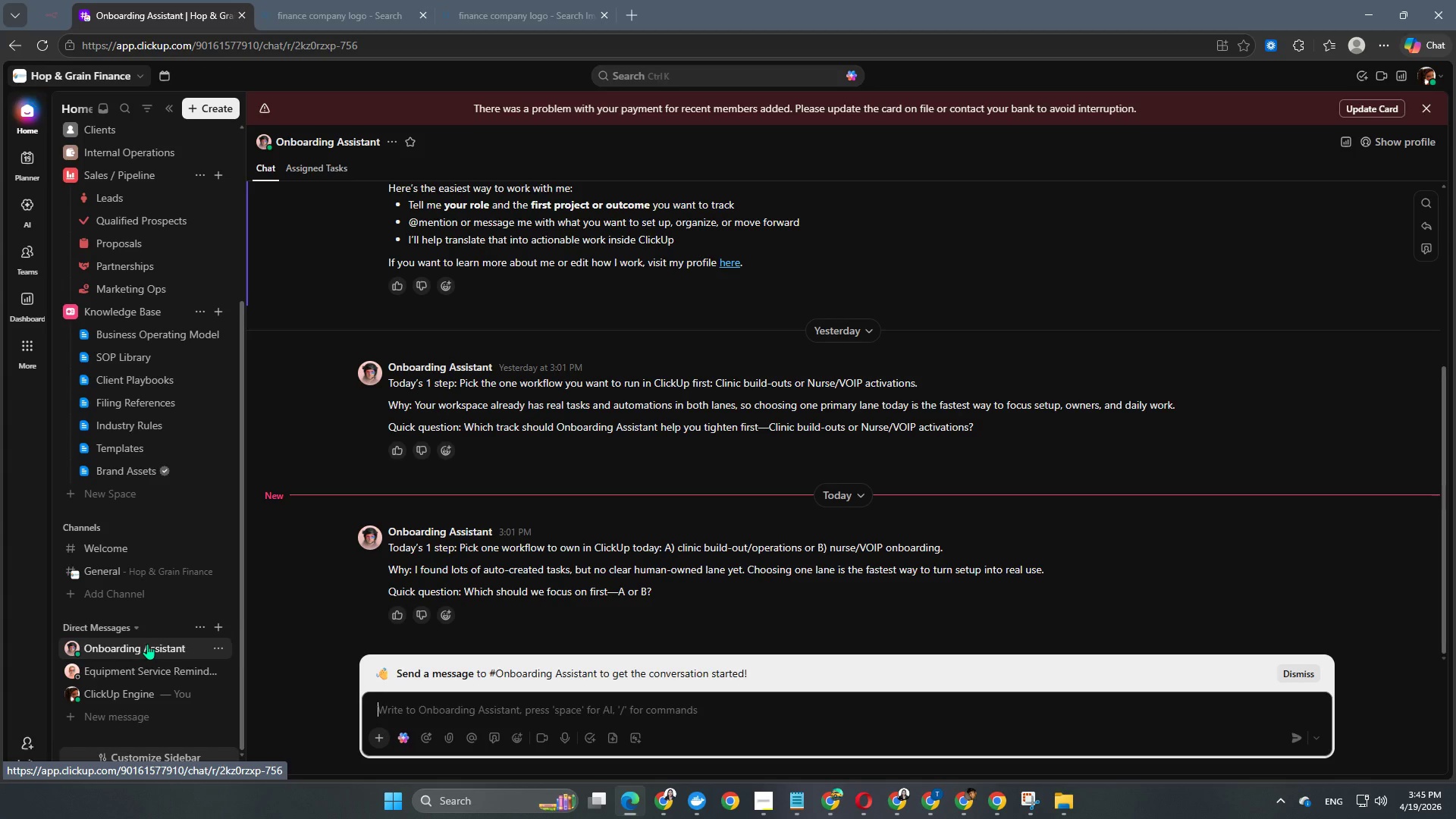 
scroll: coordinate [163, 605], scroll_direction: up, amount: 2.0
 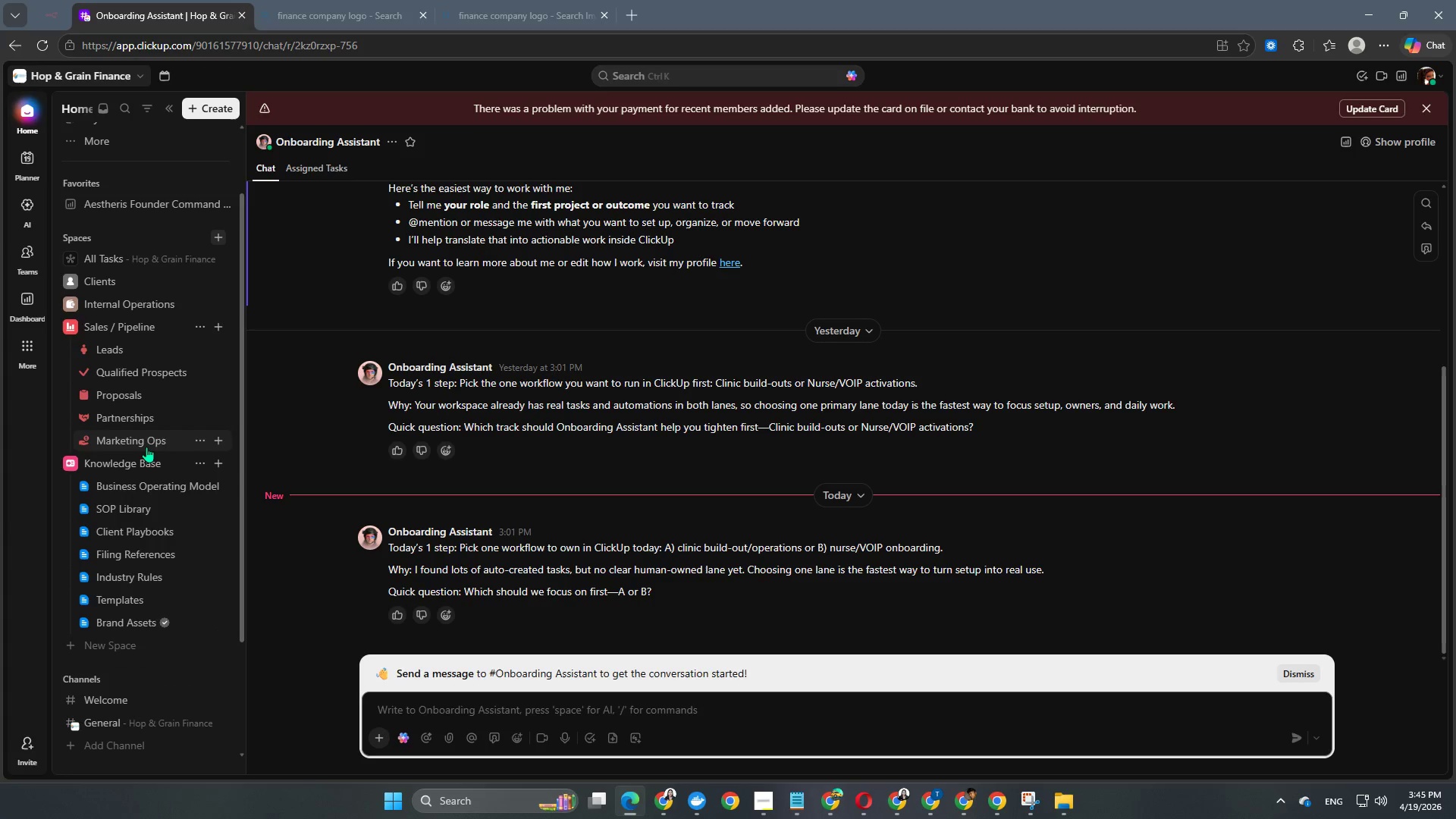 
left_click([147, 444])
 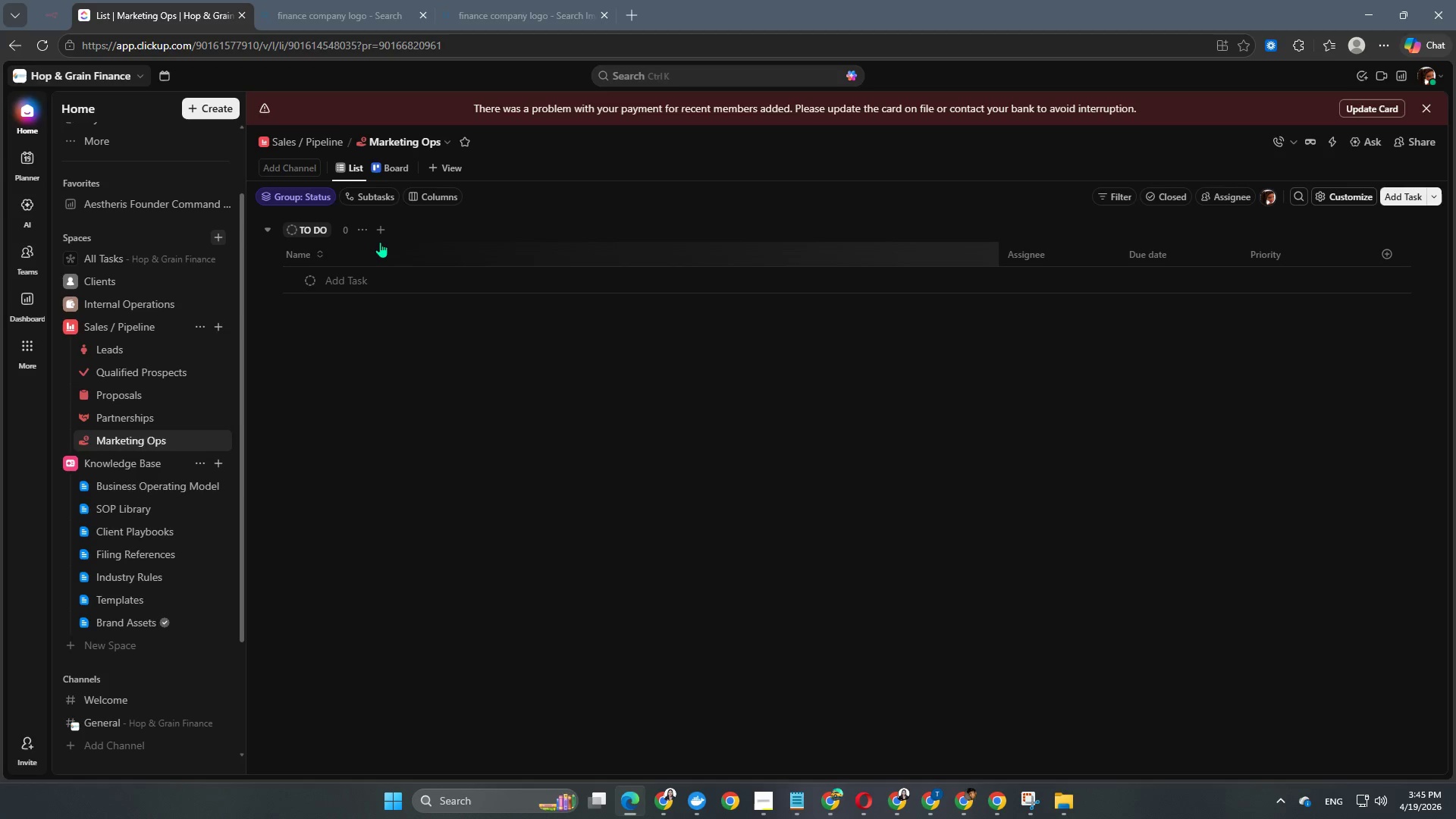 
wait(5.23)
 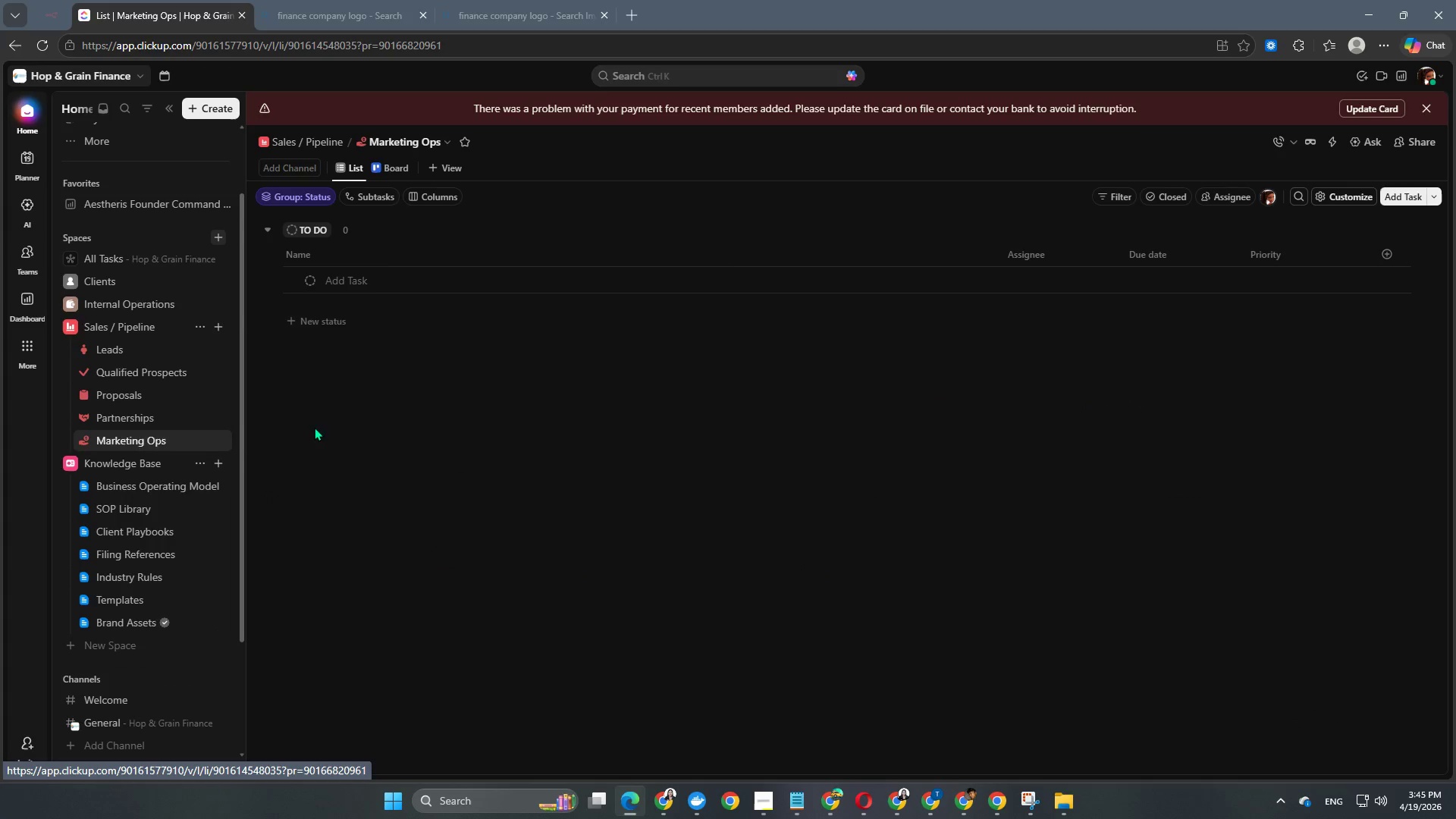 
left_click([199, 444])
 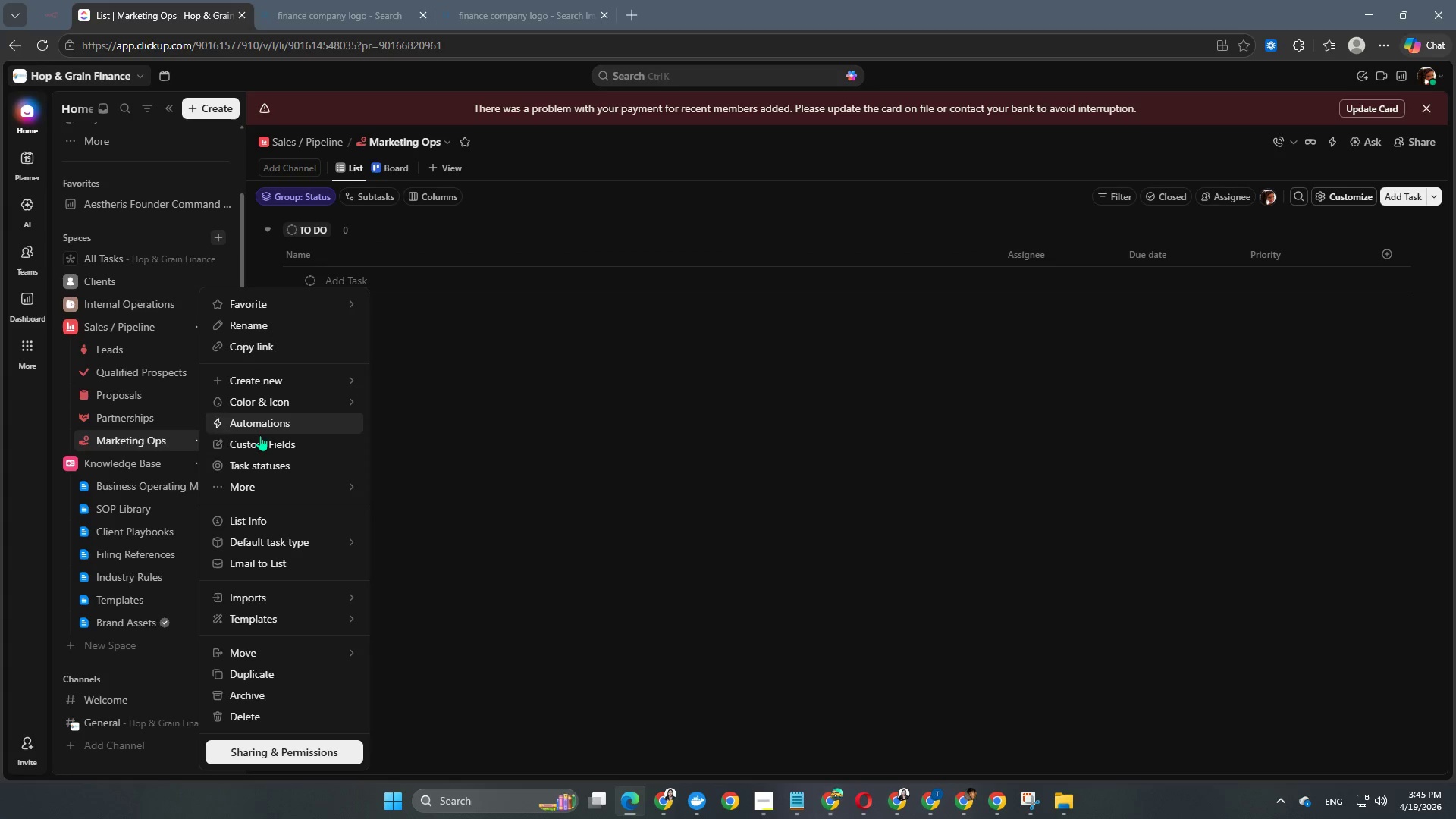 
left_click([259, 462])
 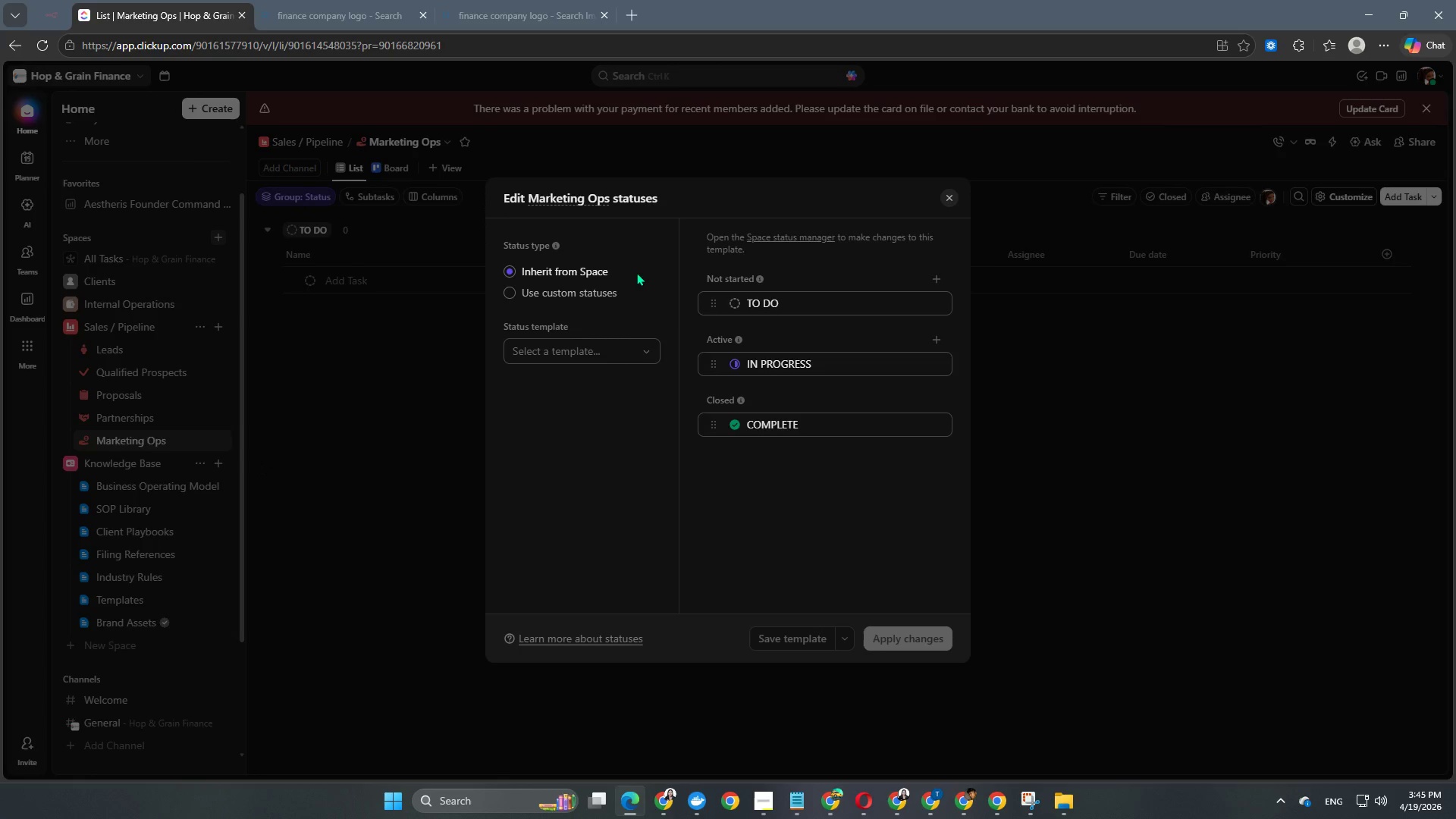 
left_click([604, 290])
 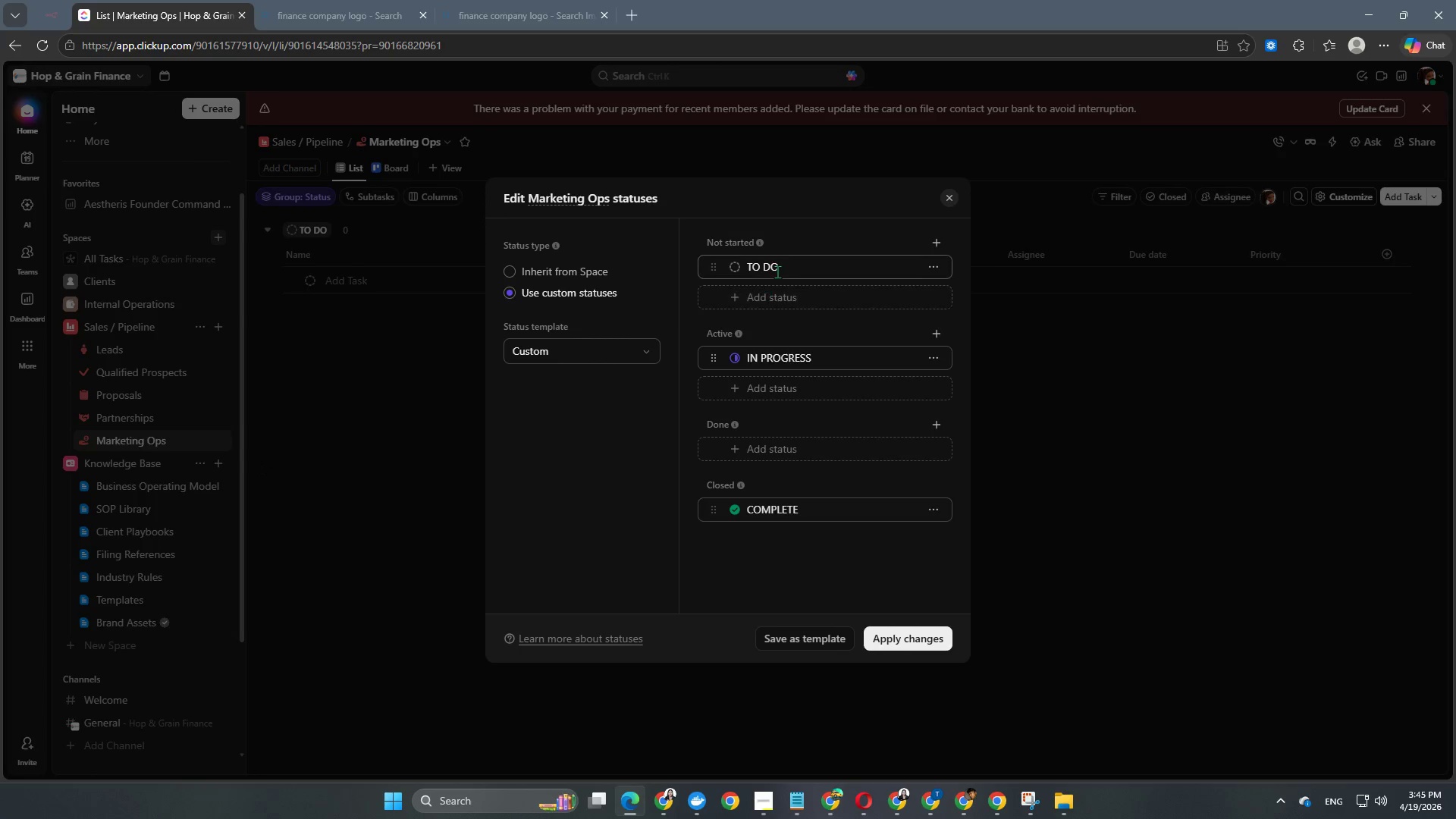 
left_click([789, 260])
 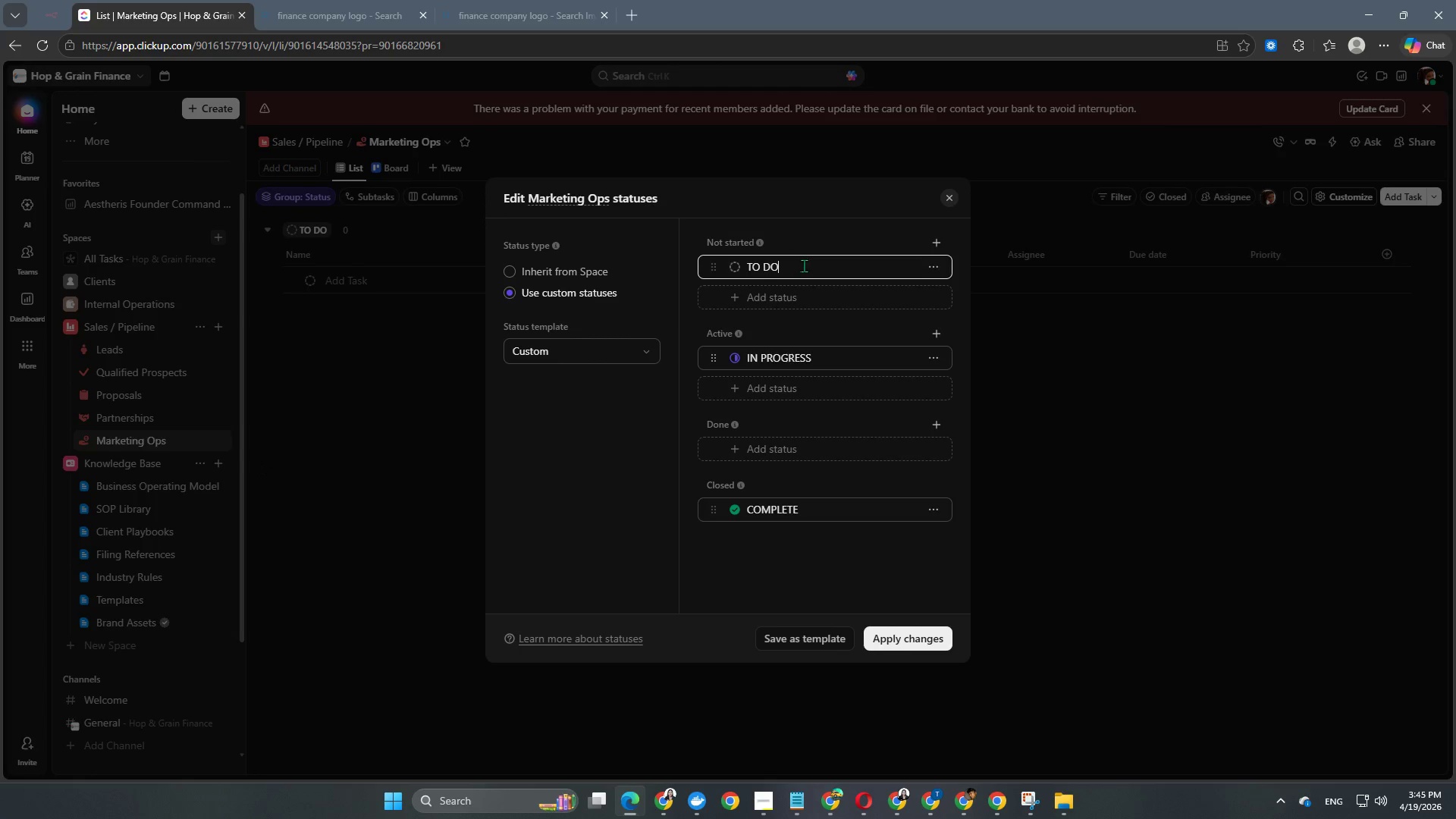 
left_click_drag(start_coordinate=[804, 265], to_coordinate=[723, 273])
 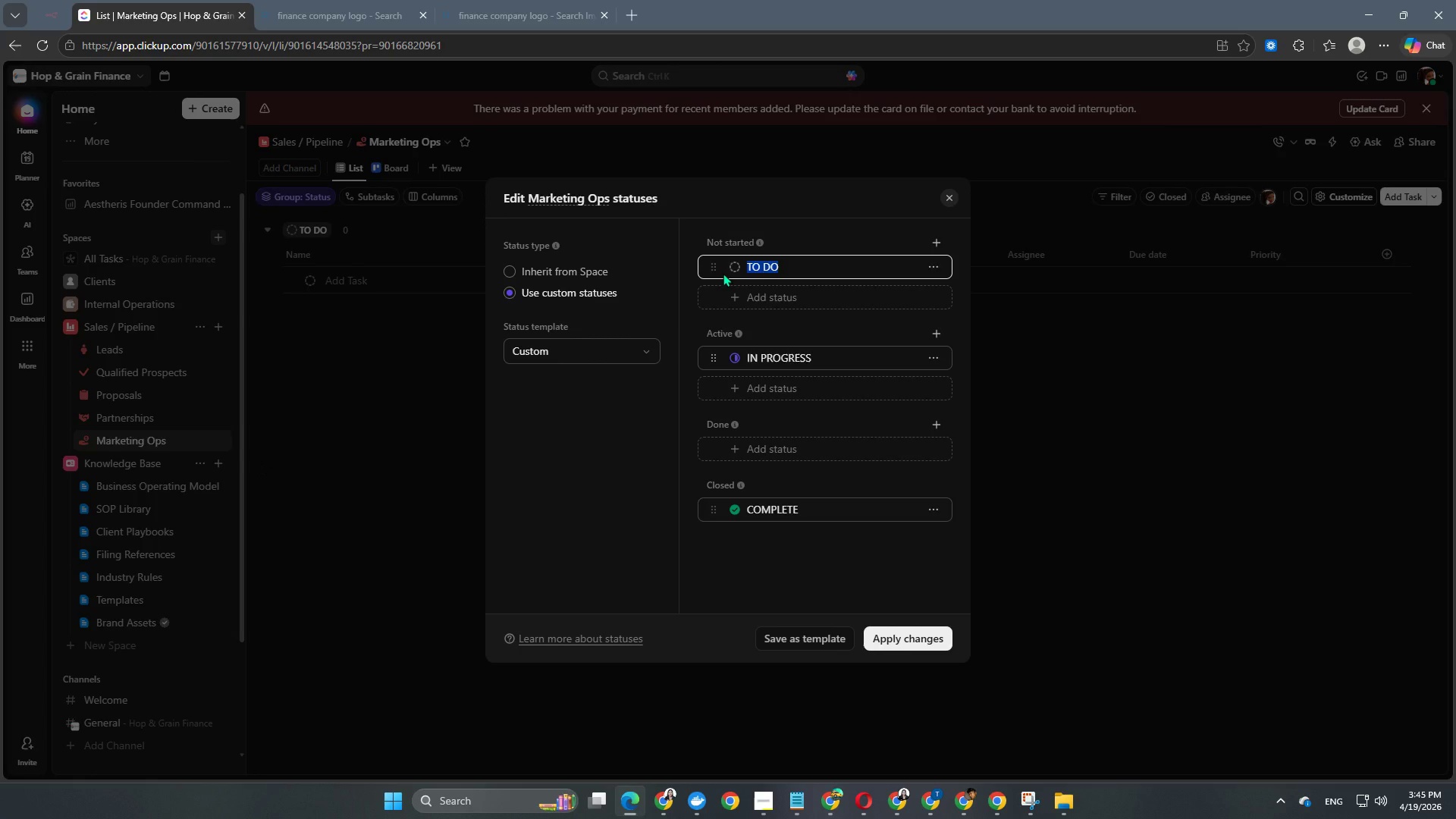 
type(planned)
 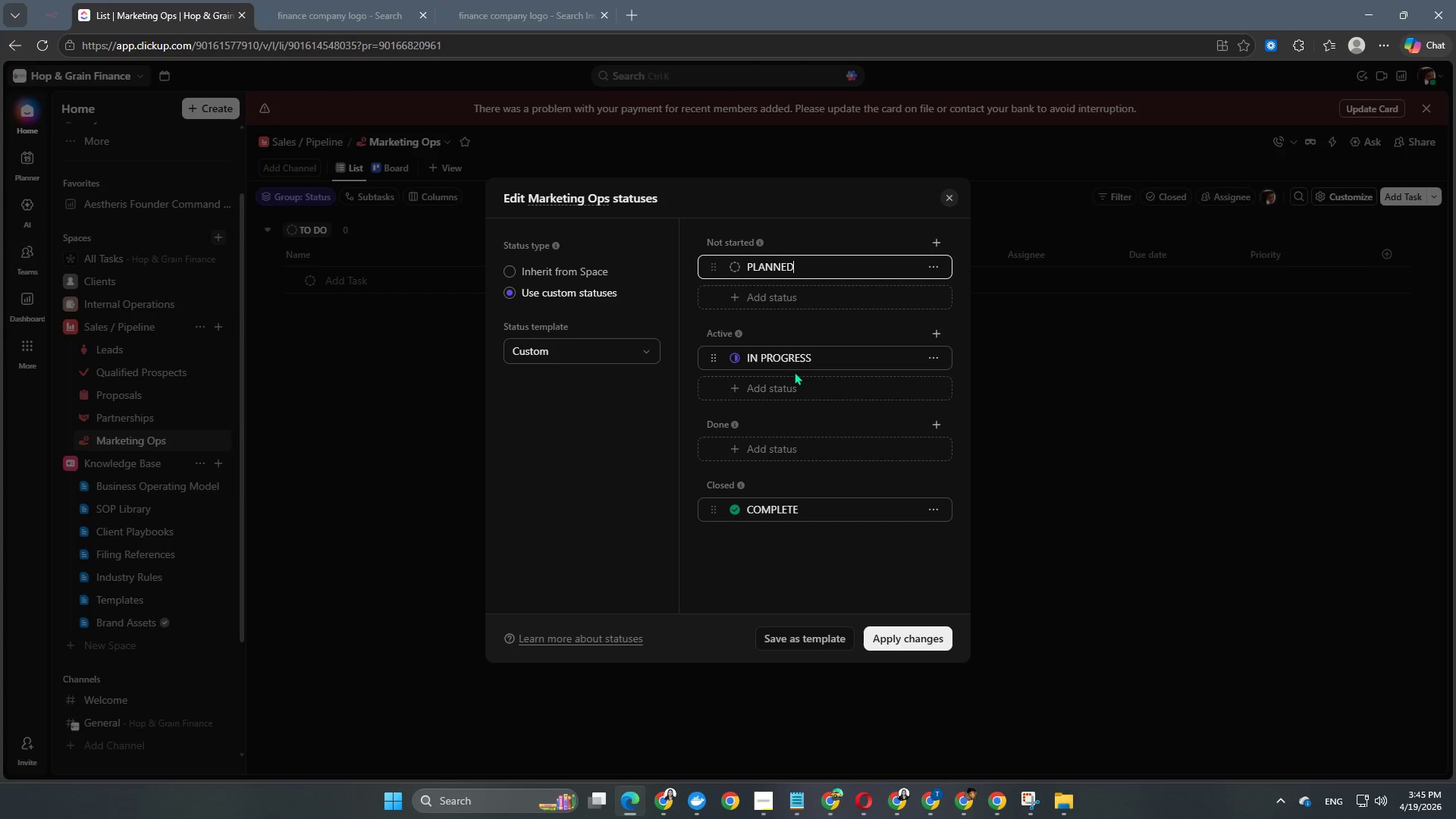 
left_click([814, 361])
 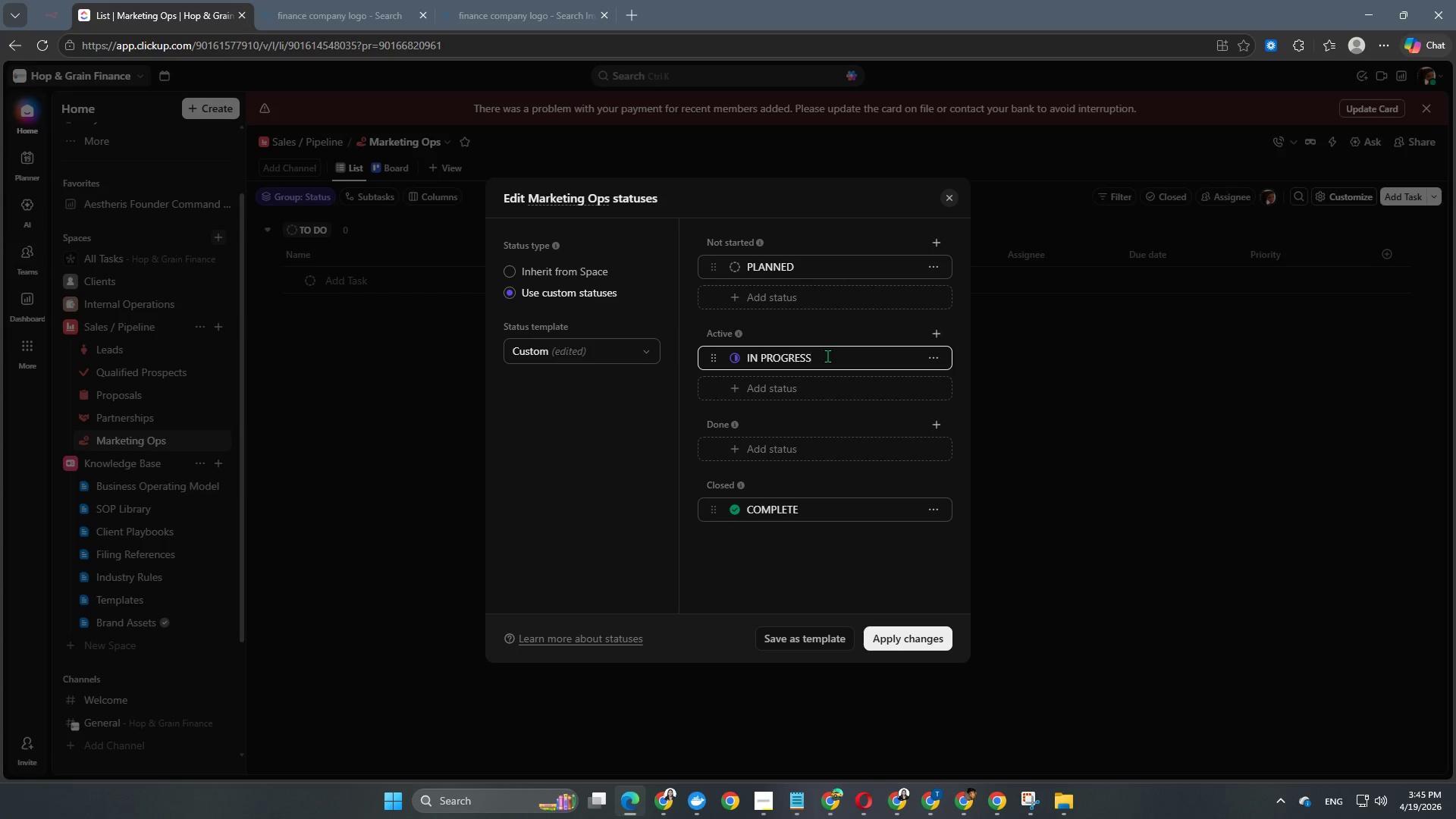 
left_click_drag(start_coordinate=[827, 356], to_coordinate=[780, 363])
 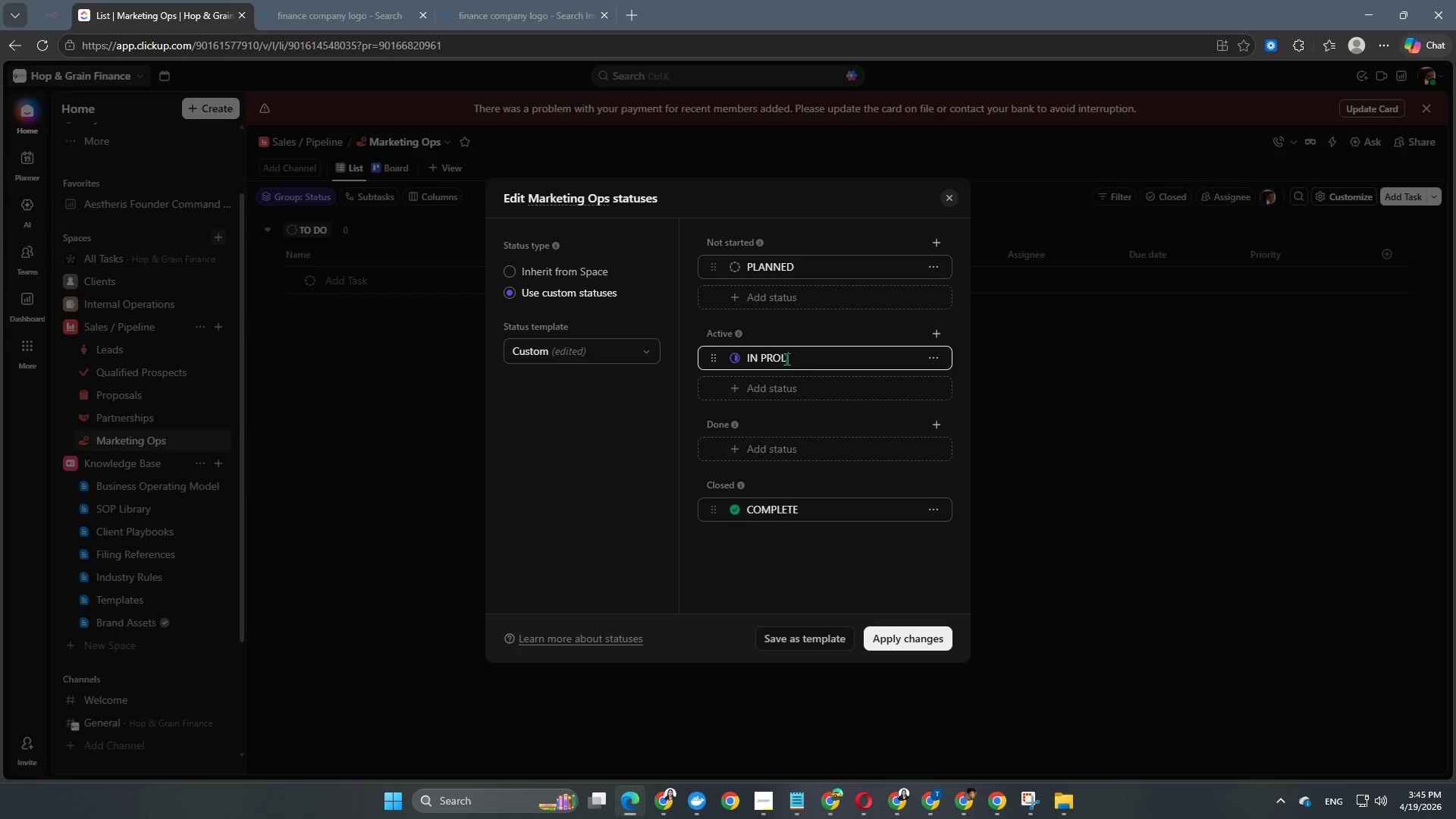 
type(duction)
 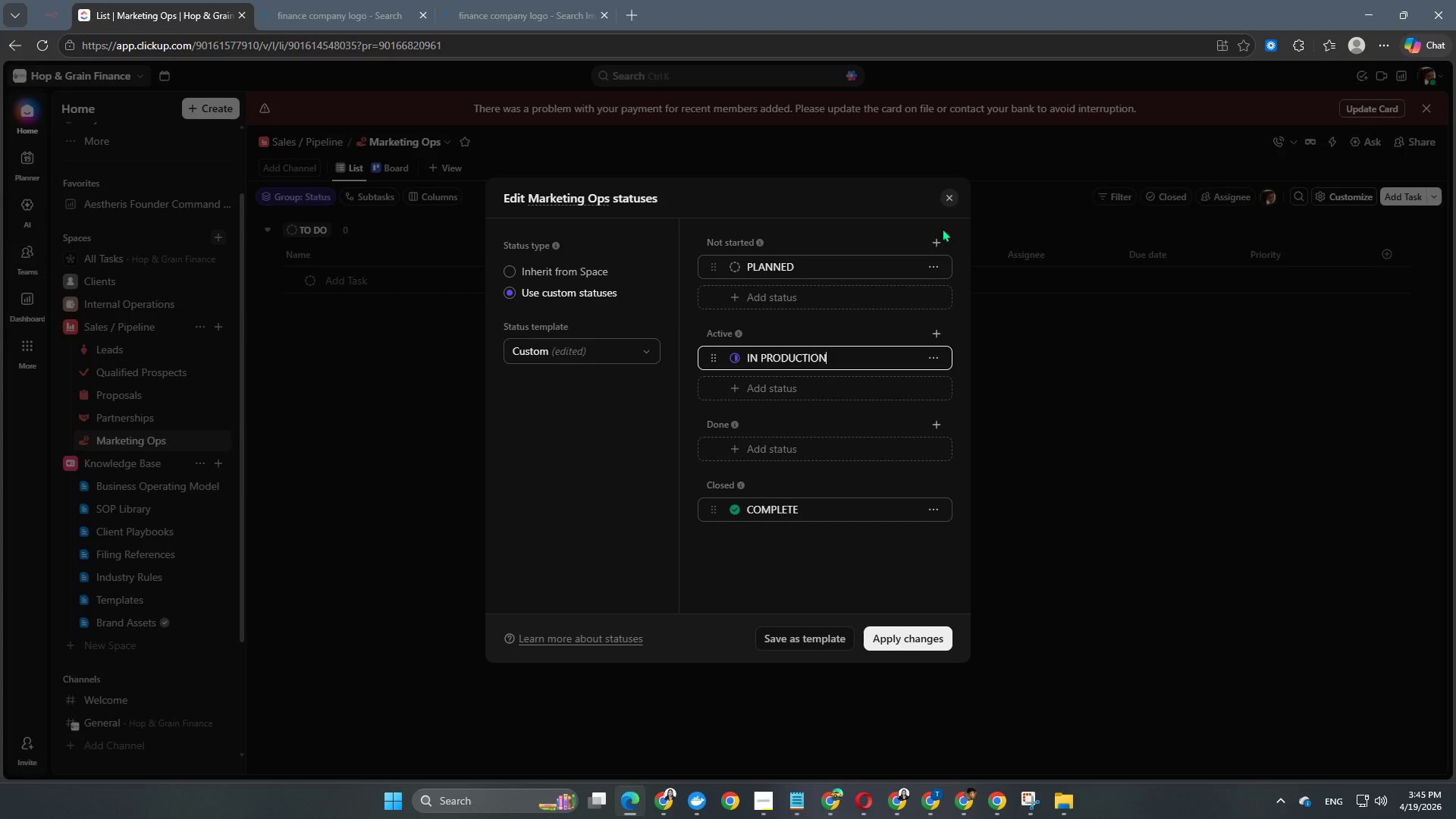 
left_click([828, 293])
 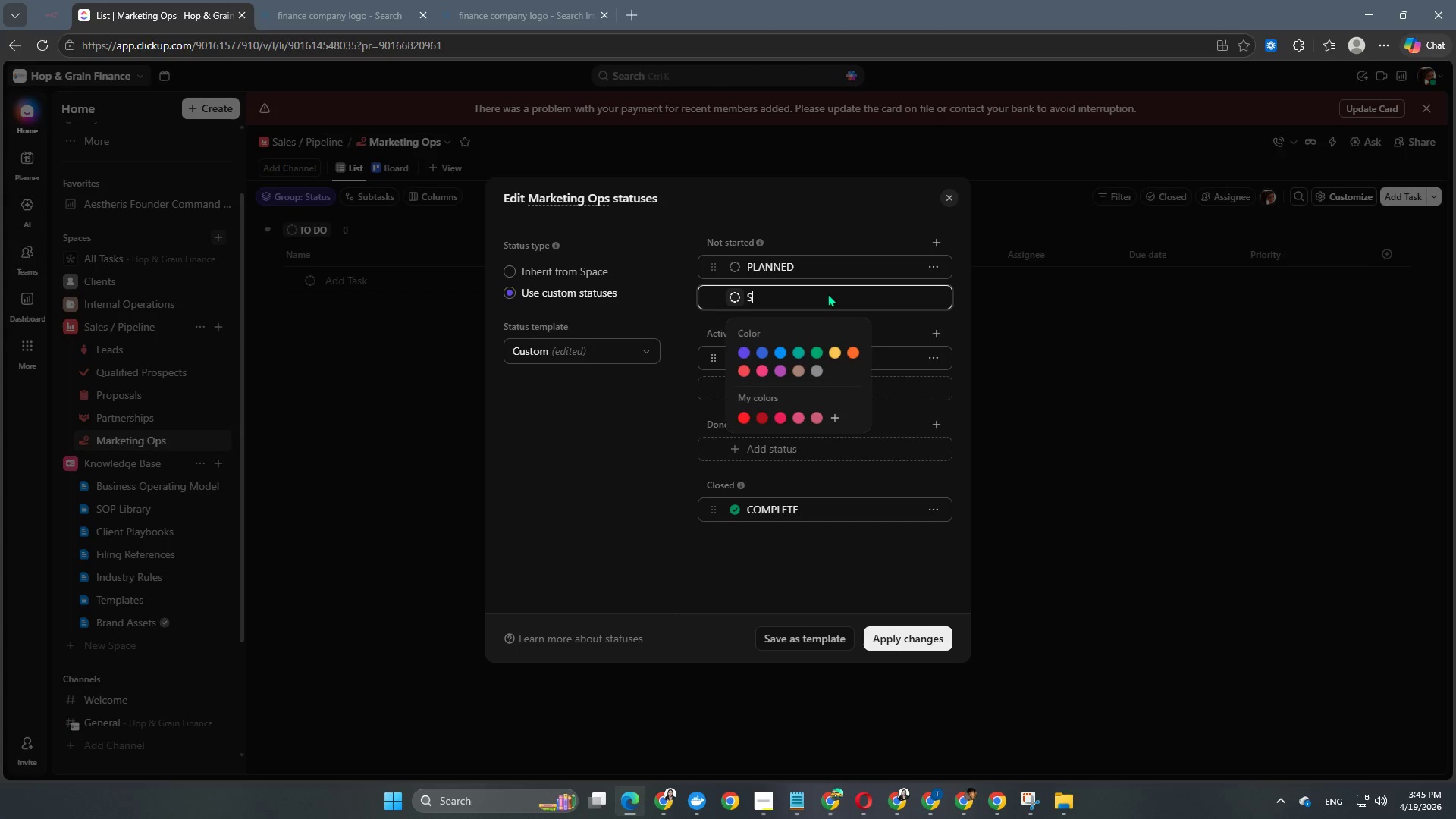 
type(scheduled)
 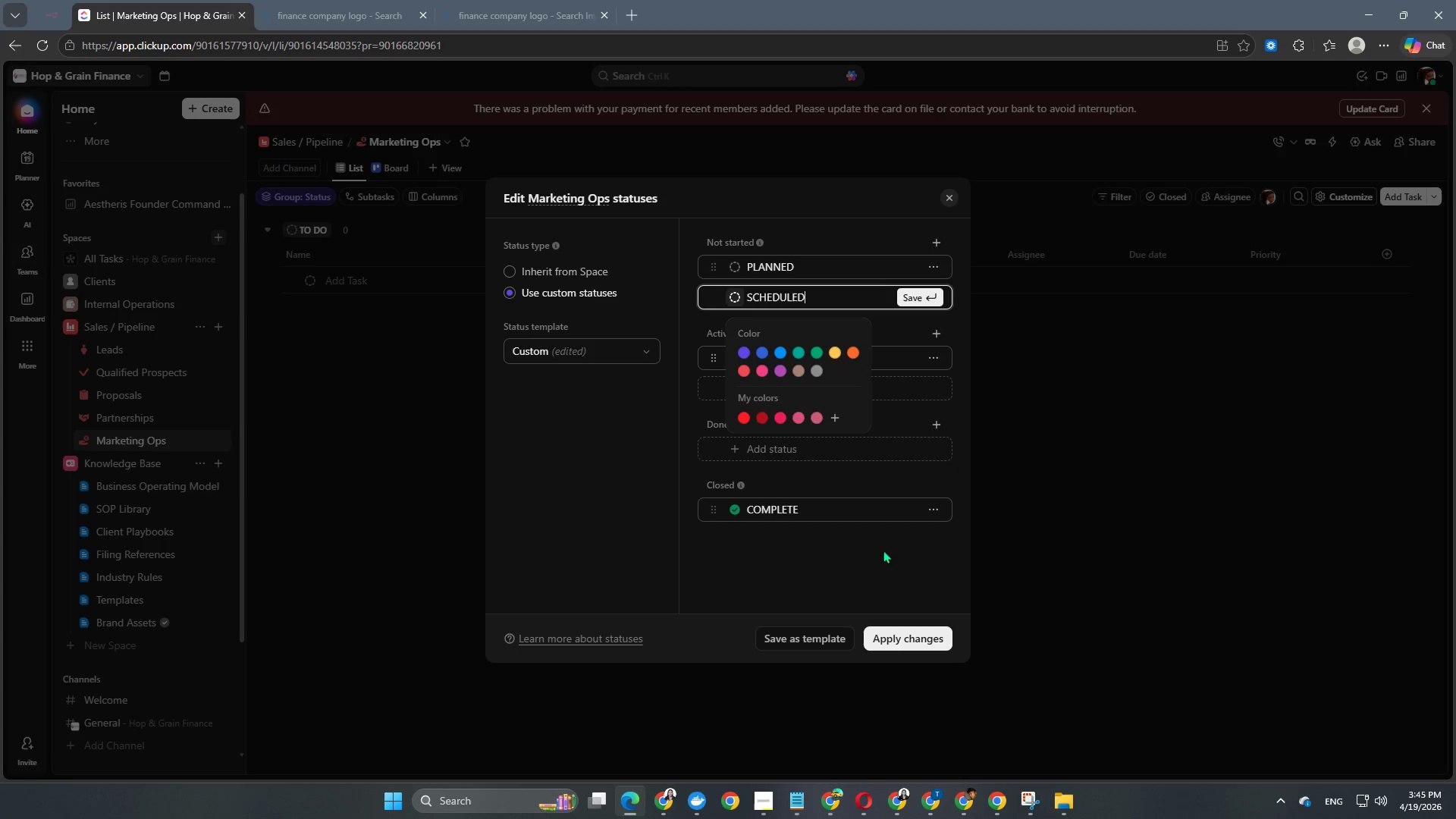 
left_click([883, 453])
 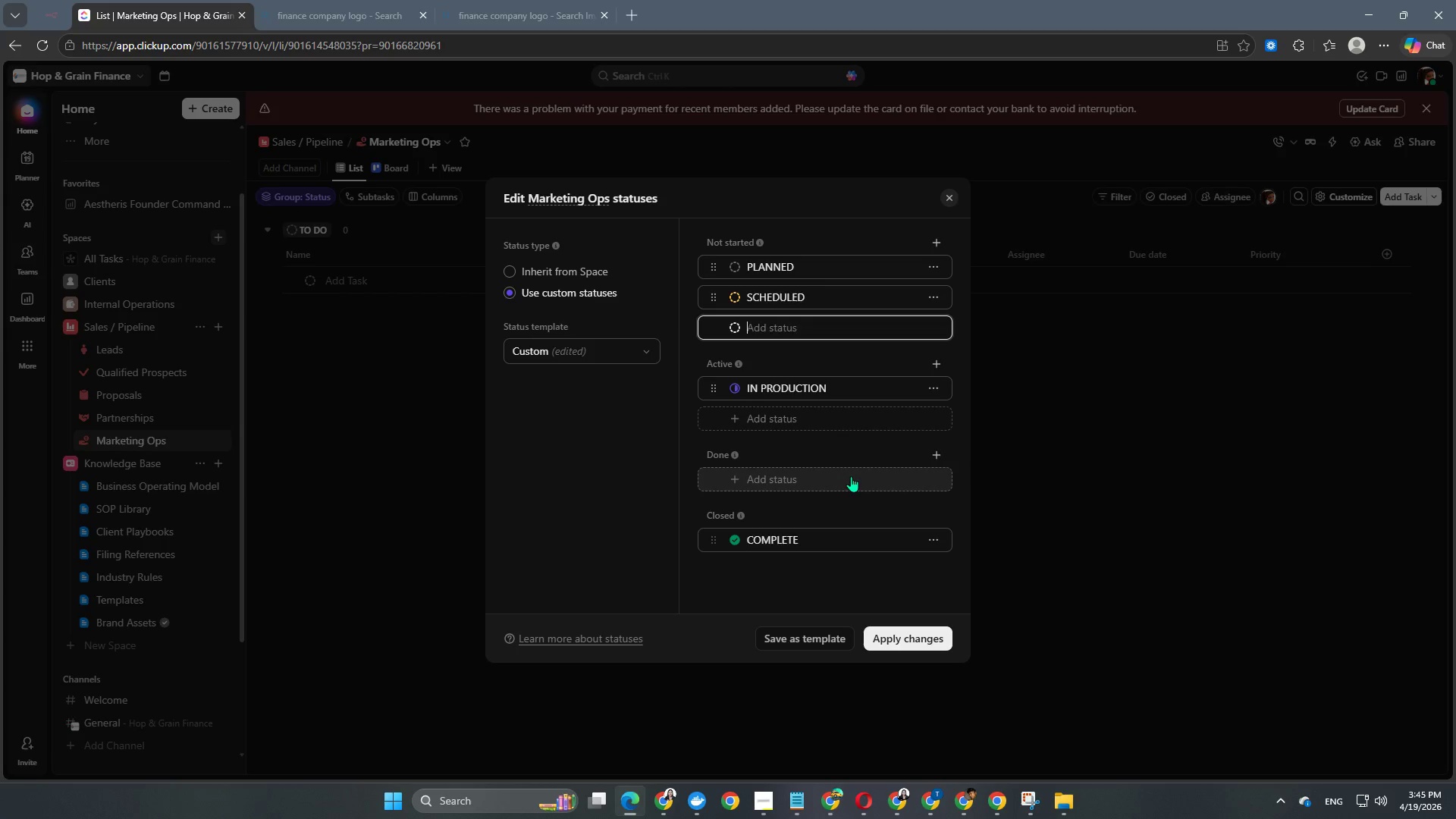 
left_click([850, 477])
 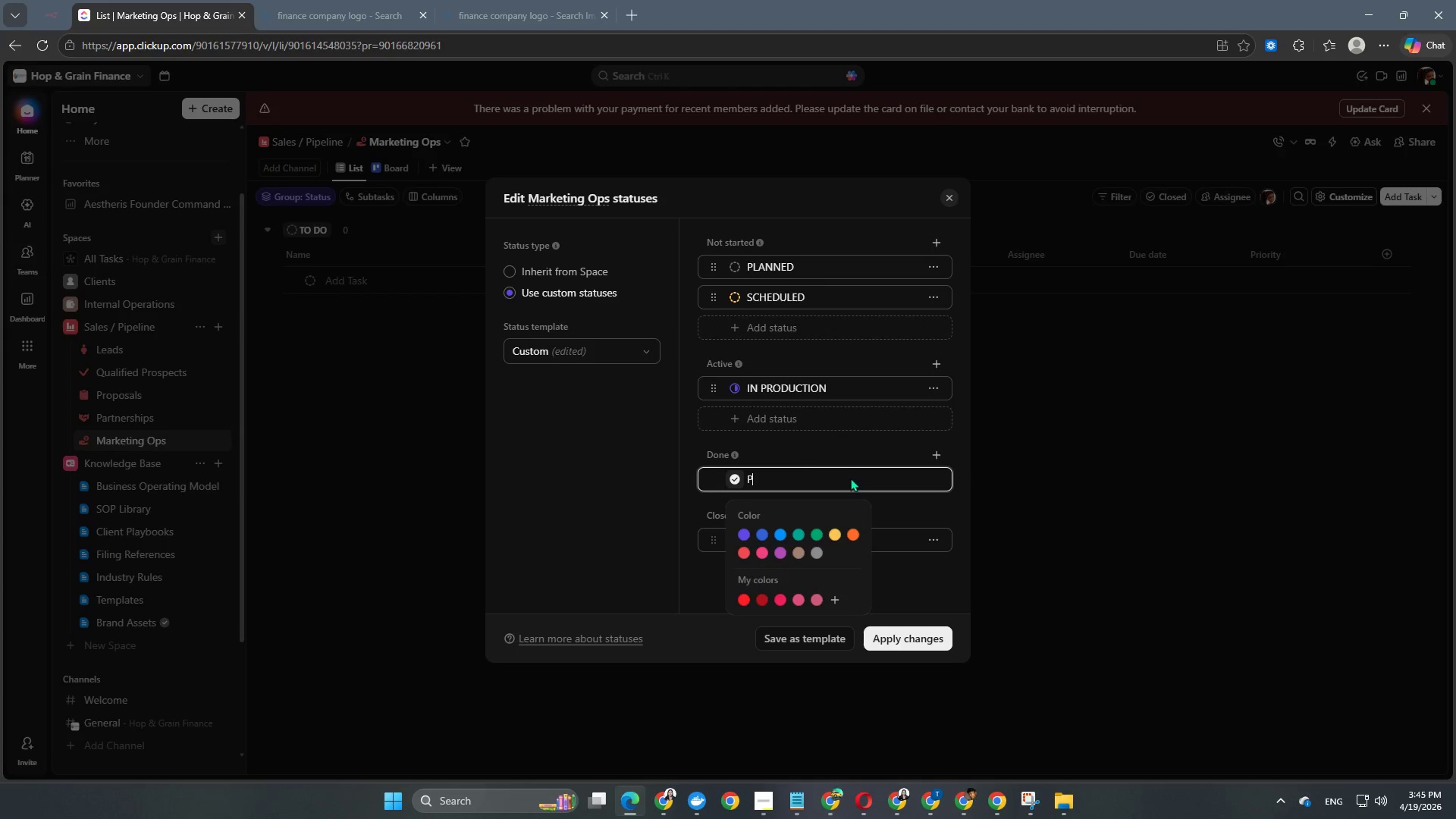 
type(puc)
key(Backspace)
type(blished)
key(NumpadEnter)
 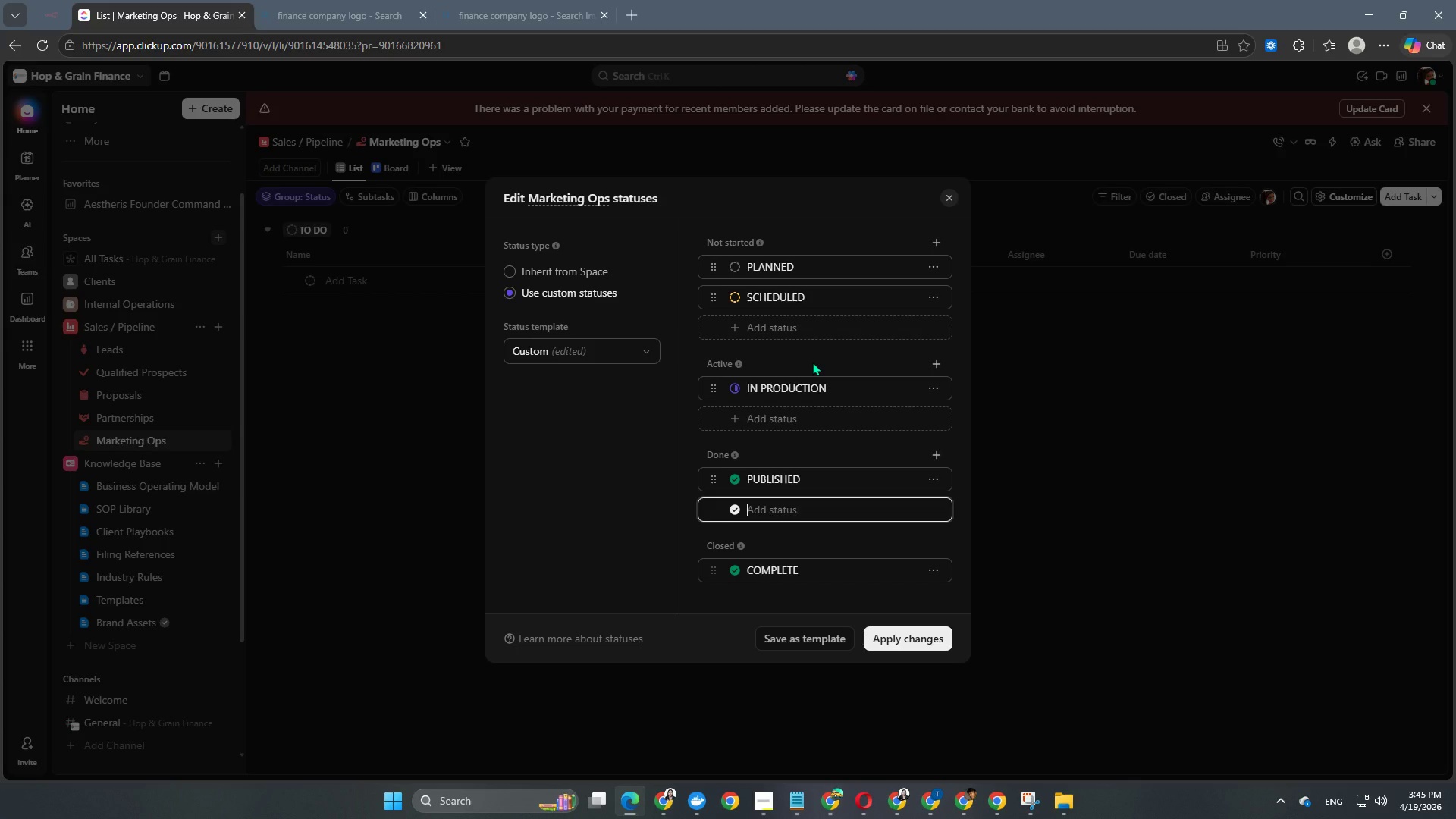 
wait(6.08)
 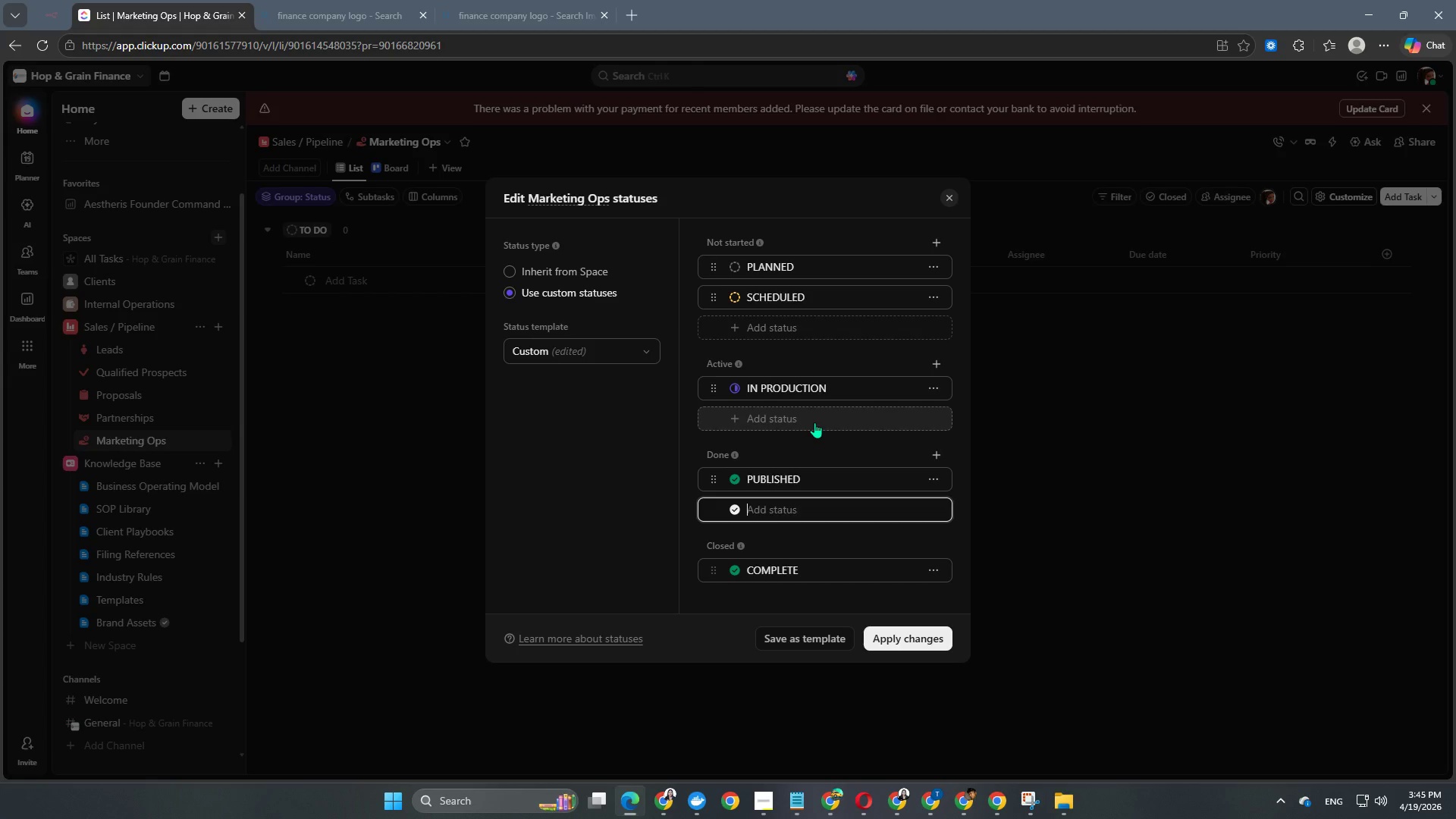 
left_click([805, 418])
 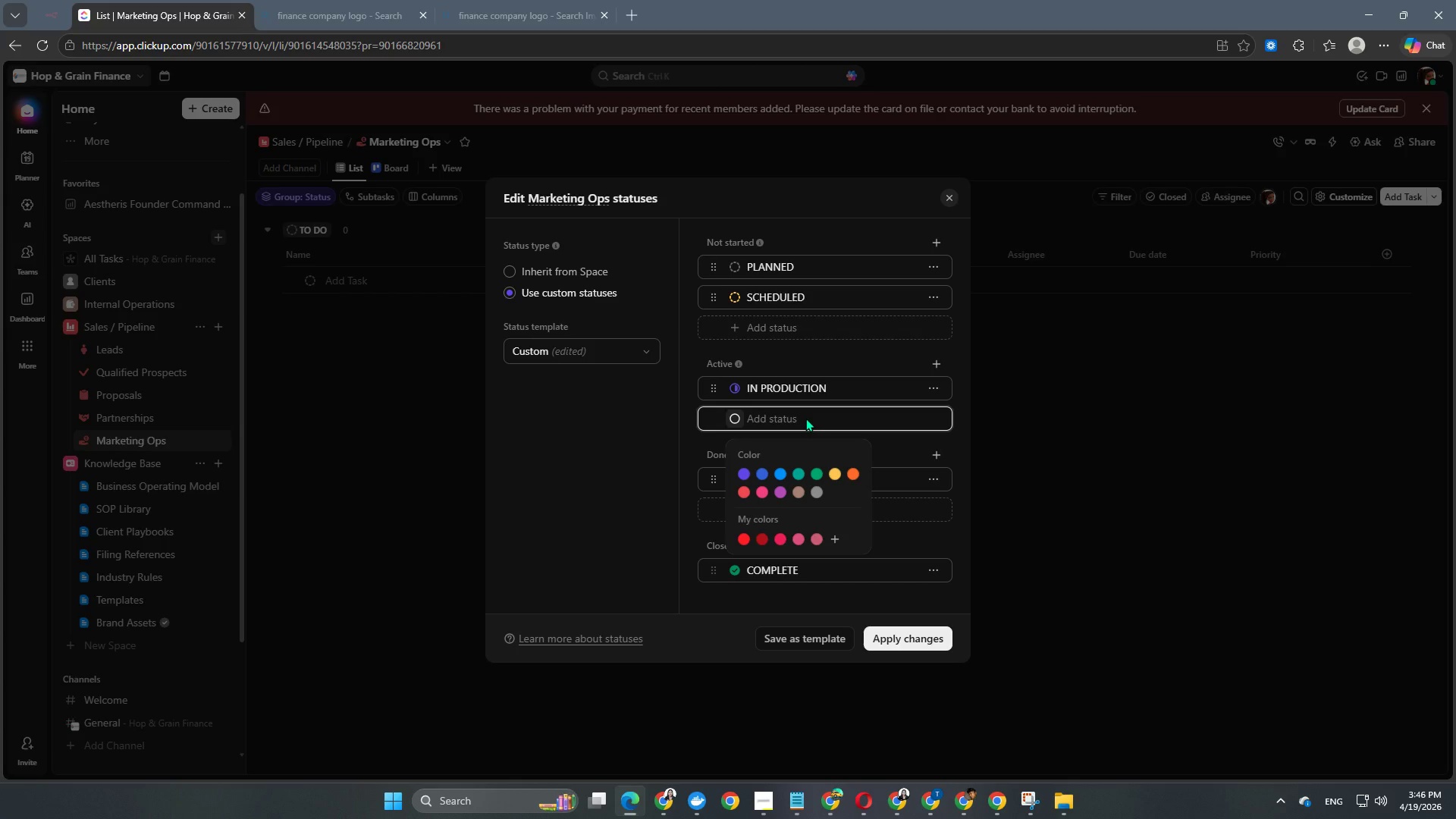 
type(monitoring)
key(NumpadEnter)
 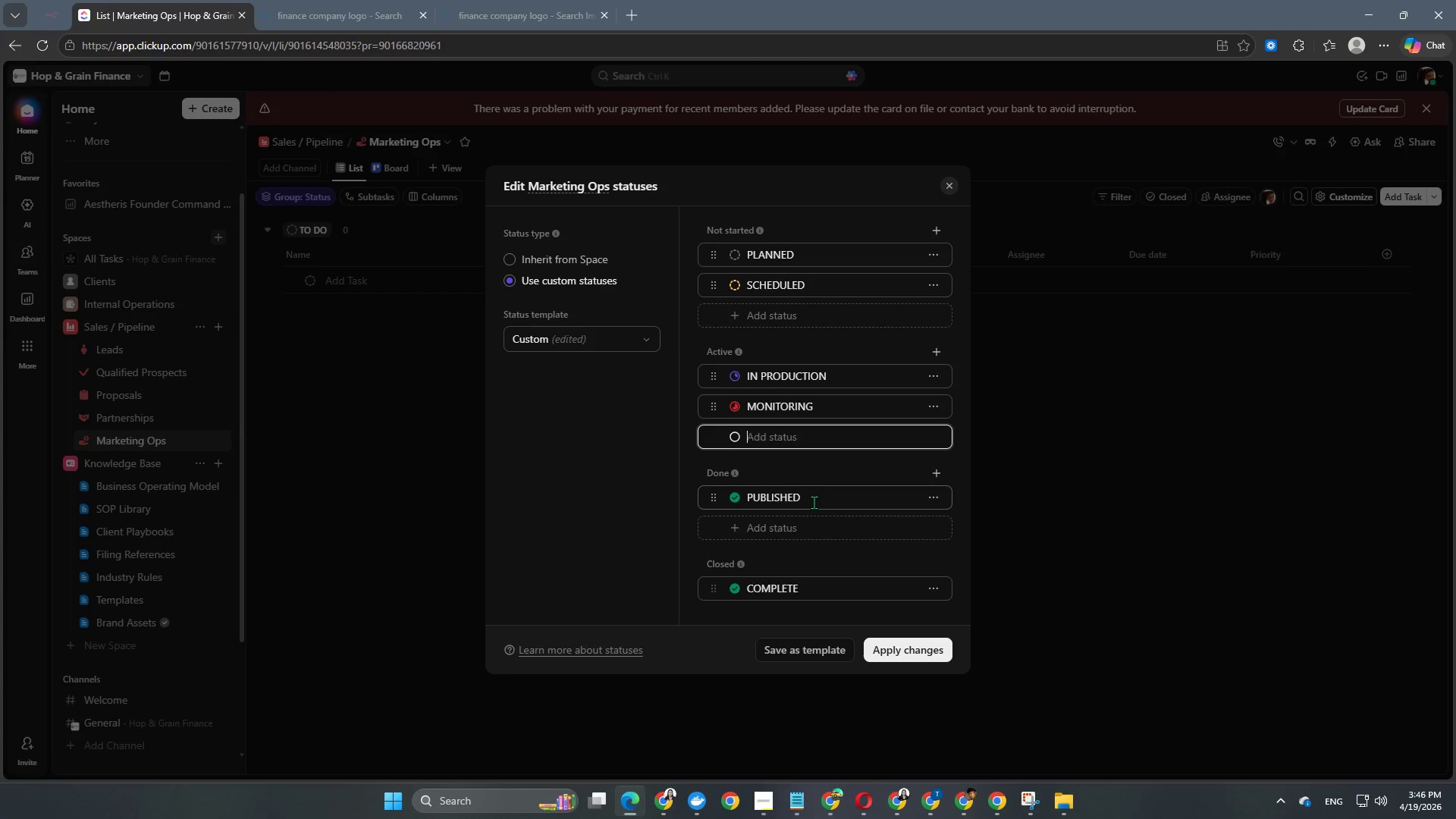 
wait(5.28)
 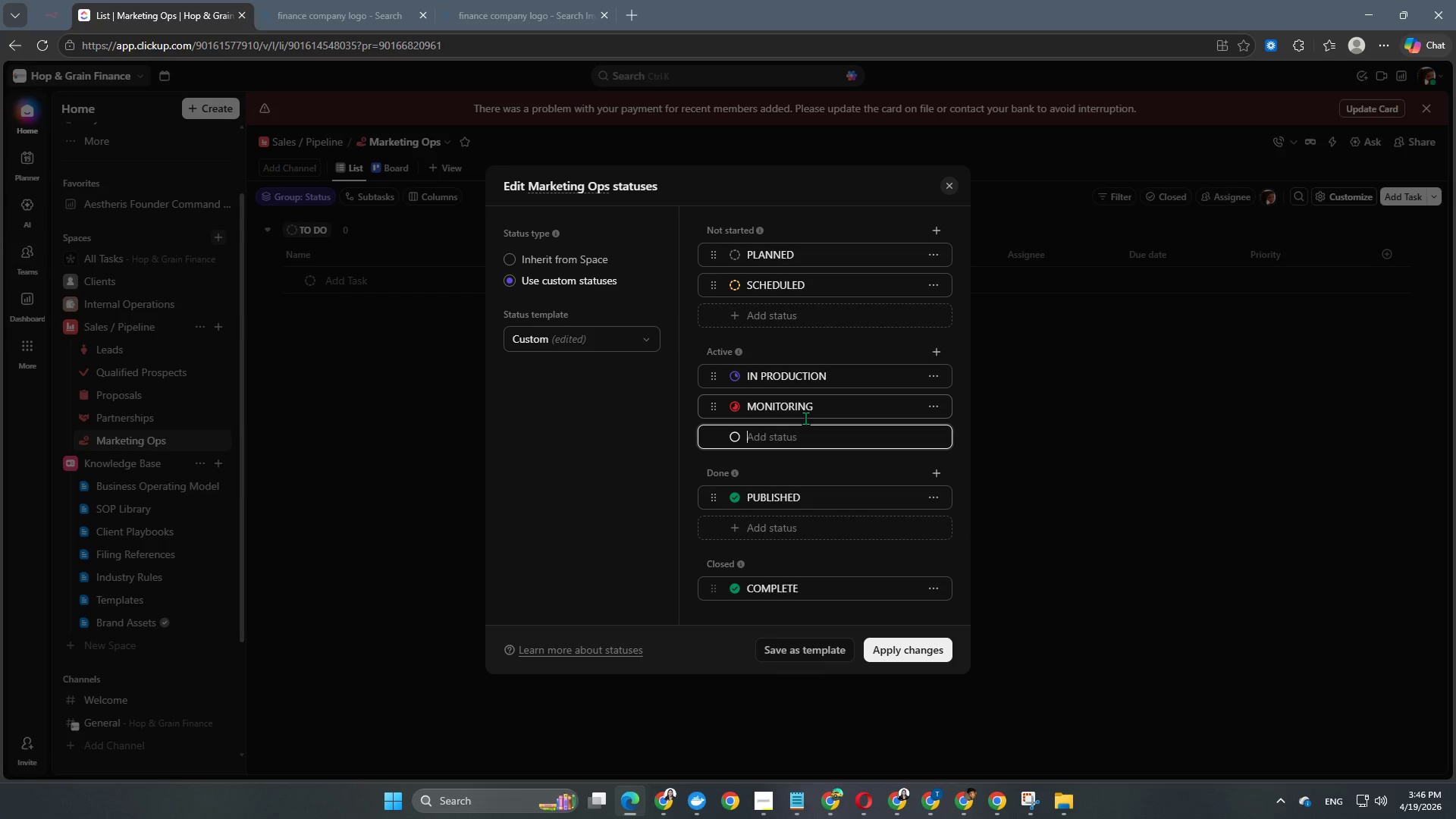 
type(complete )
key(NumpadEnter)
type(completed)
key(NumpadEnter)
type(cancelled)
key(NumpadEnter)
 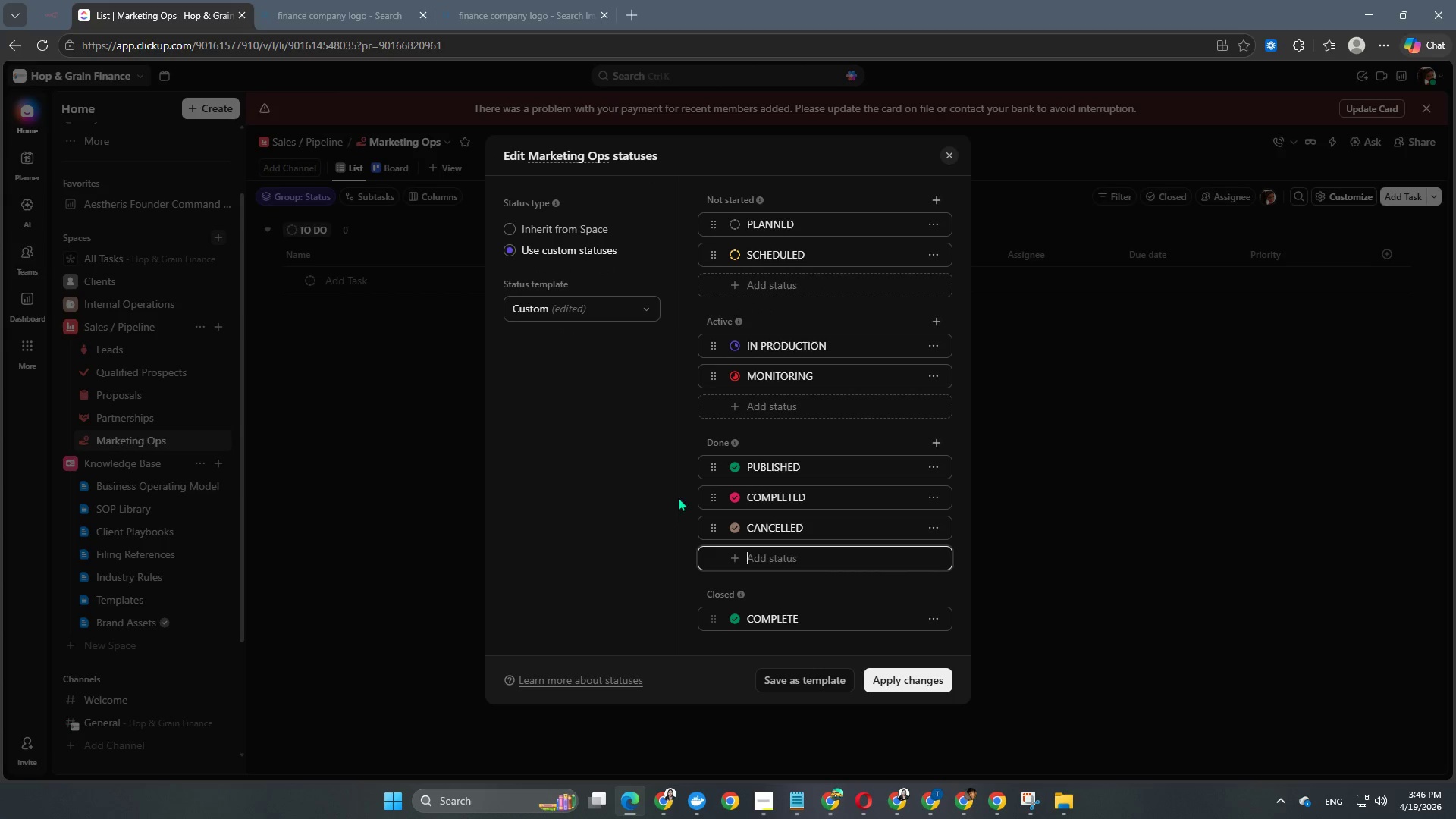 
left_click([681, 485])
 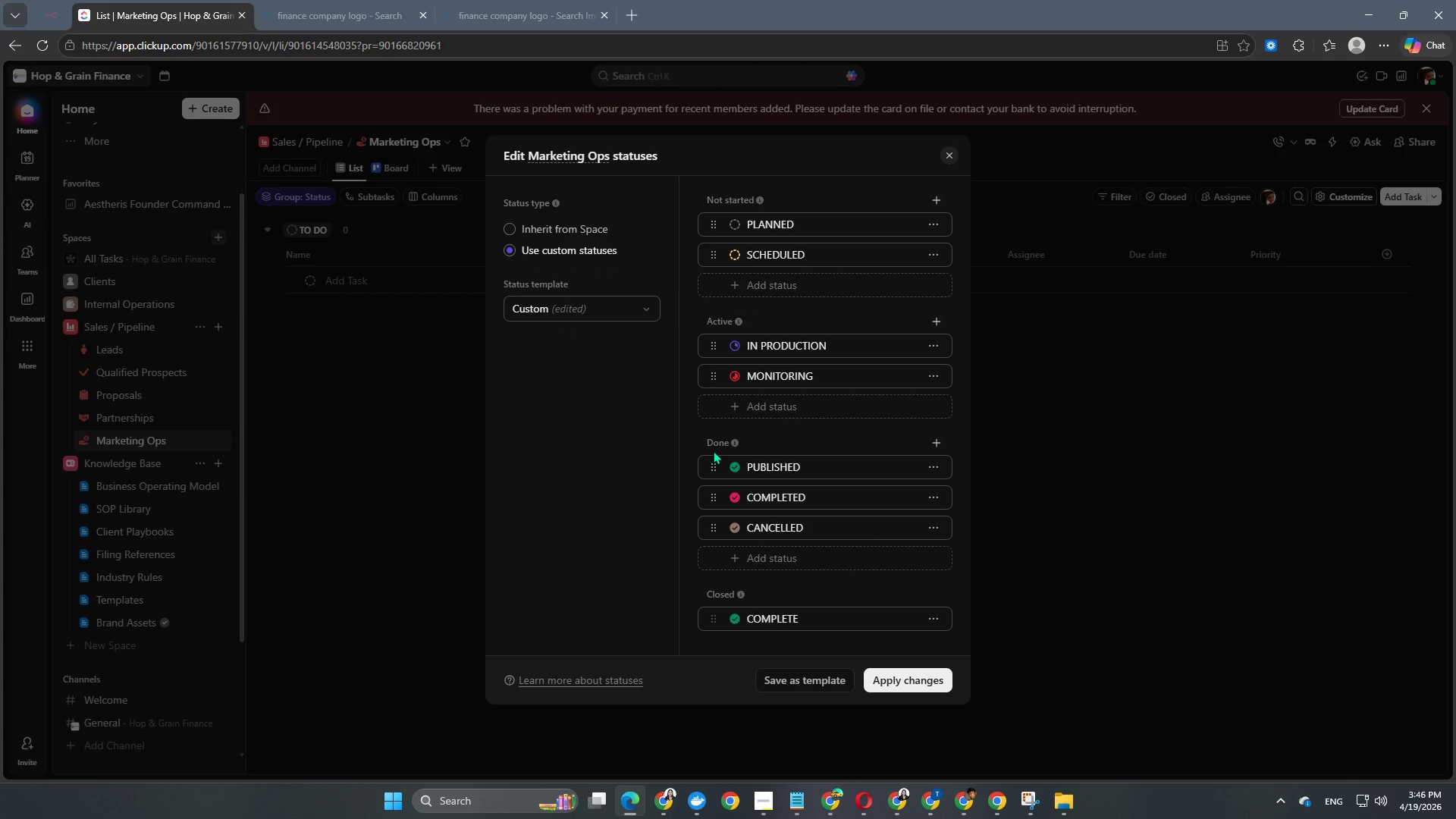 
scroll: coordinate [726, 447], scroll_direction: up, amount: 2.0
 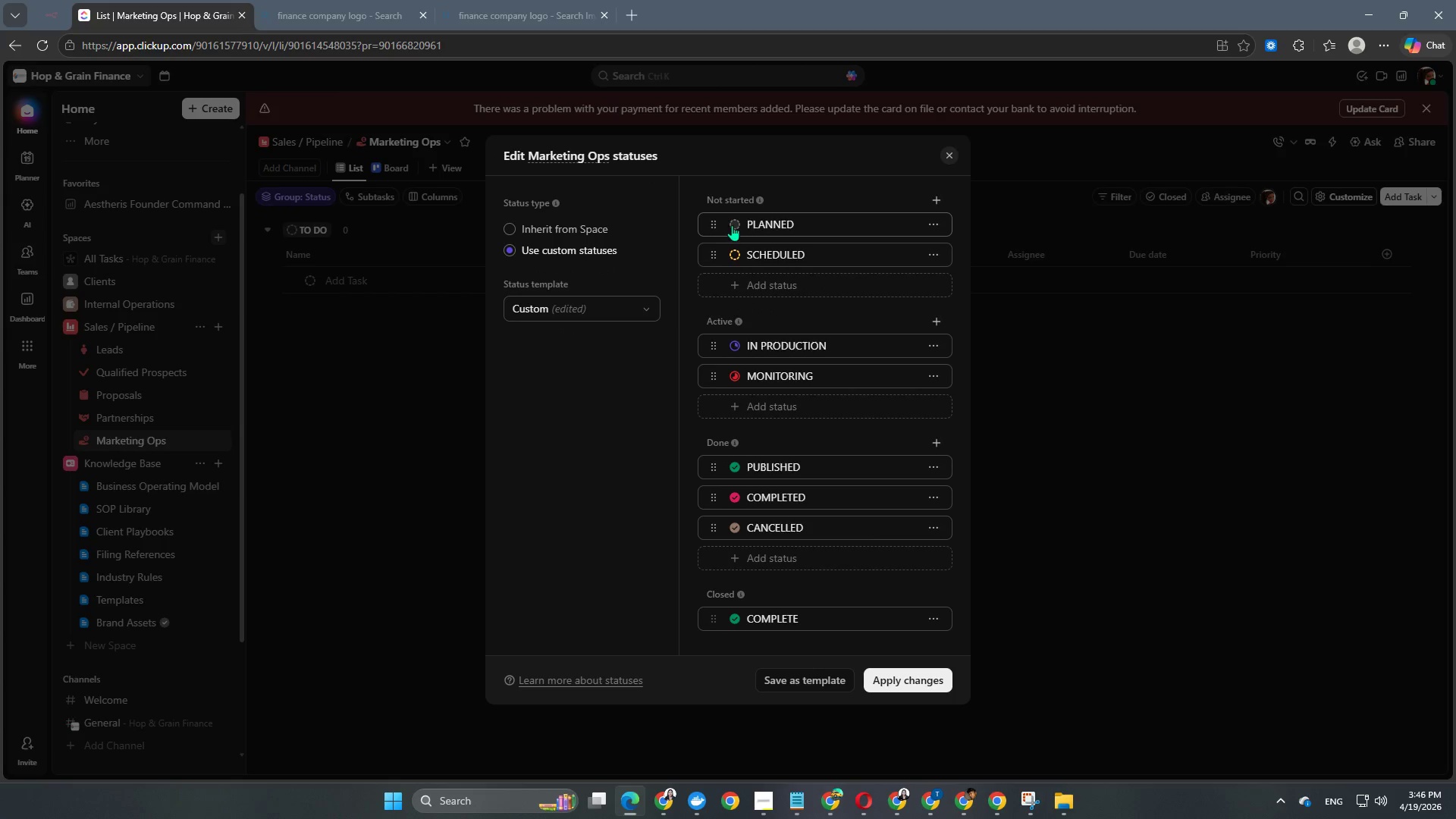 
left_click([735, 223])
 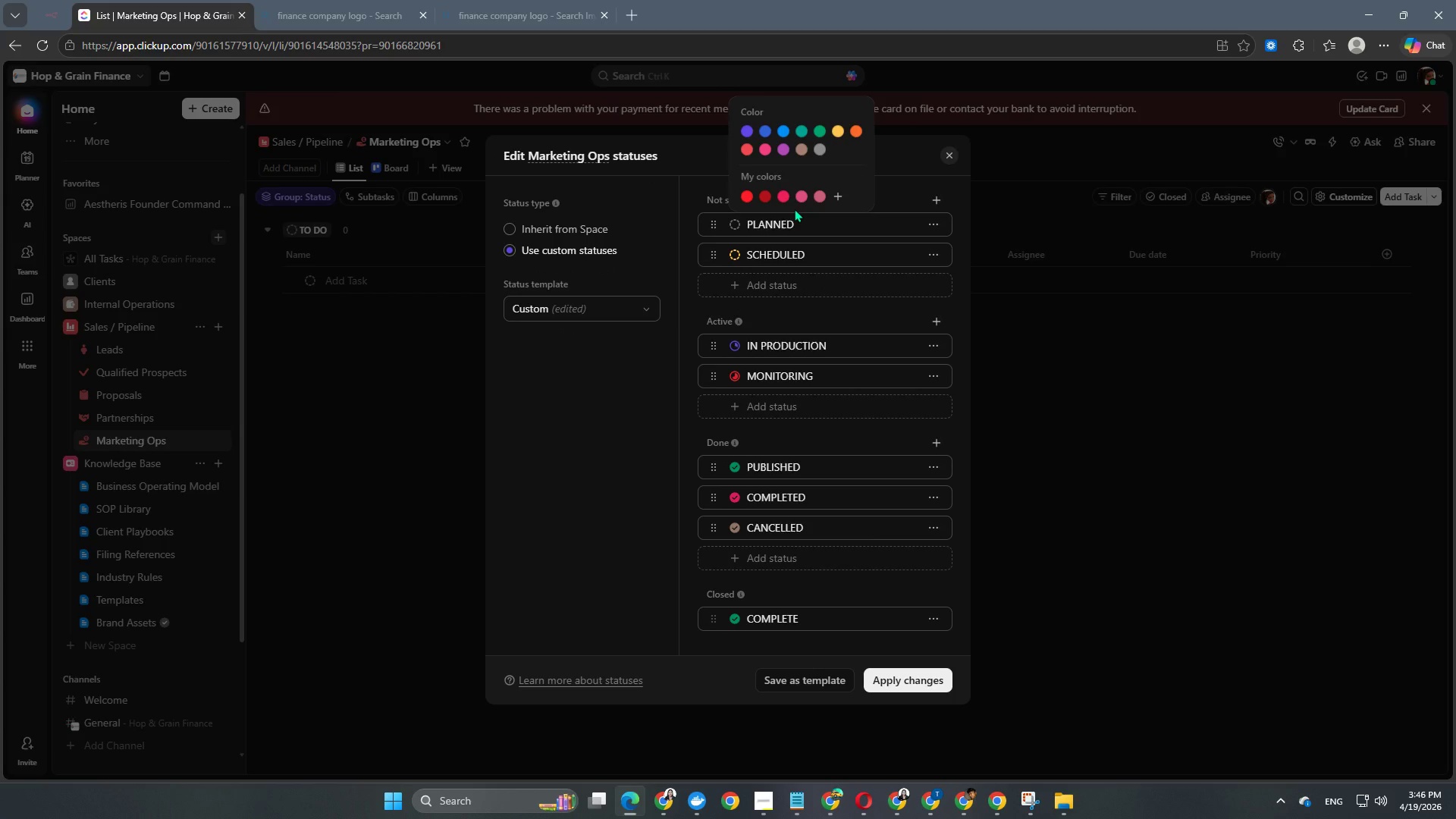 
left_click([818, 197])
 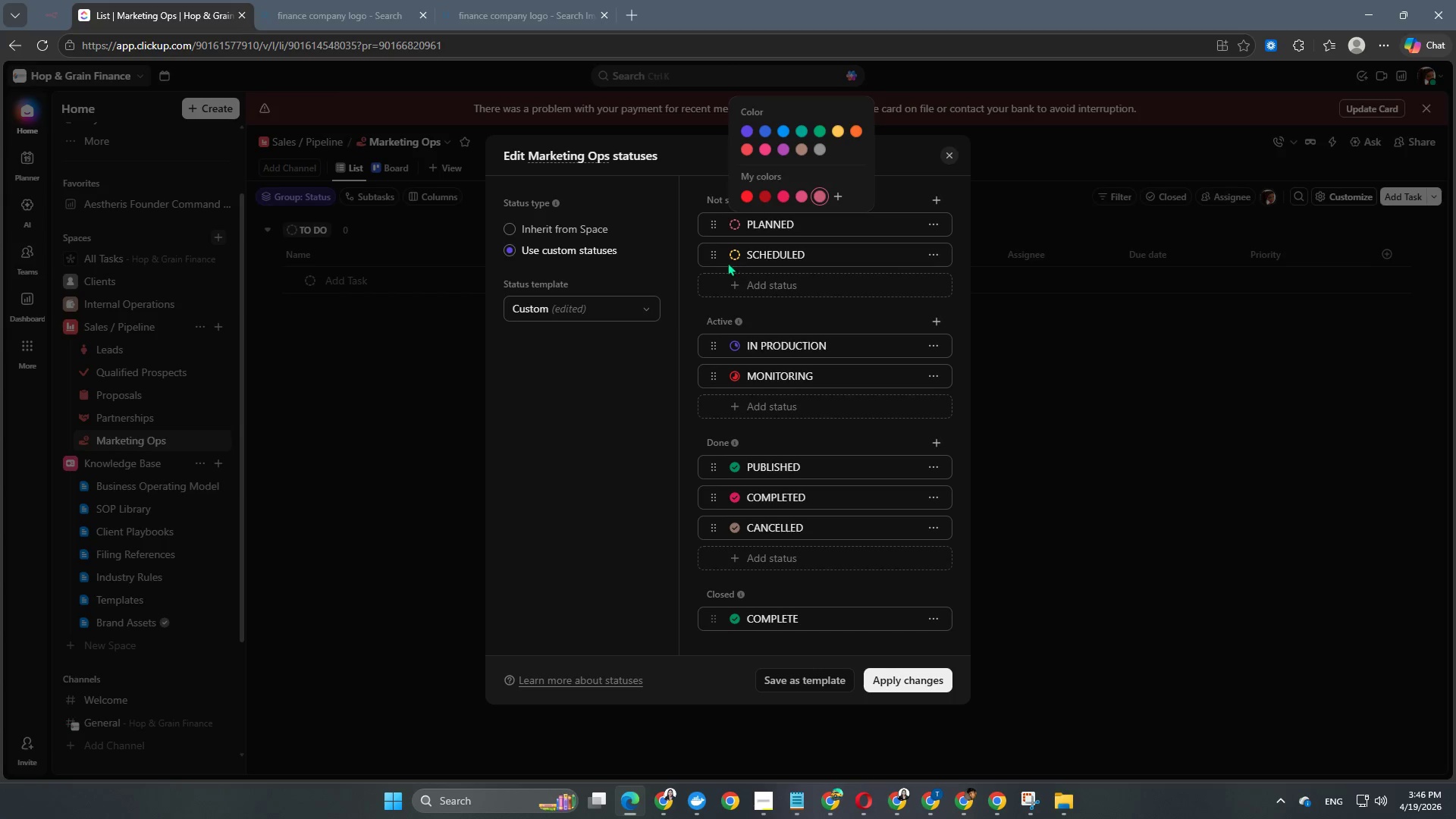 
left_click([727, 256])
 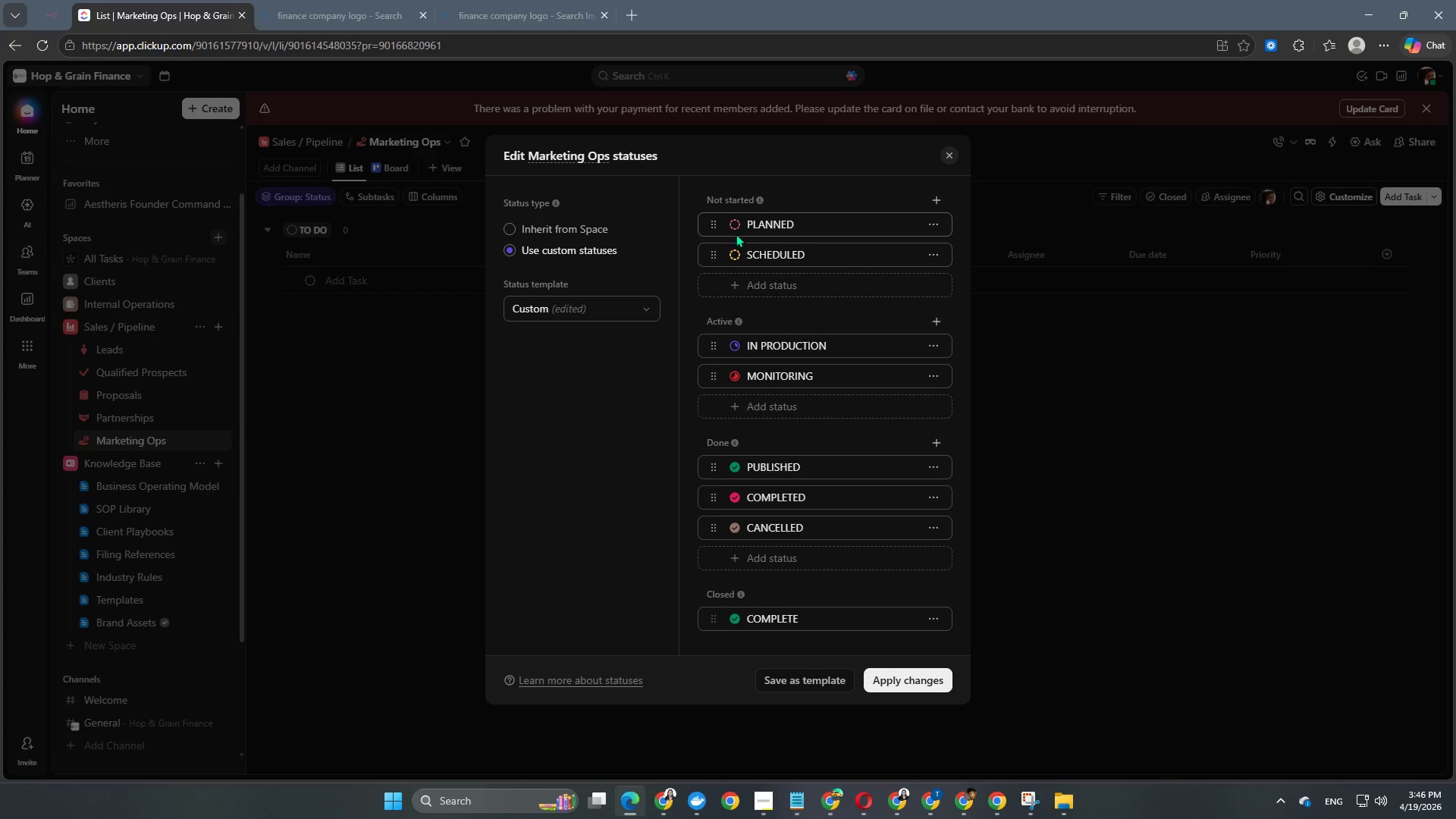 
left_click([735, 229])
 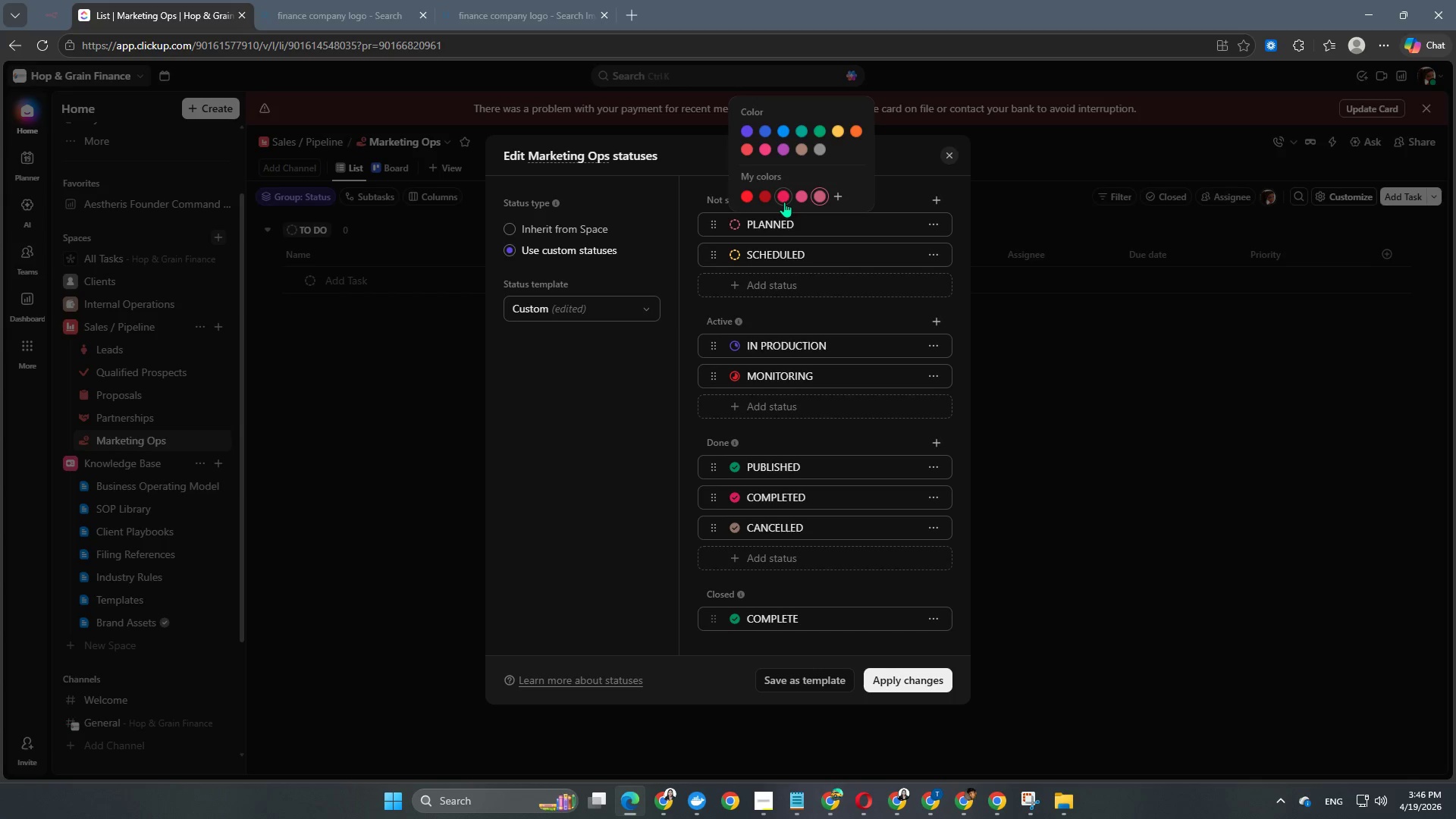 
left_click([781, 201])
 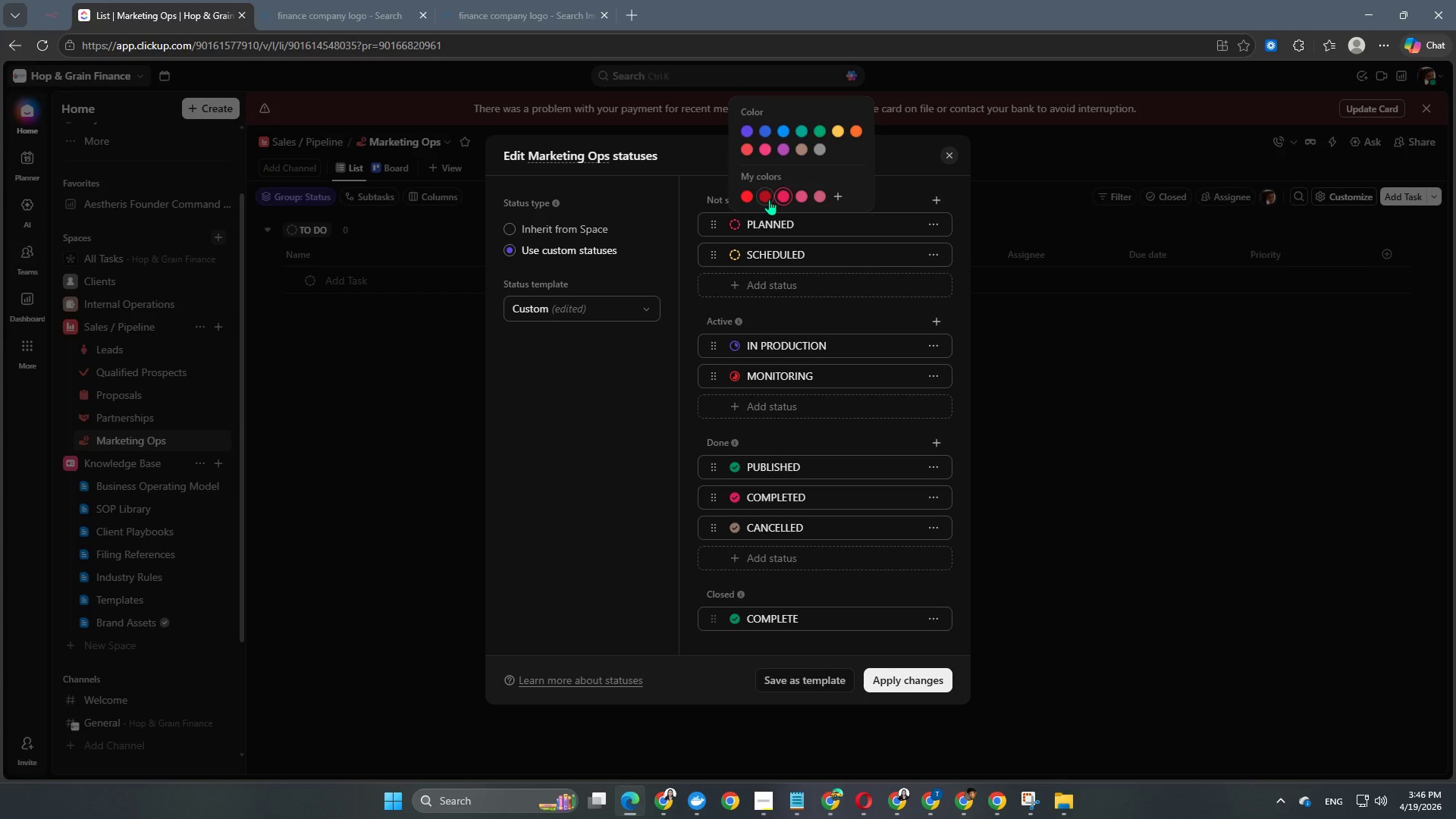 
left_click([768, 199])
 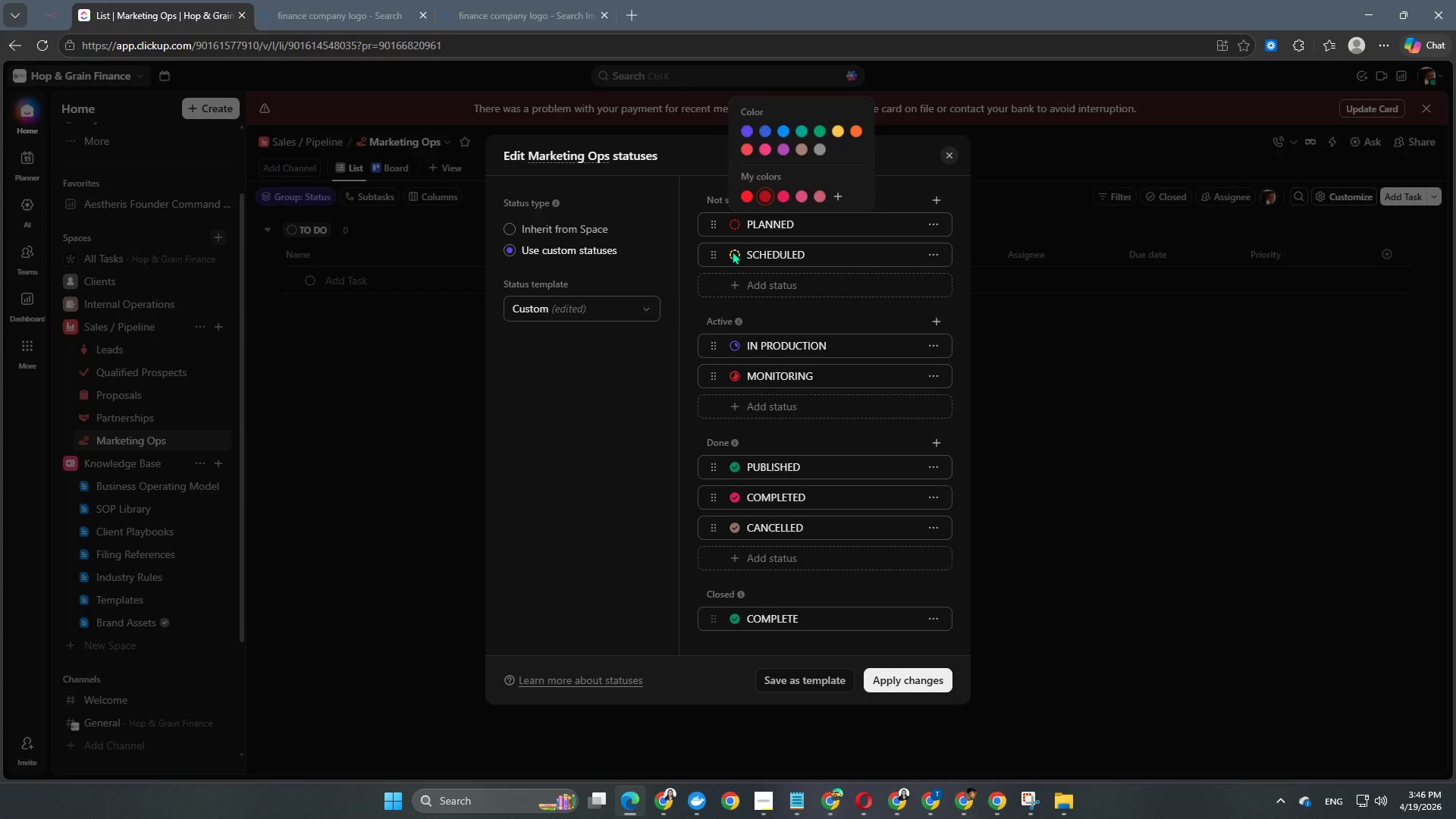 
double_click([732, 251])
 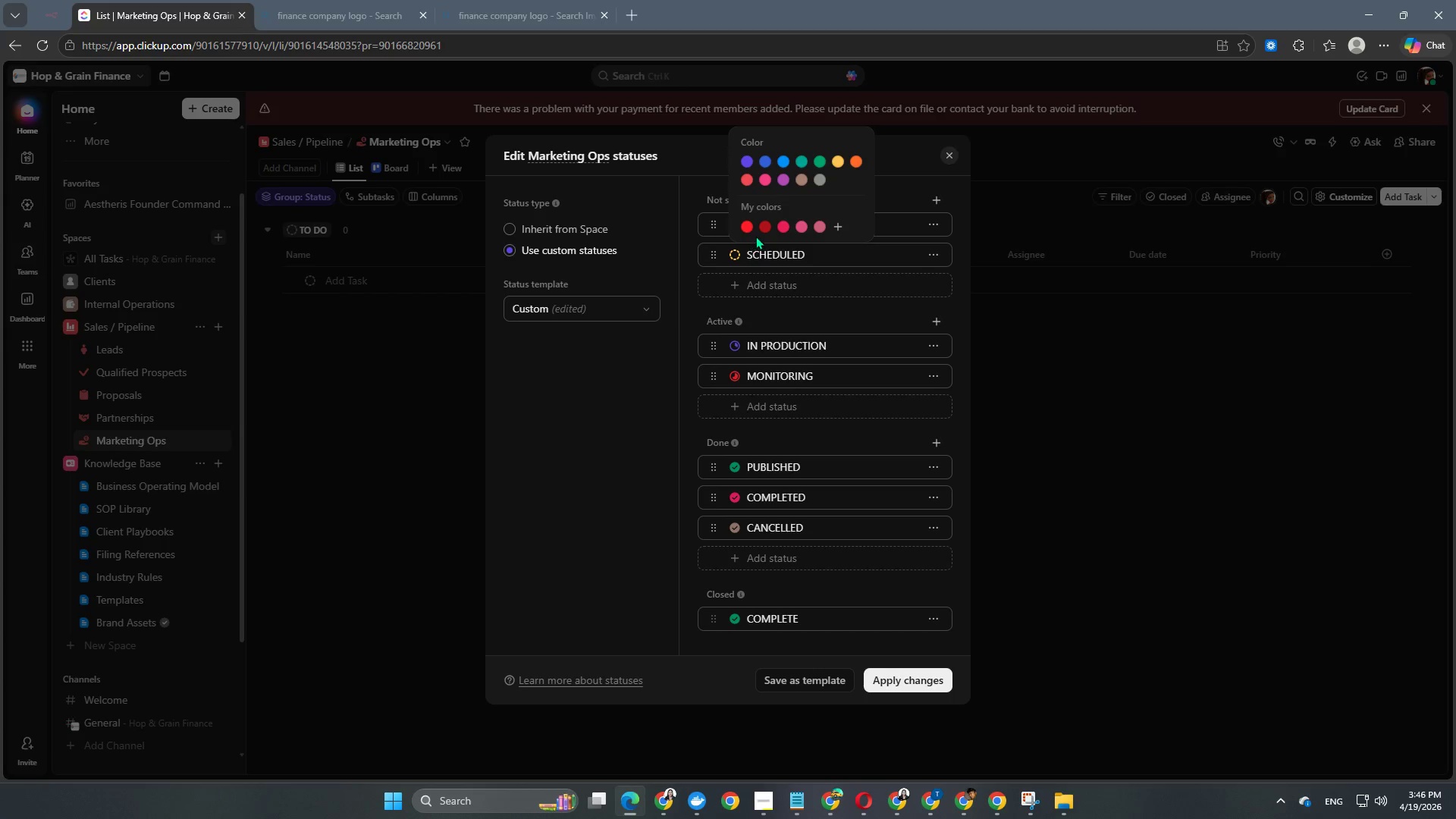 
left_click([761, 231])
 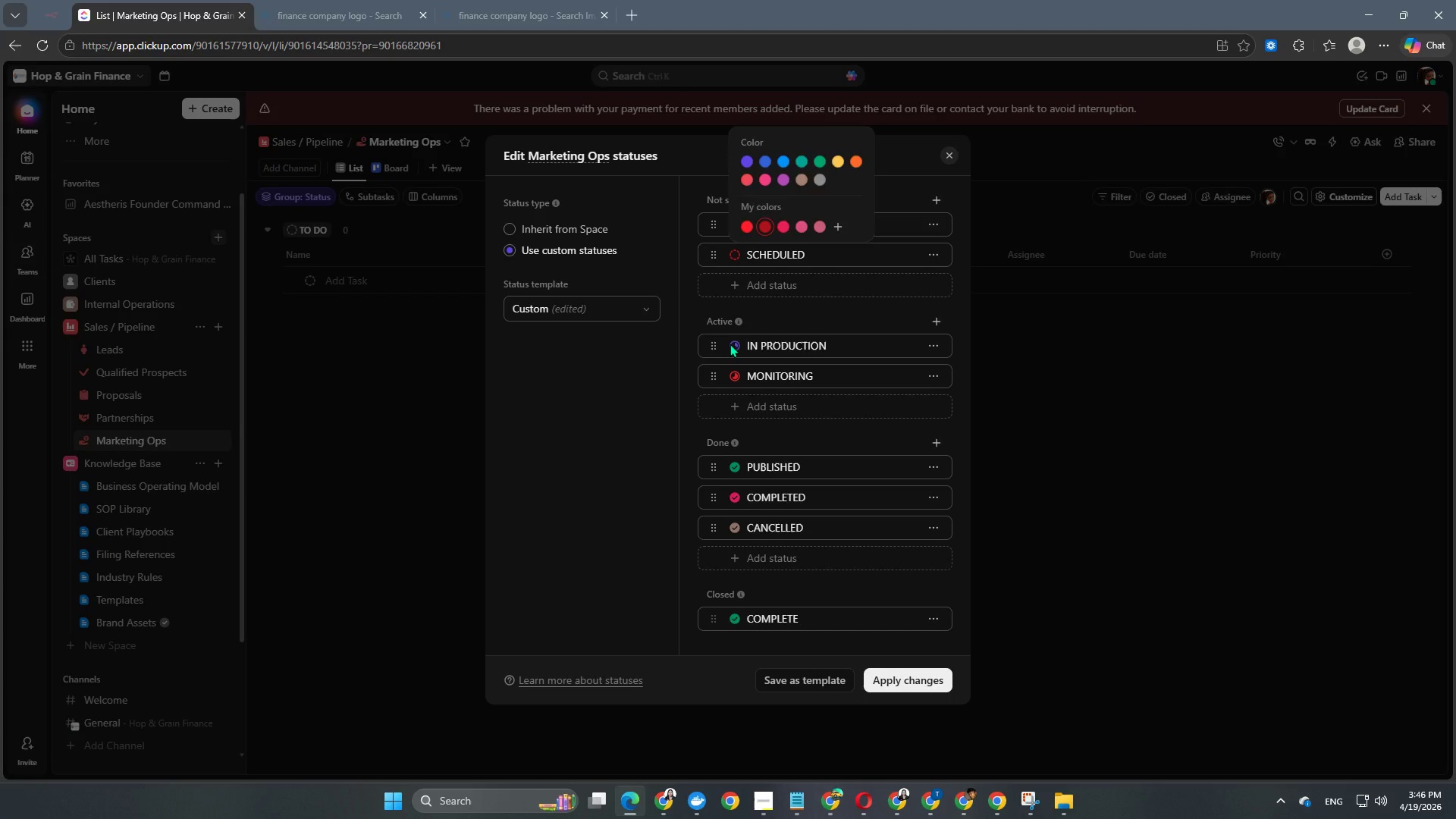 
double_click([730, 344])
 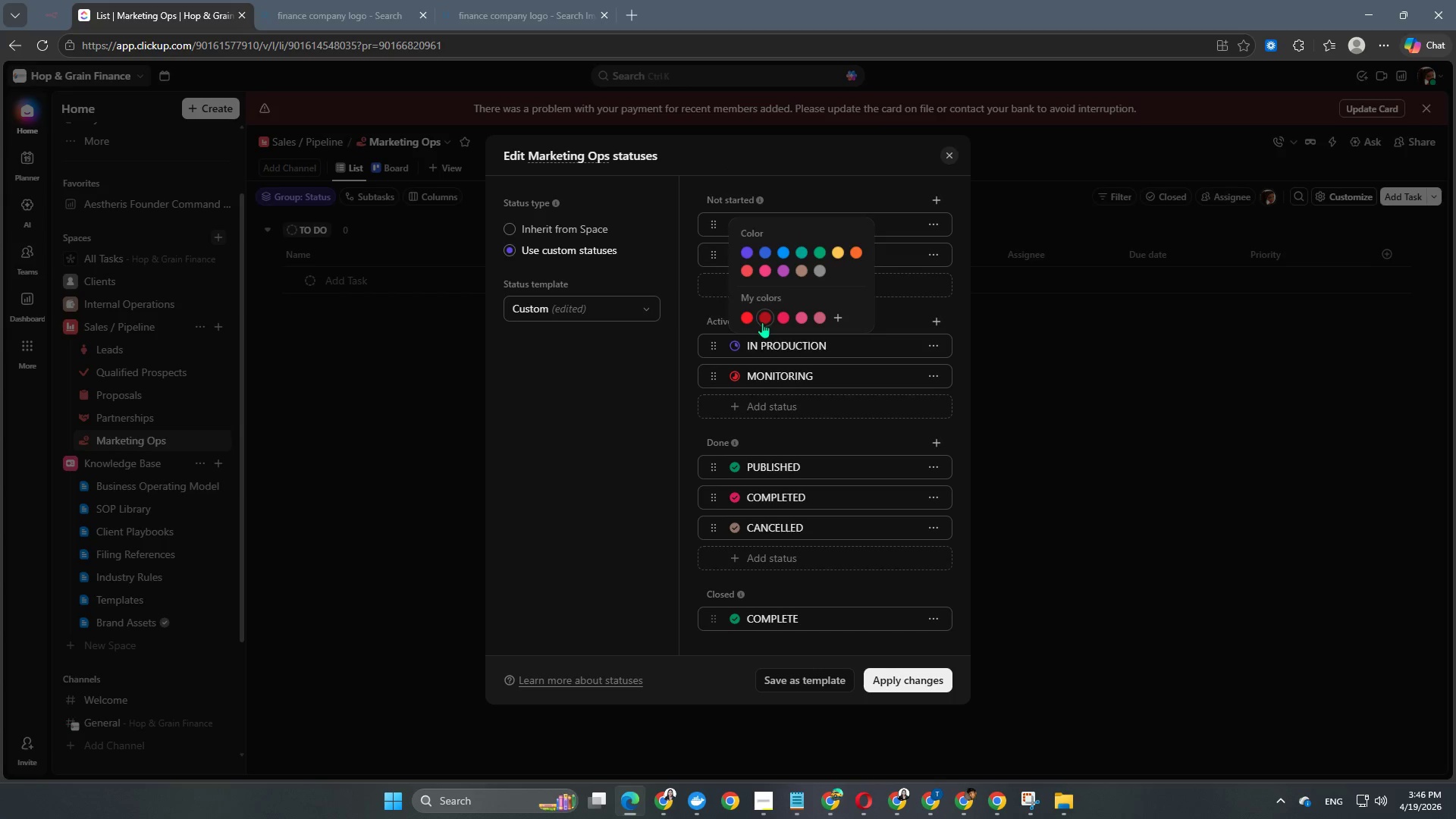 
left_click([762, 322])
 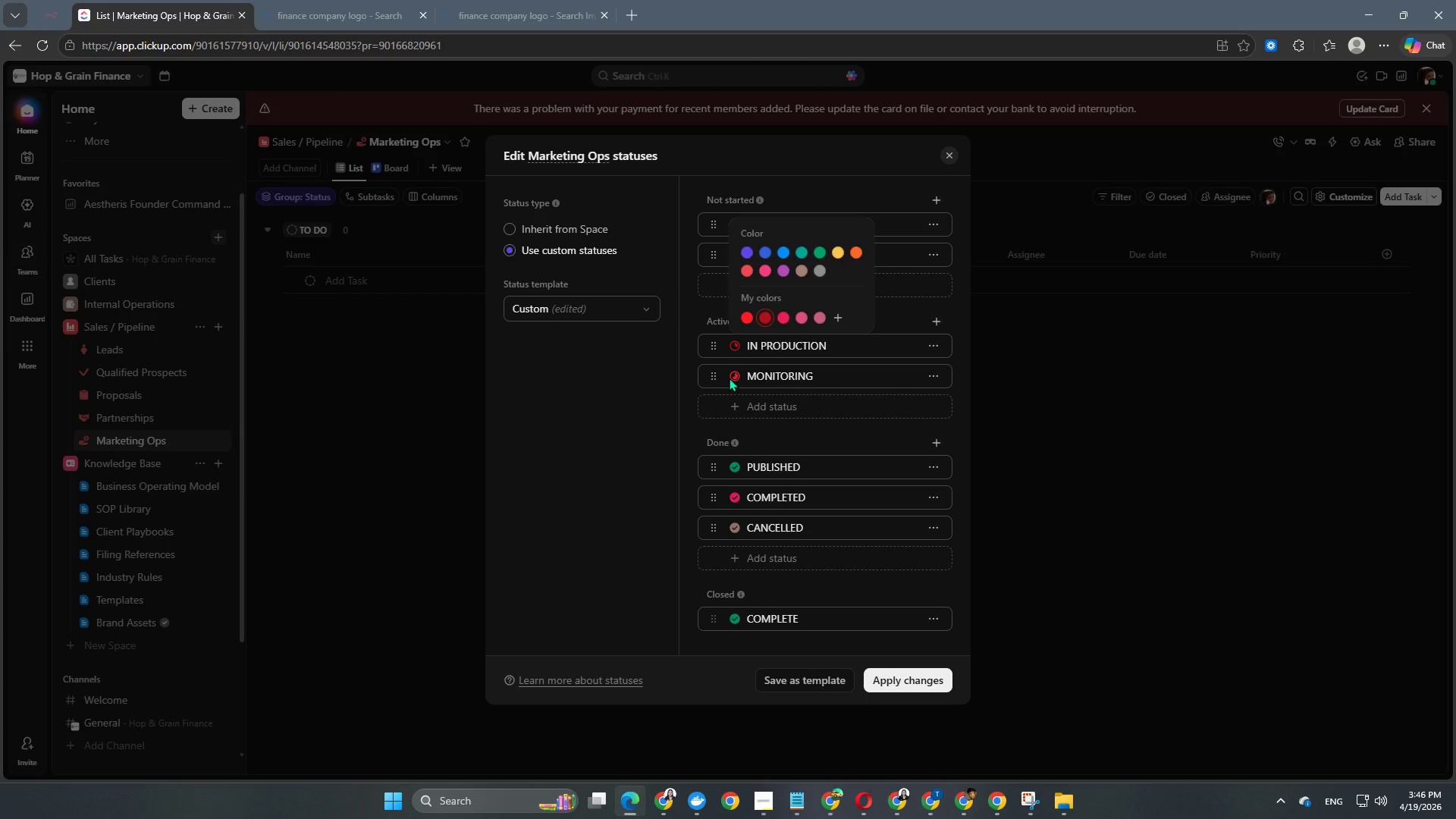 
double_click([729, 378])
 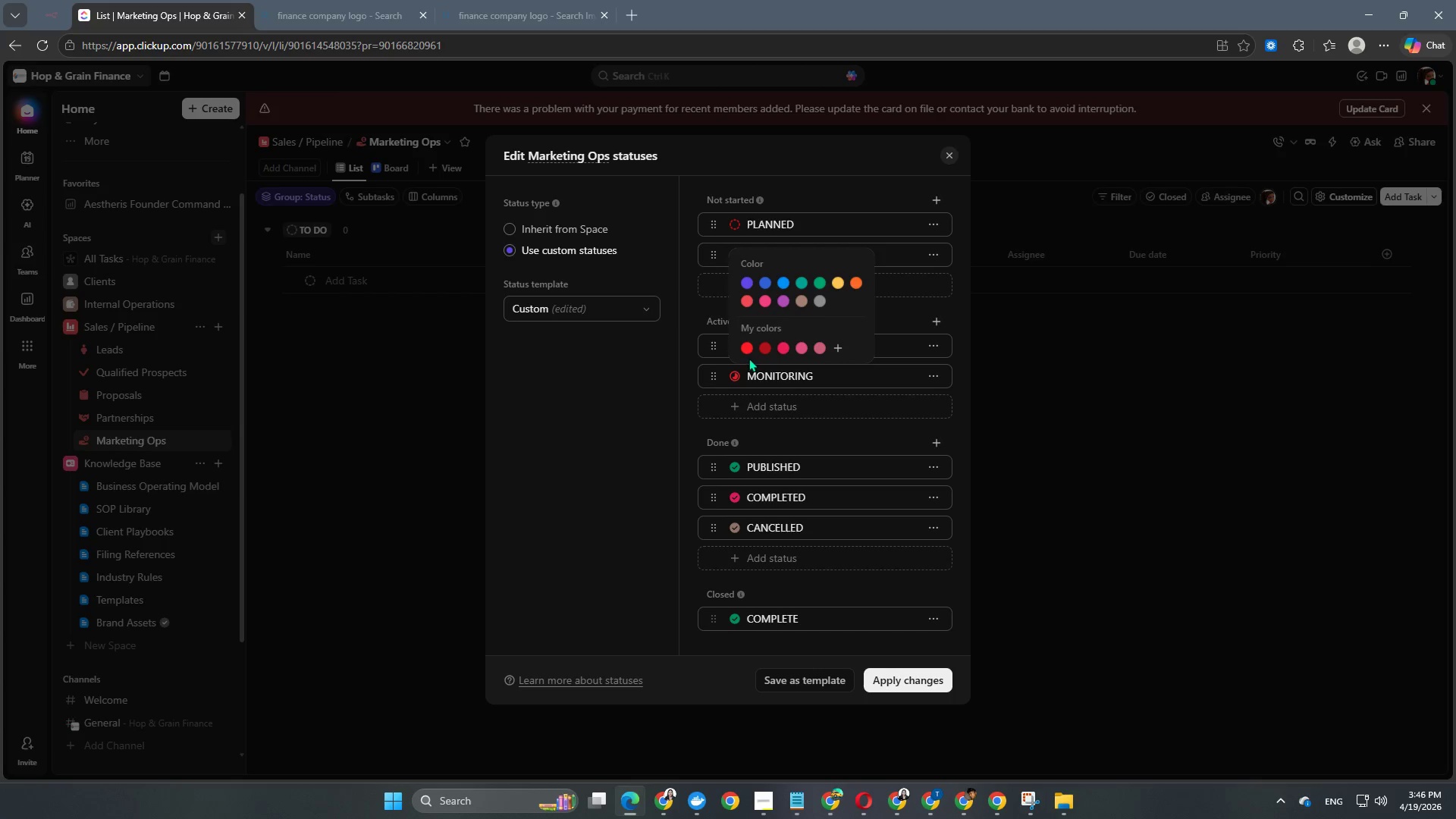 
left_click([761, 354])
 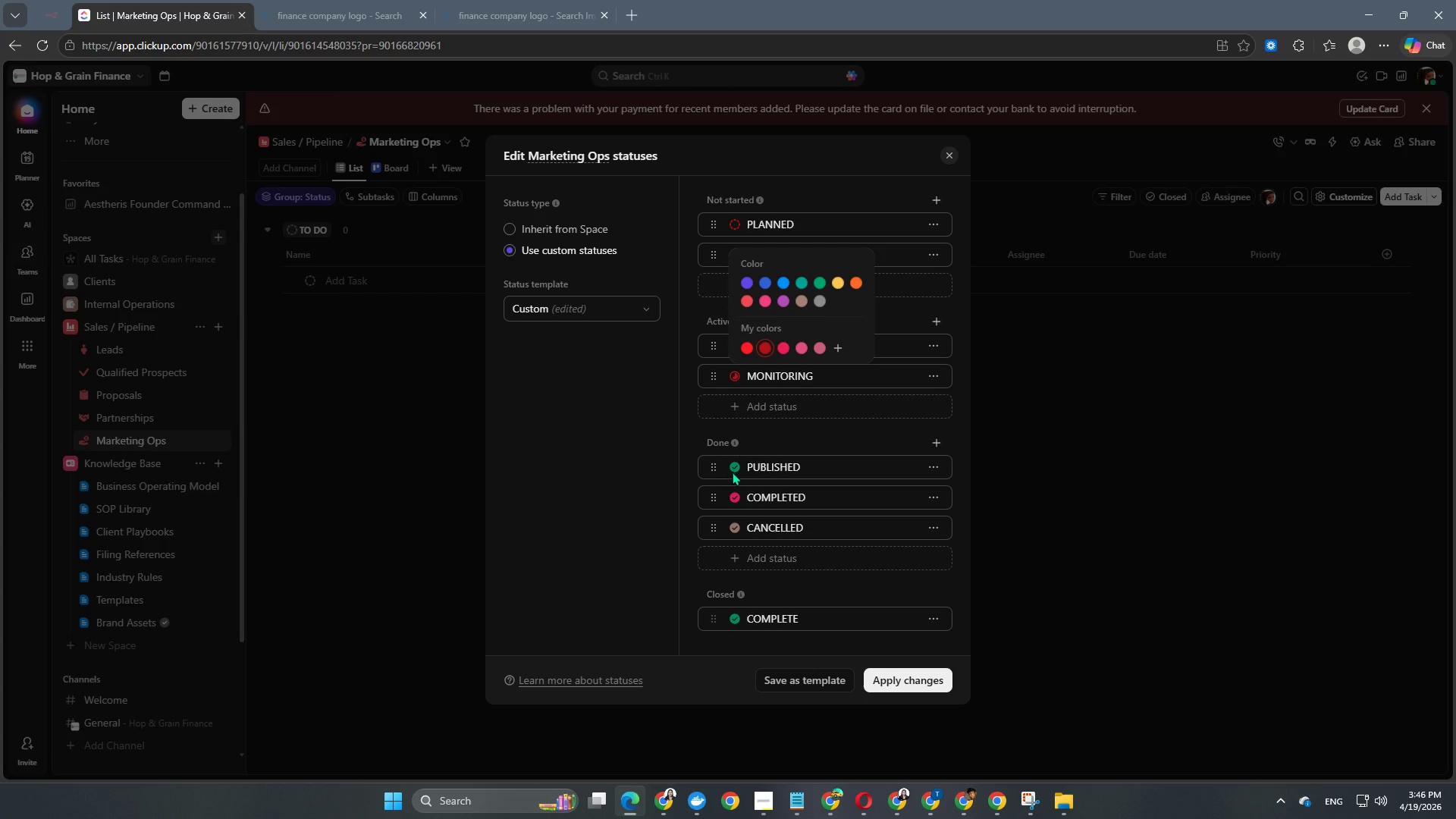 
double_click([736, 466])
 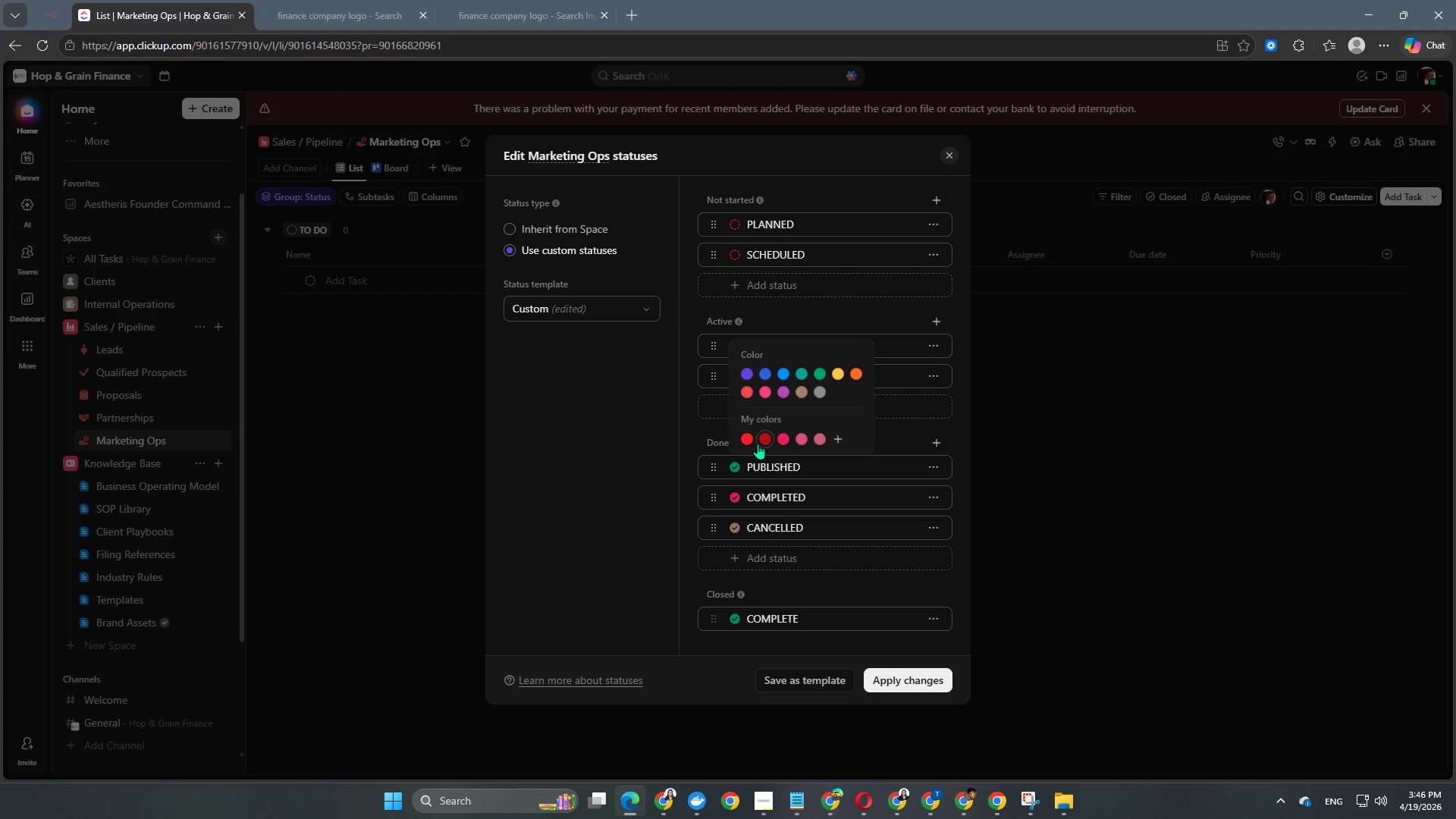 
left_click([763, 442])
 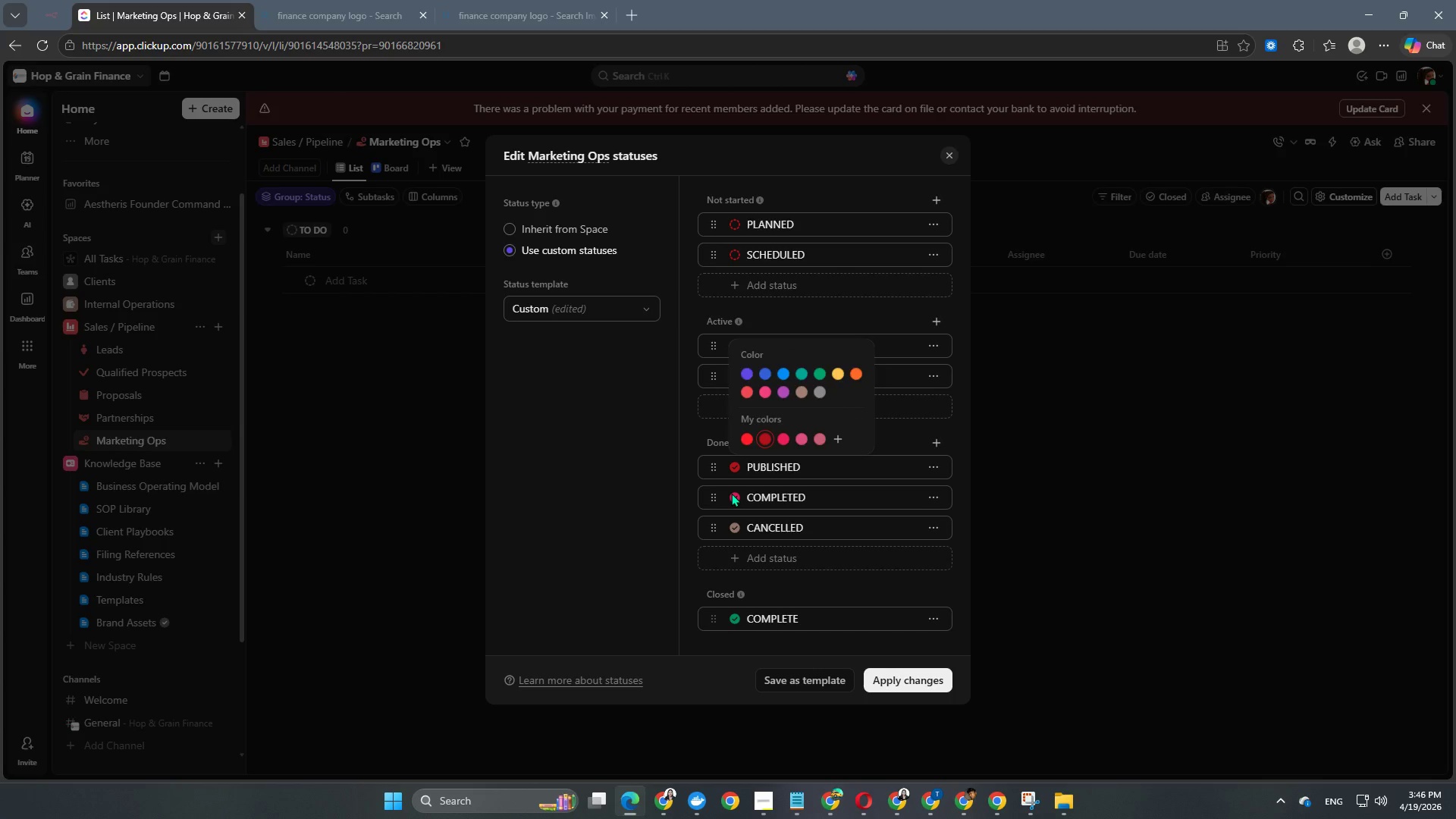 
double_click([728, 502])
 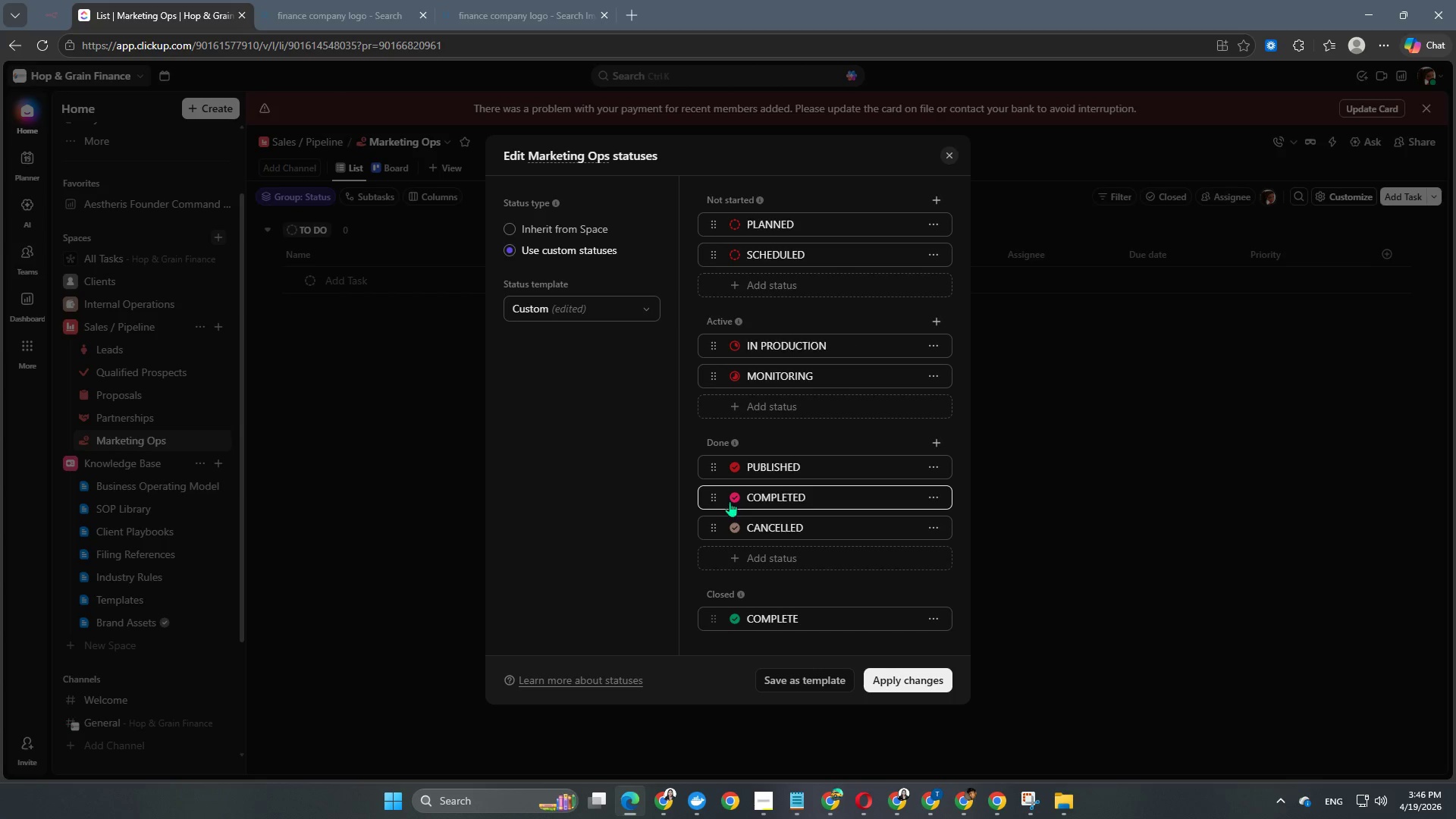 
double_click([730, 501])
 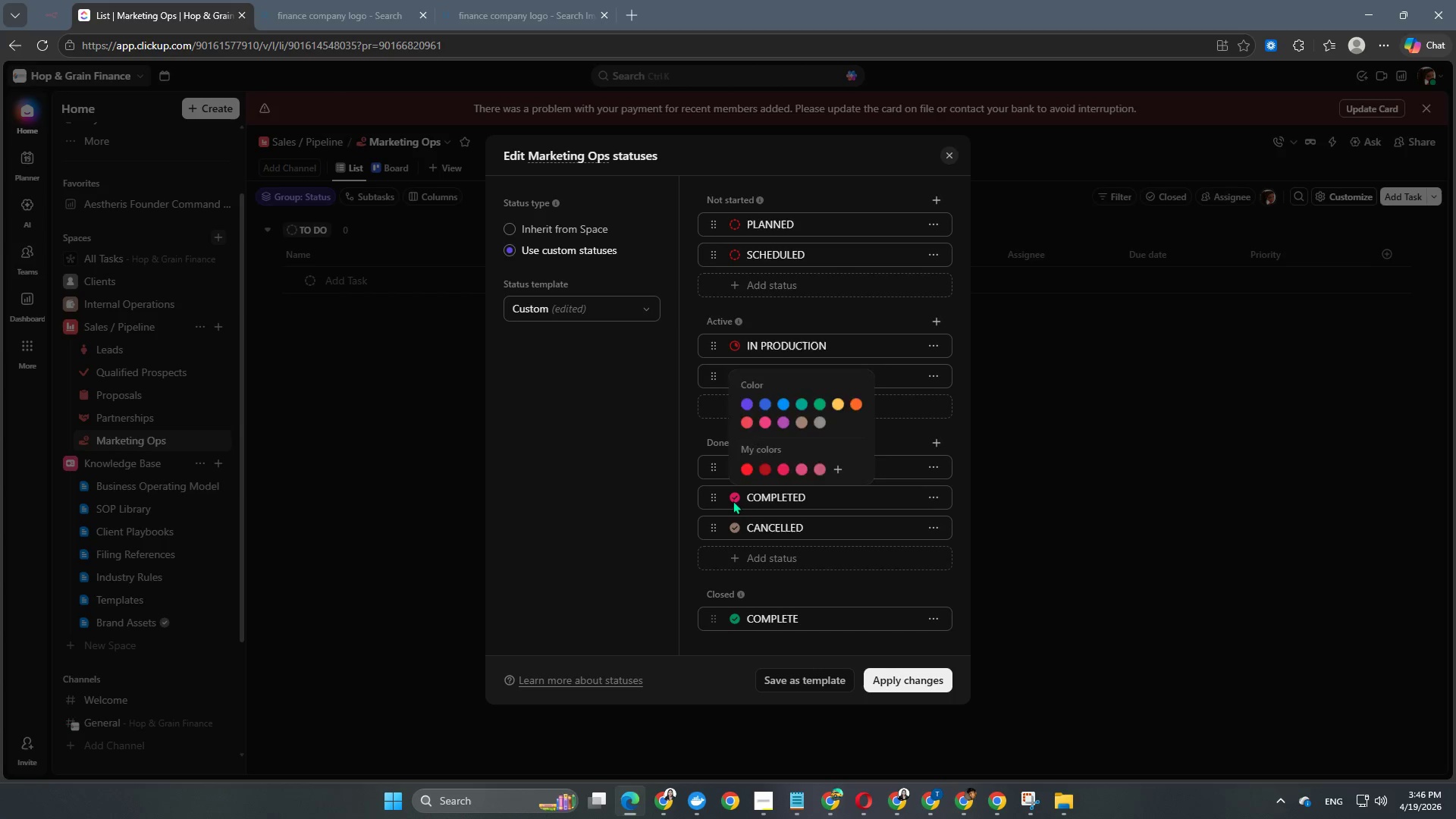 
triple_click([733, 500])
 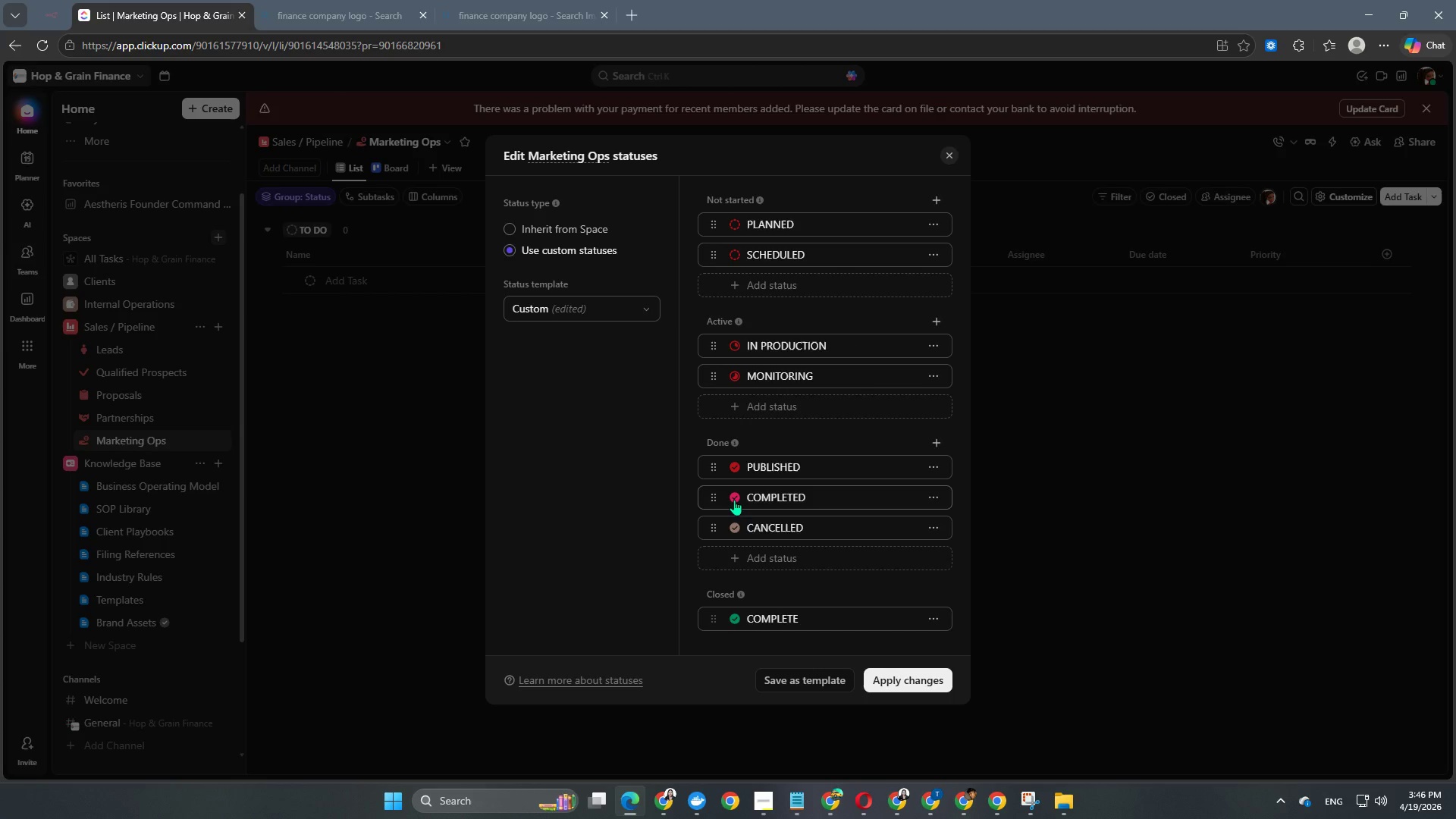 
triple_click([734, 500])
 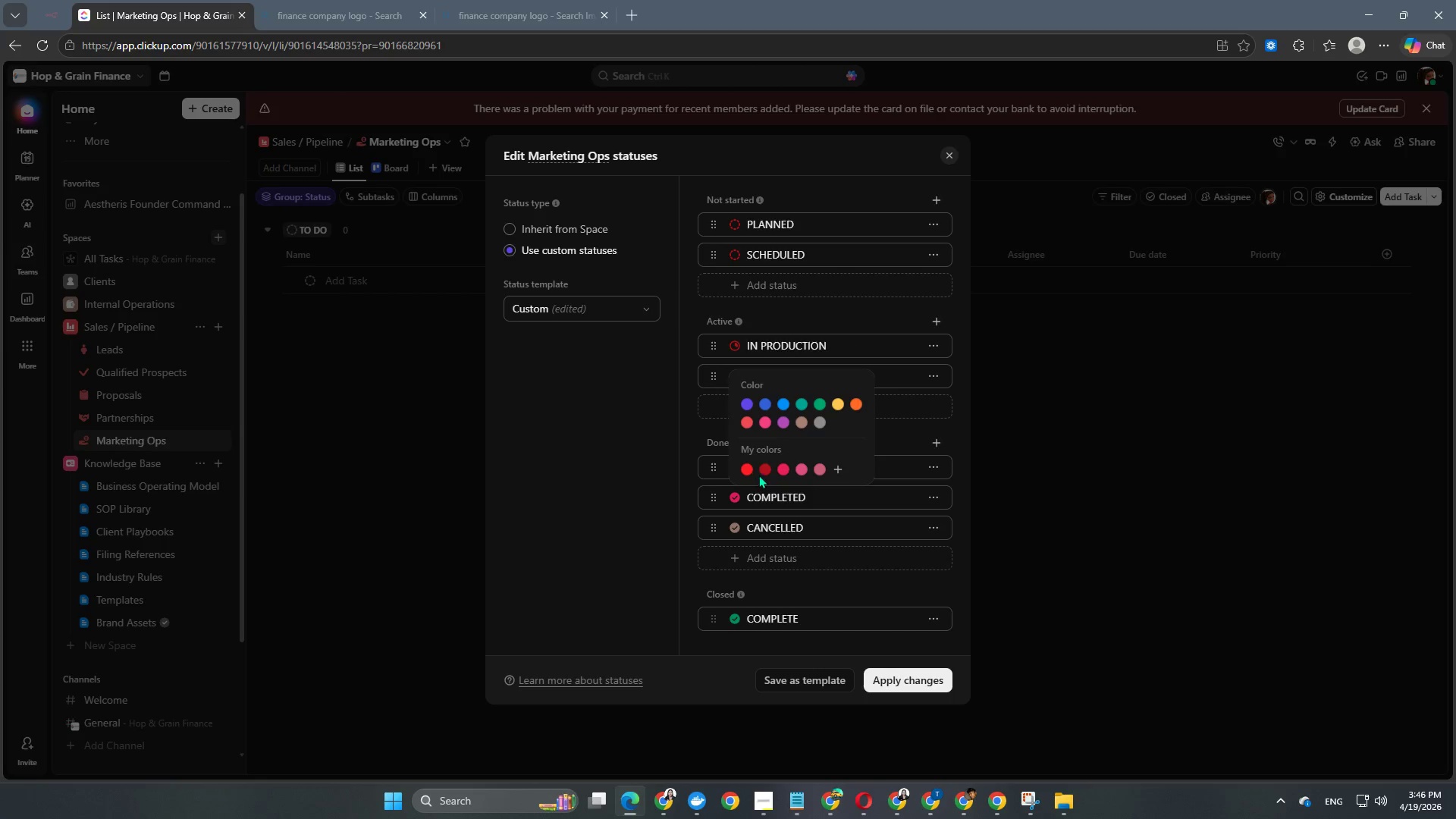 
left_click([759, 474])
 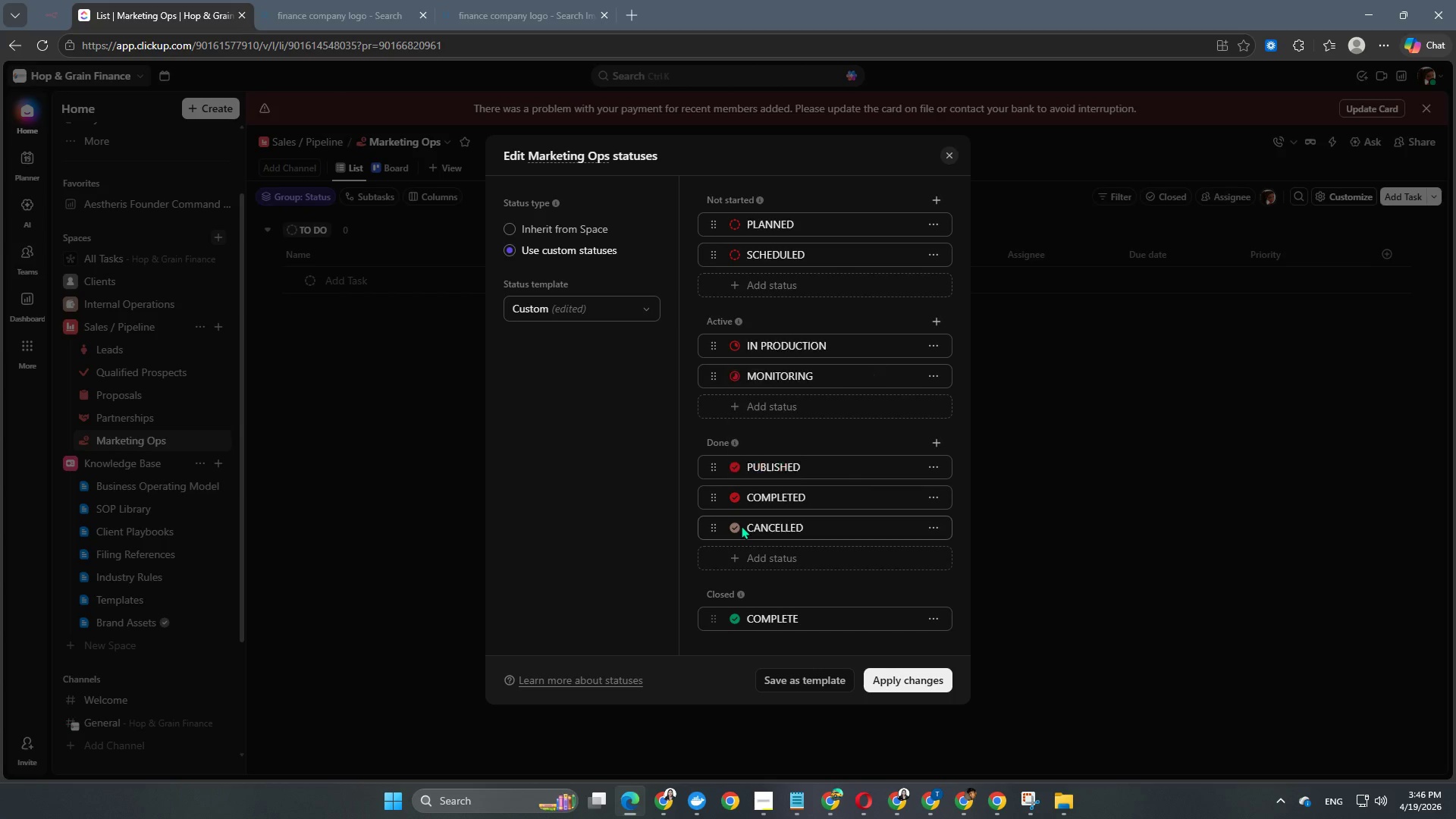 
double_click([732, 526])
 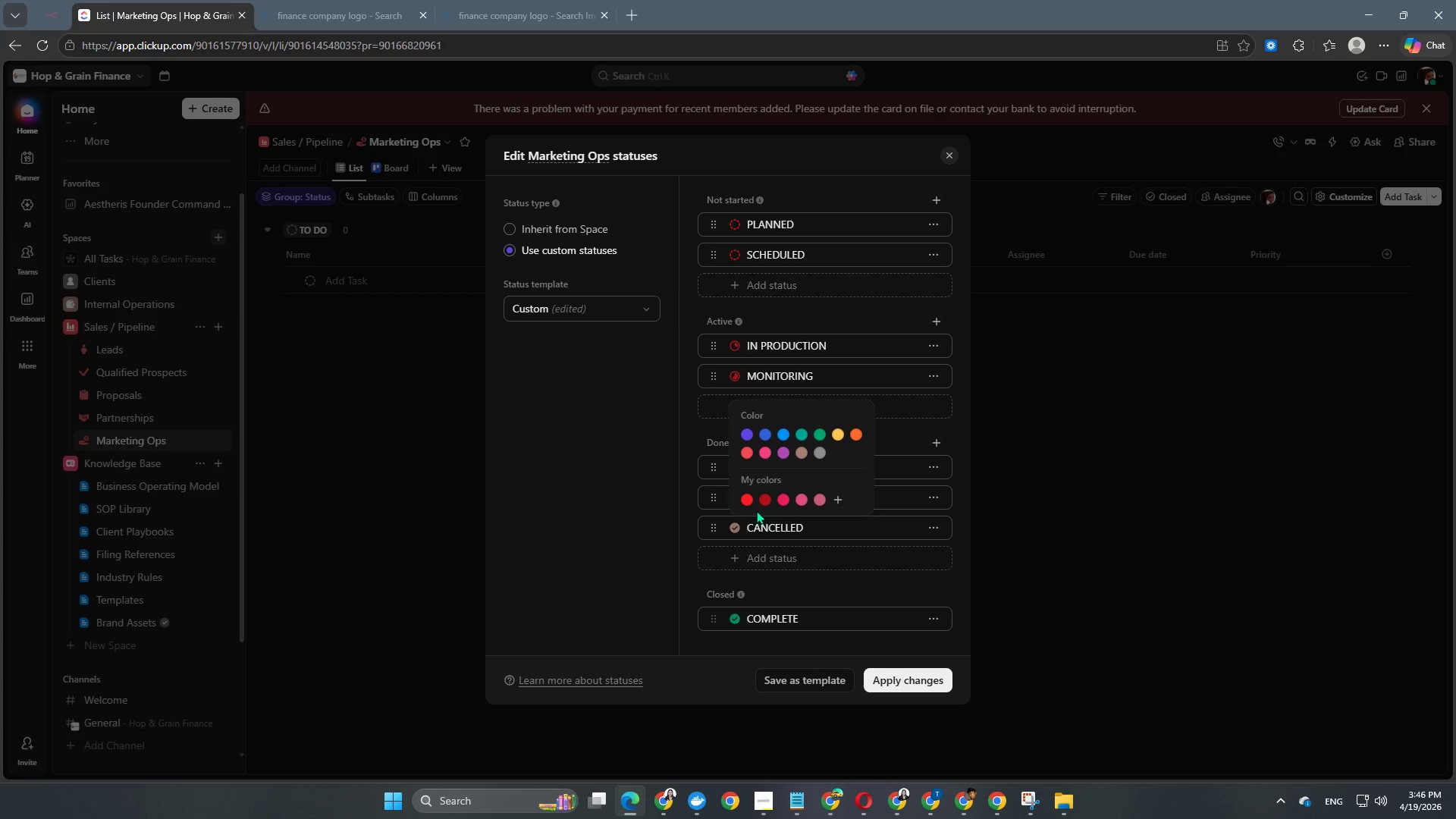 
left_click([760, 507])
 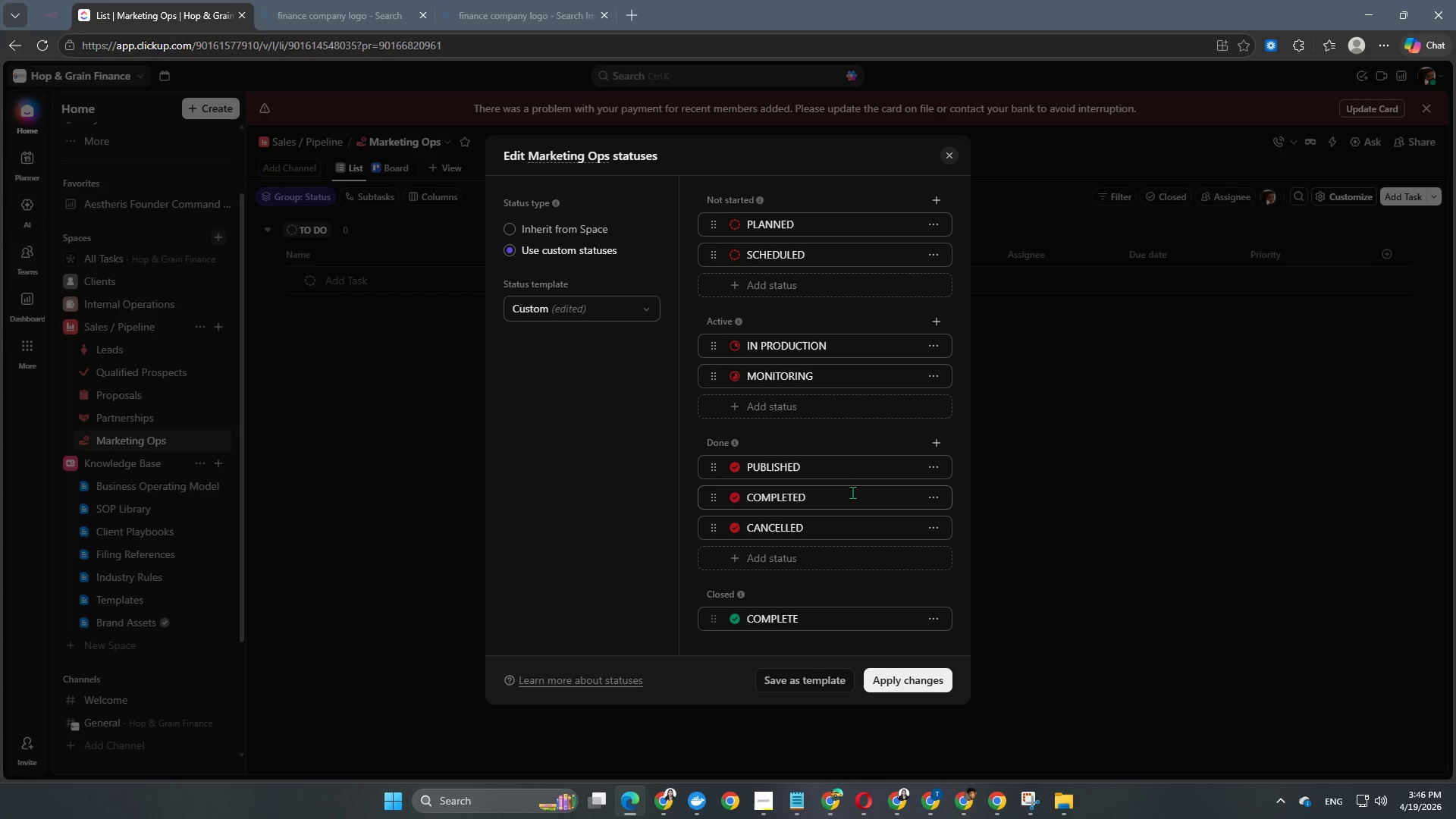 
scroll: coordinate [834, 485], scroll_direction: down, amount: 2.0
 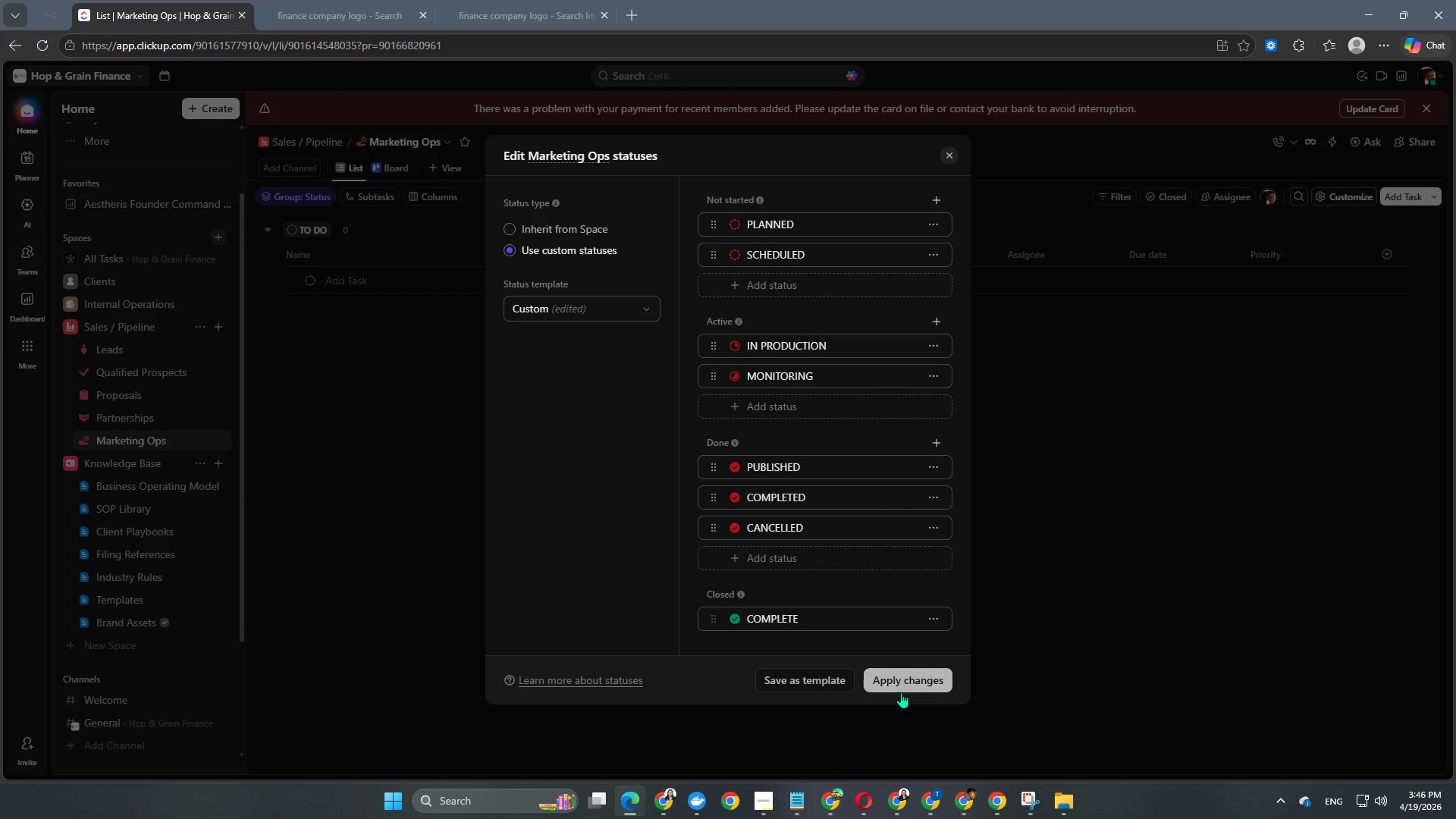 
double_click([906, 682])
 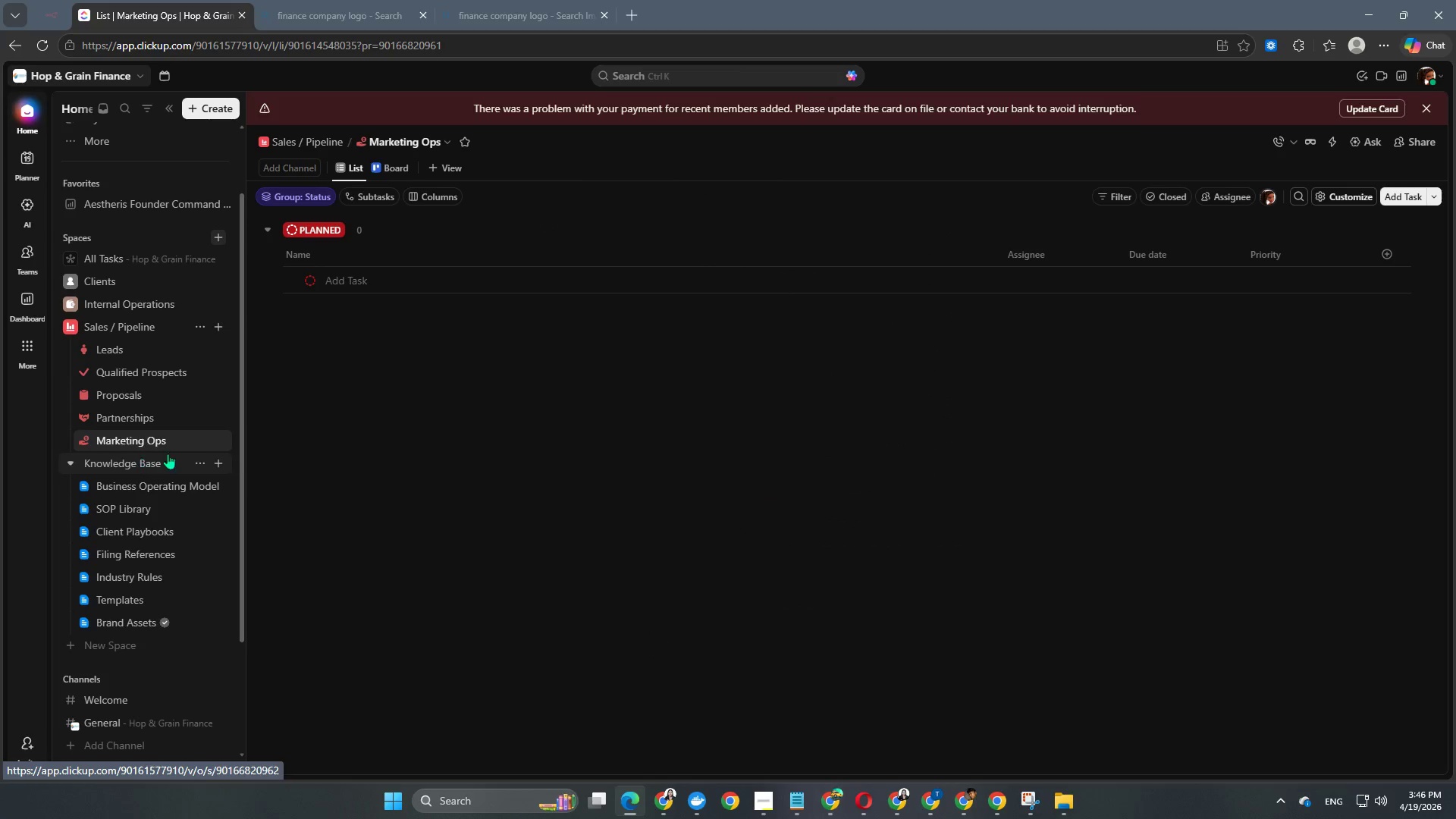 
left_click([196, 441])
 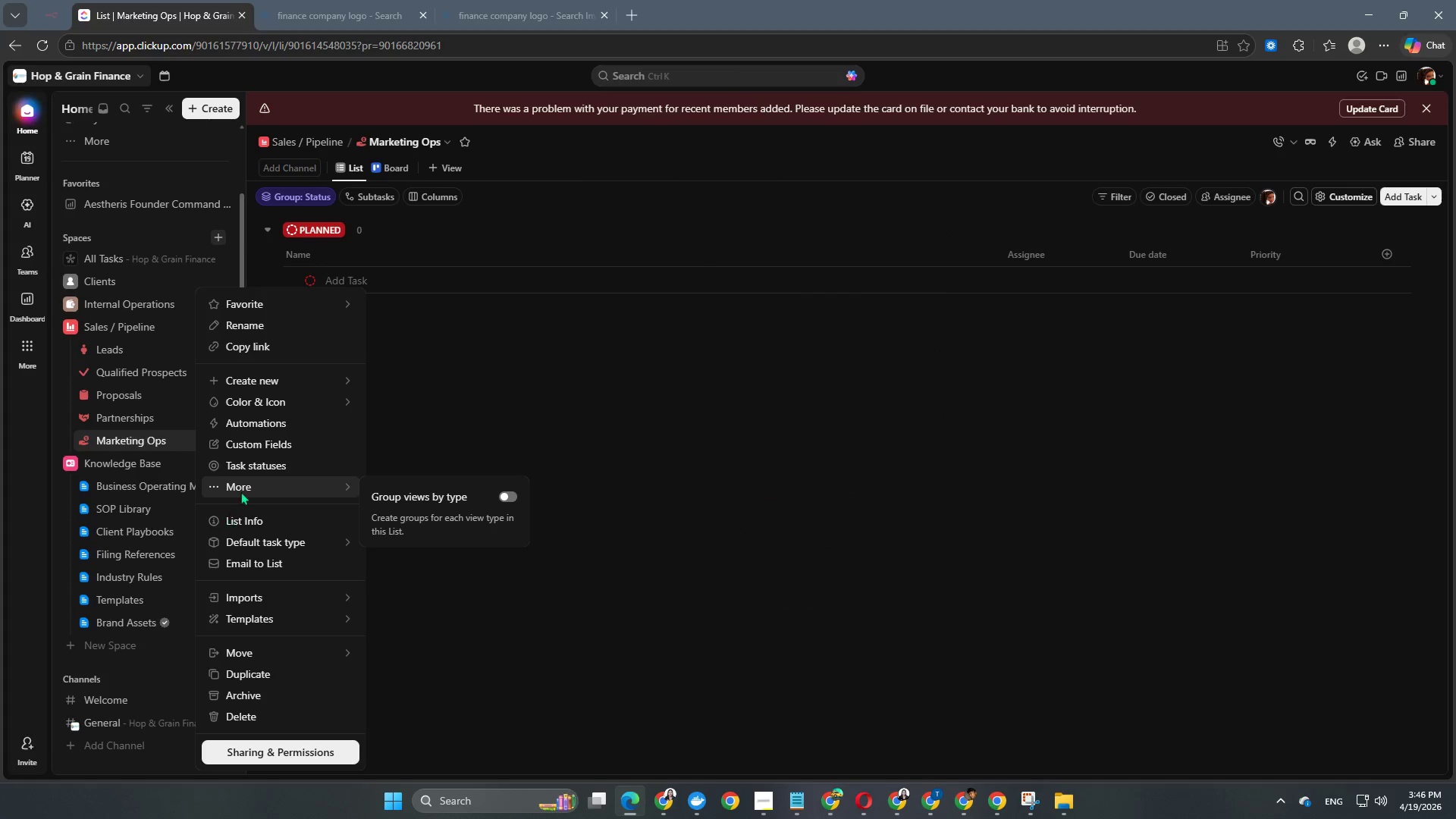 
left_click([262, 451])
 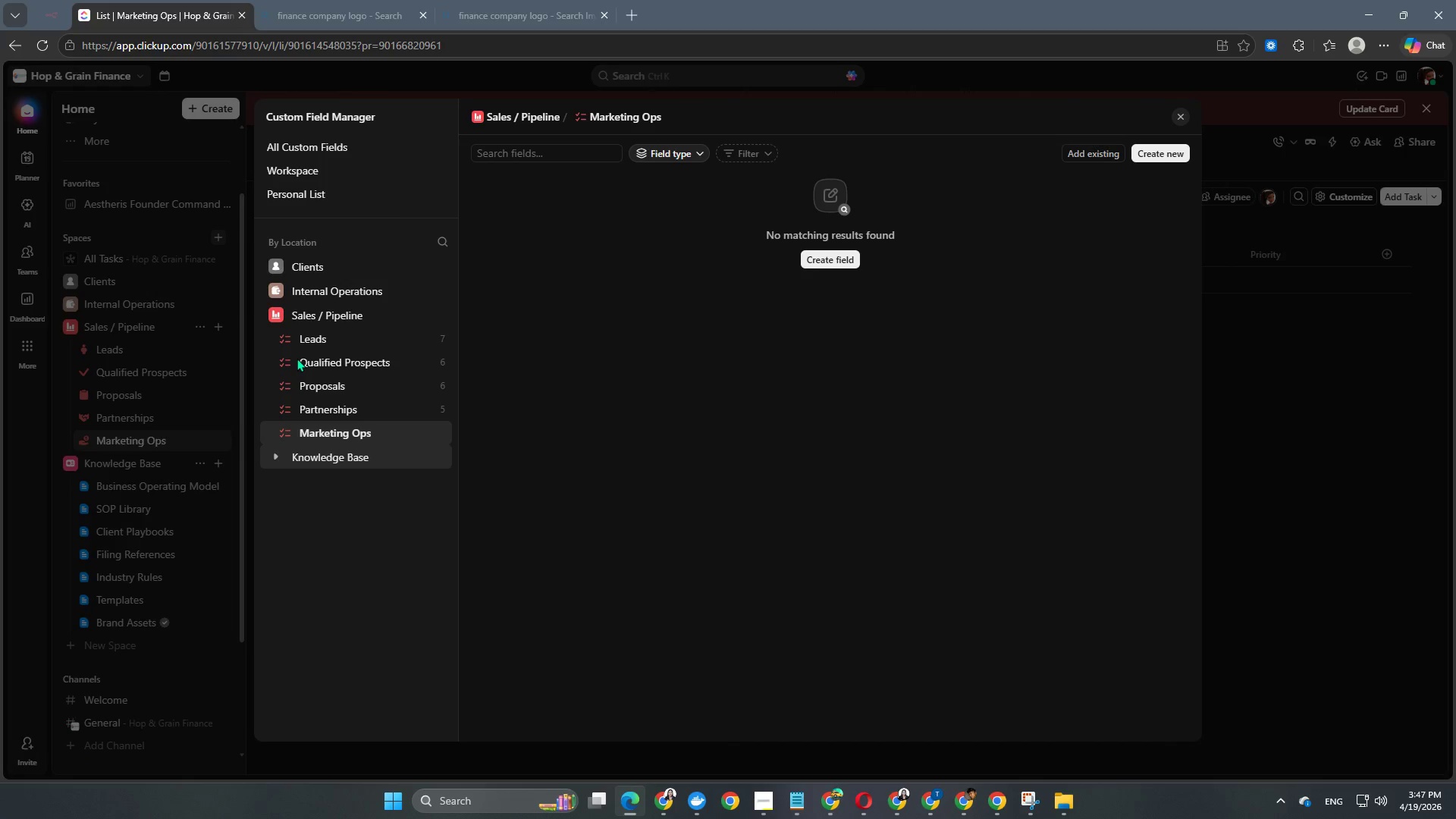 
wait(7.8)
 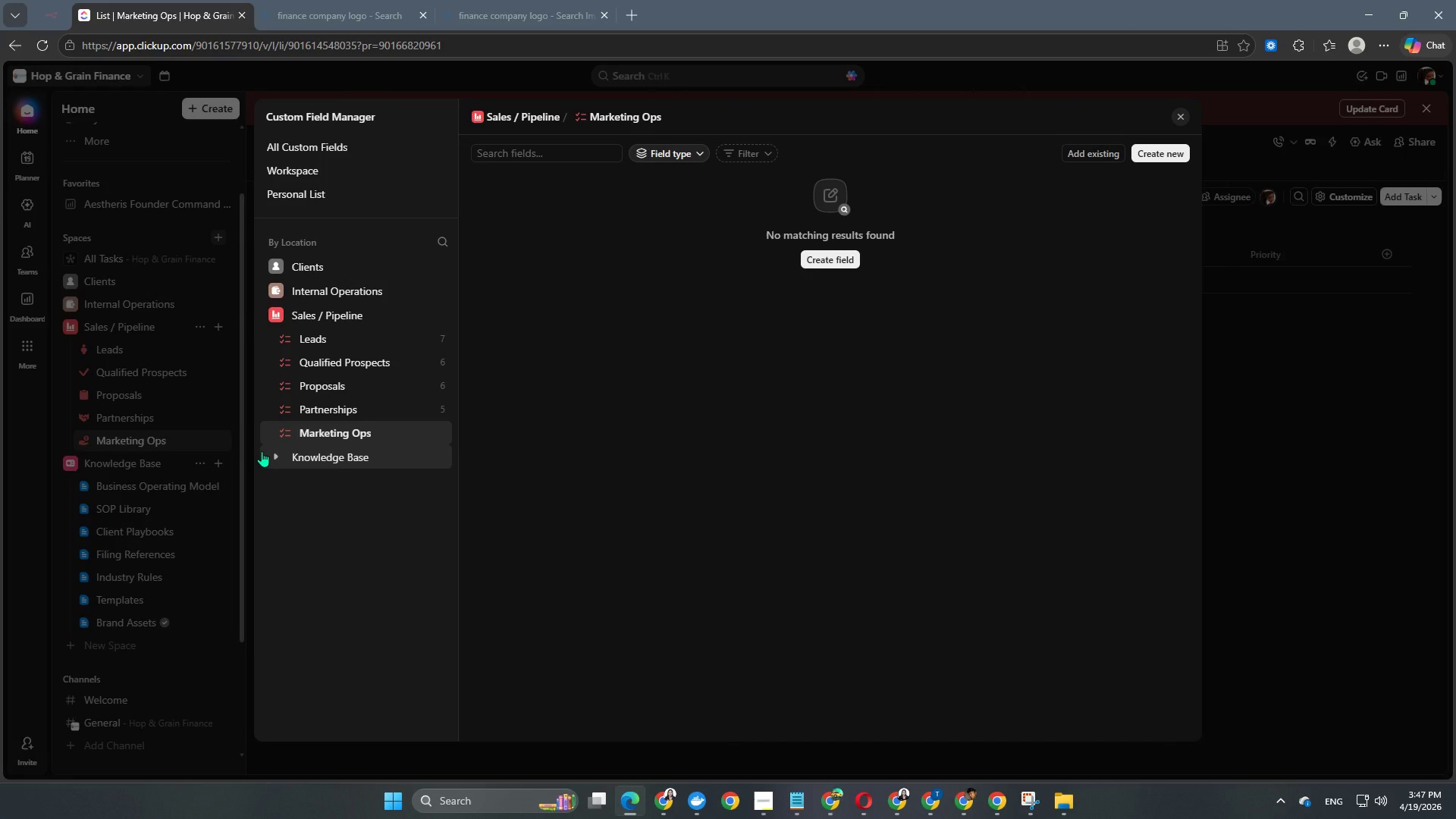 
left_click([1169, 149])
 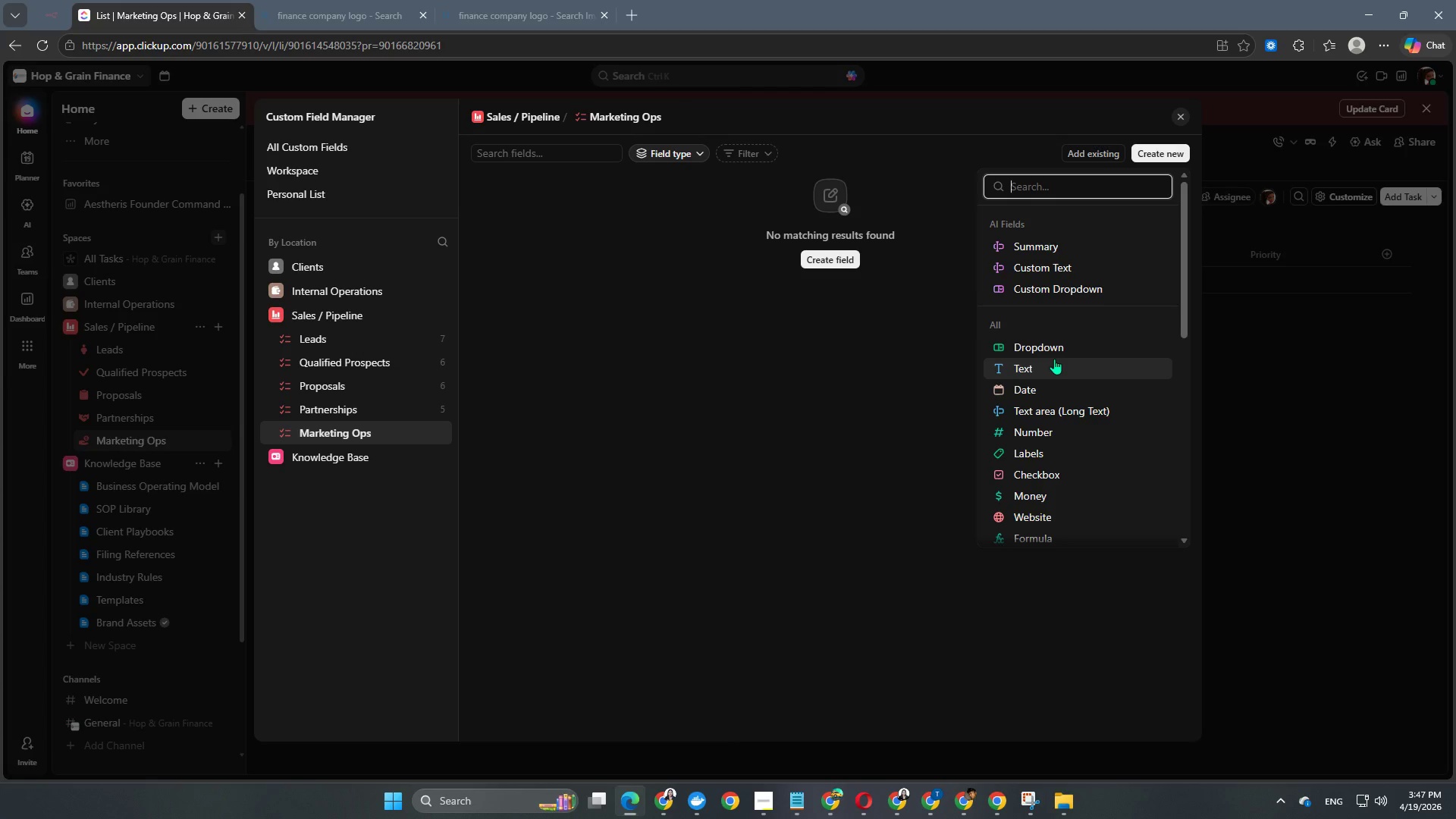 
scroll: coordinate [1075, 402], scroll_direction: down, amount: 2.0
 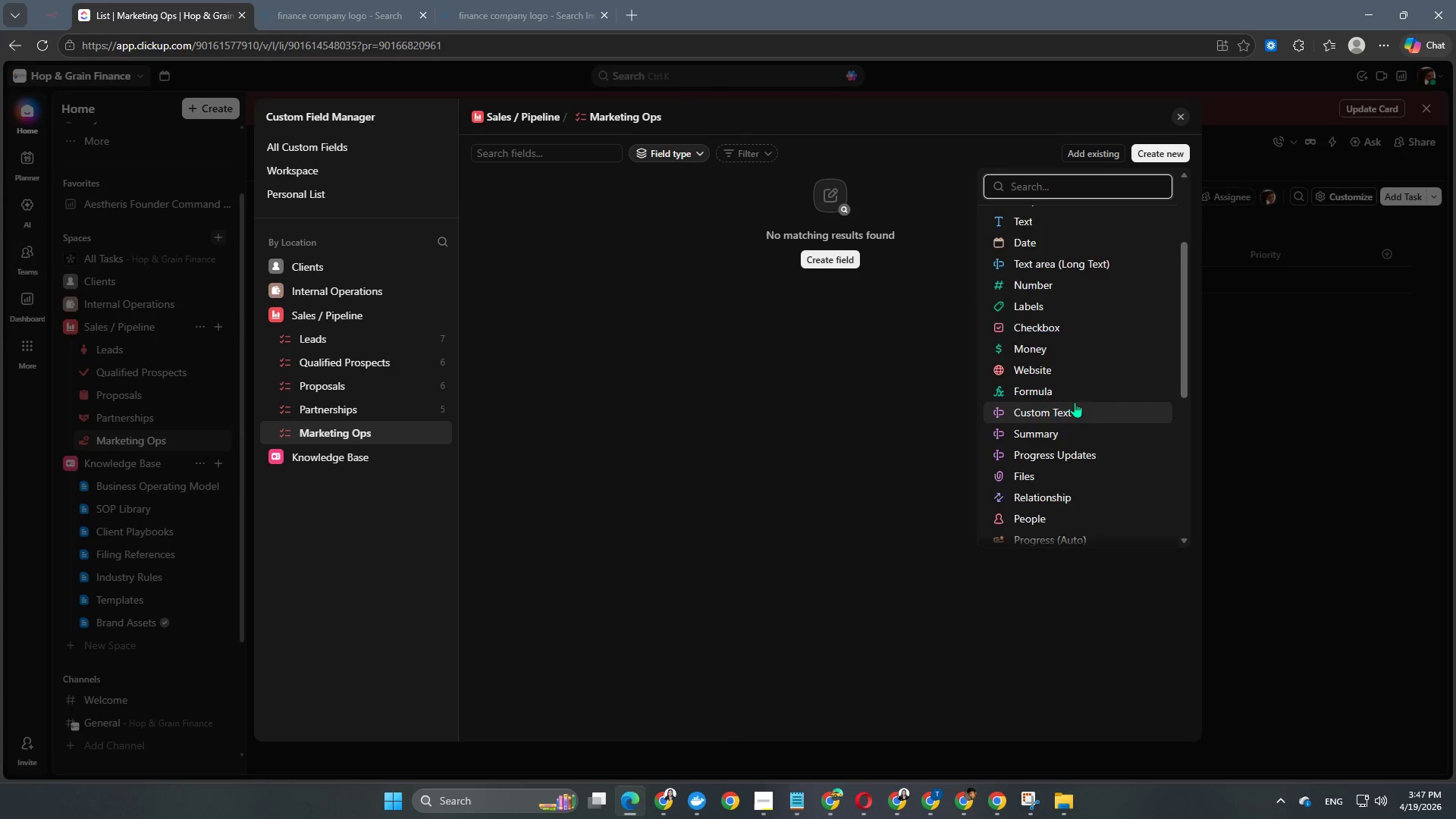 
scroll: coordinate [1075, 402], scroll_direction: up, amount: 2.0
 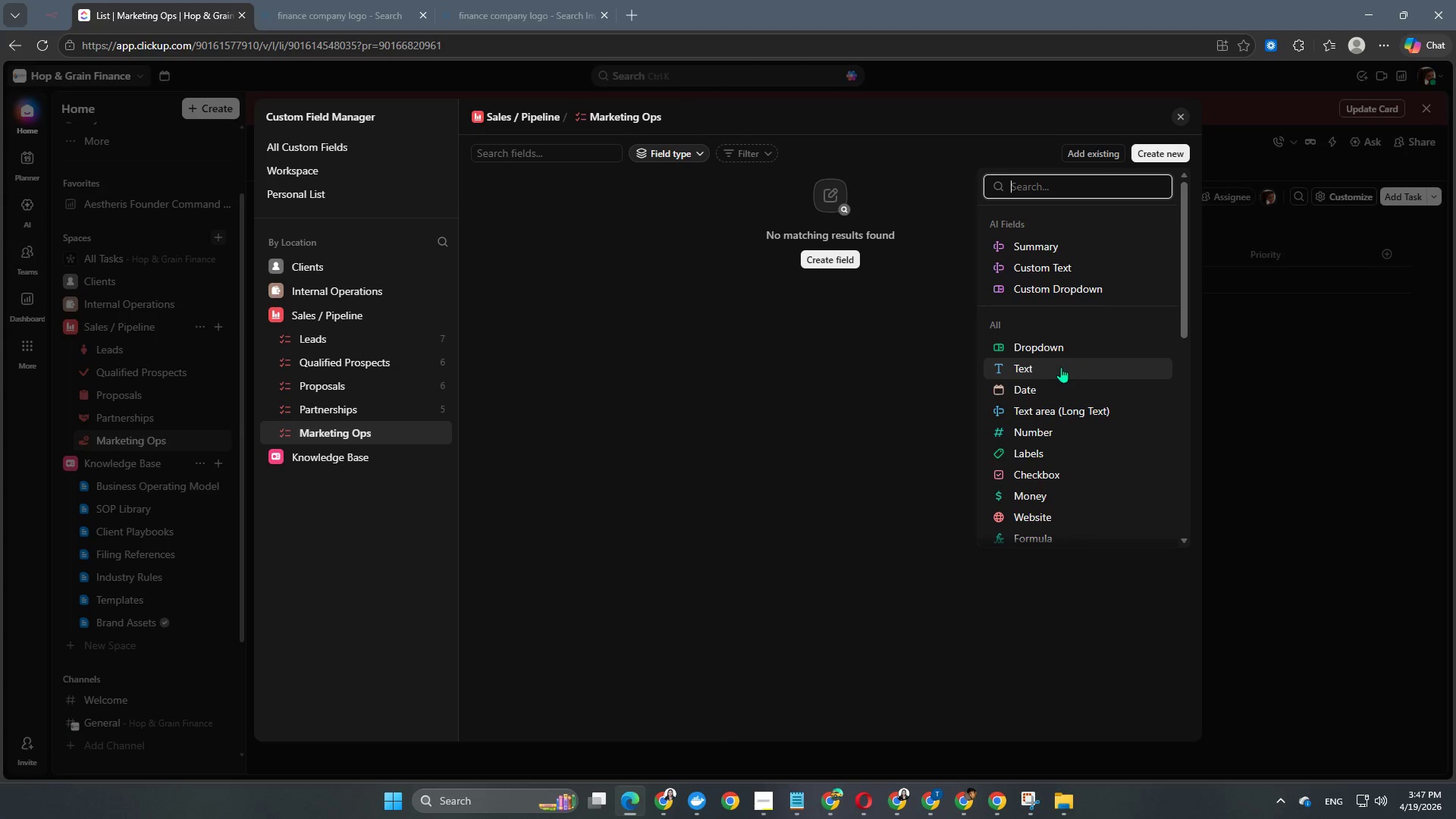 
left_click([1054, 349])
 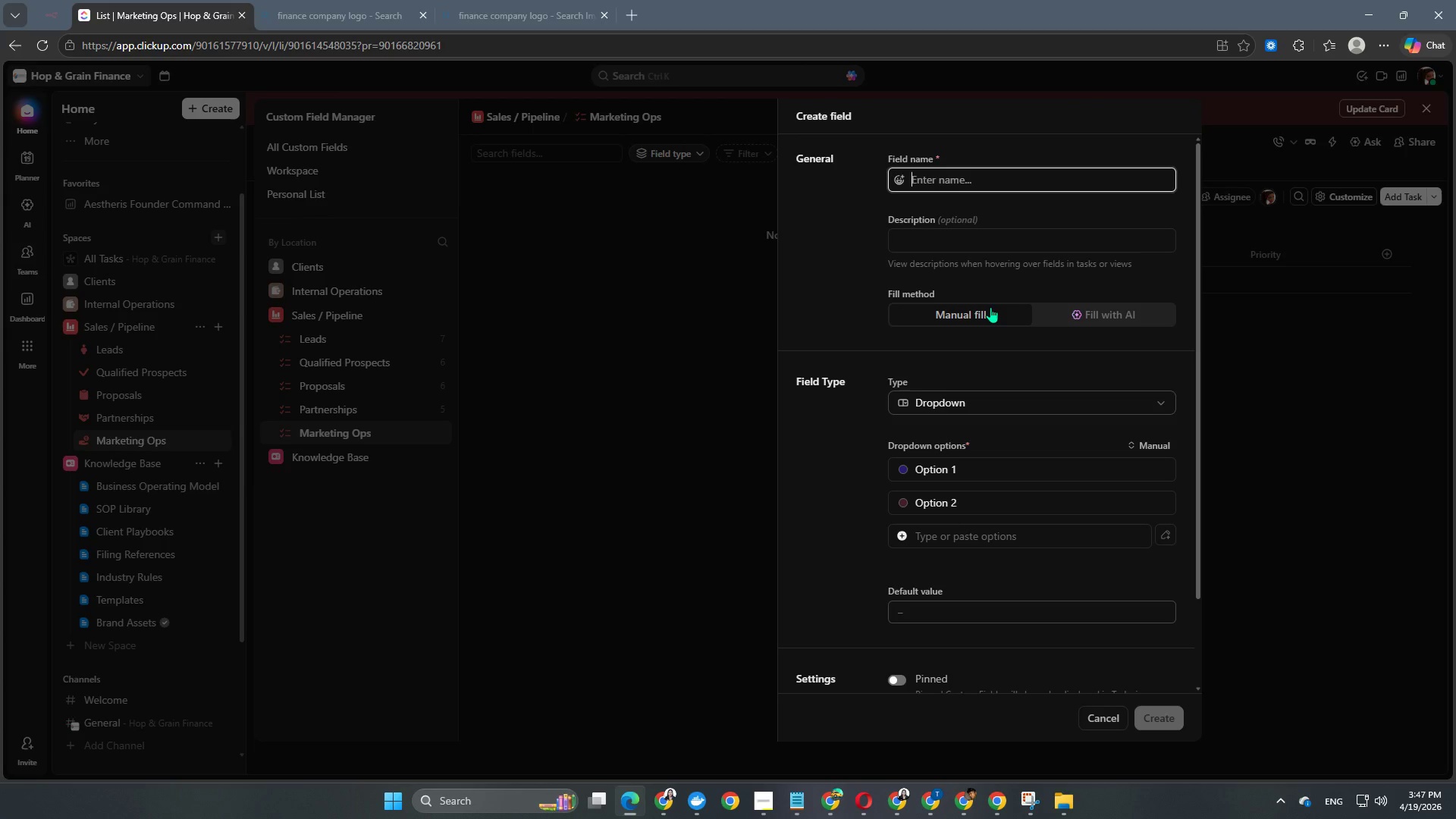 
wait(11.05)
 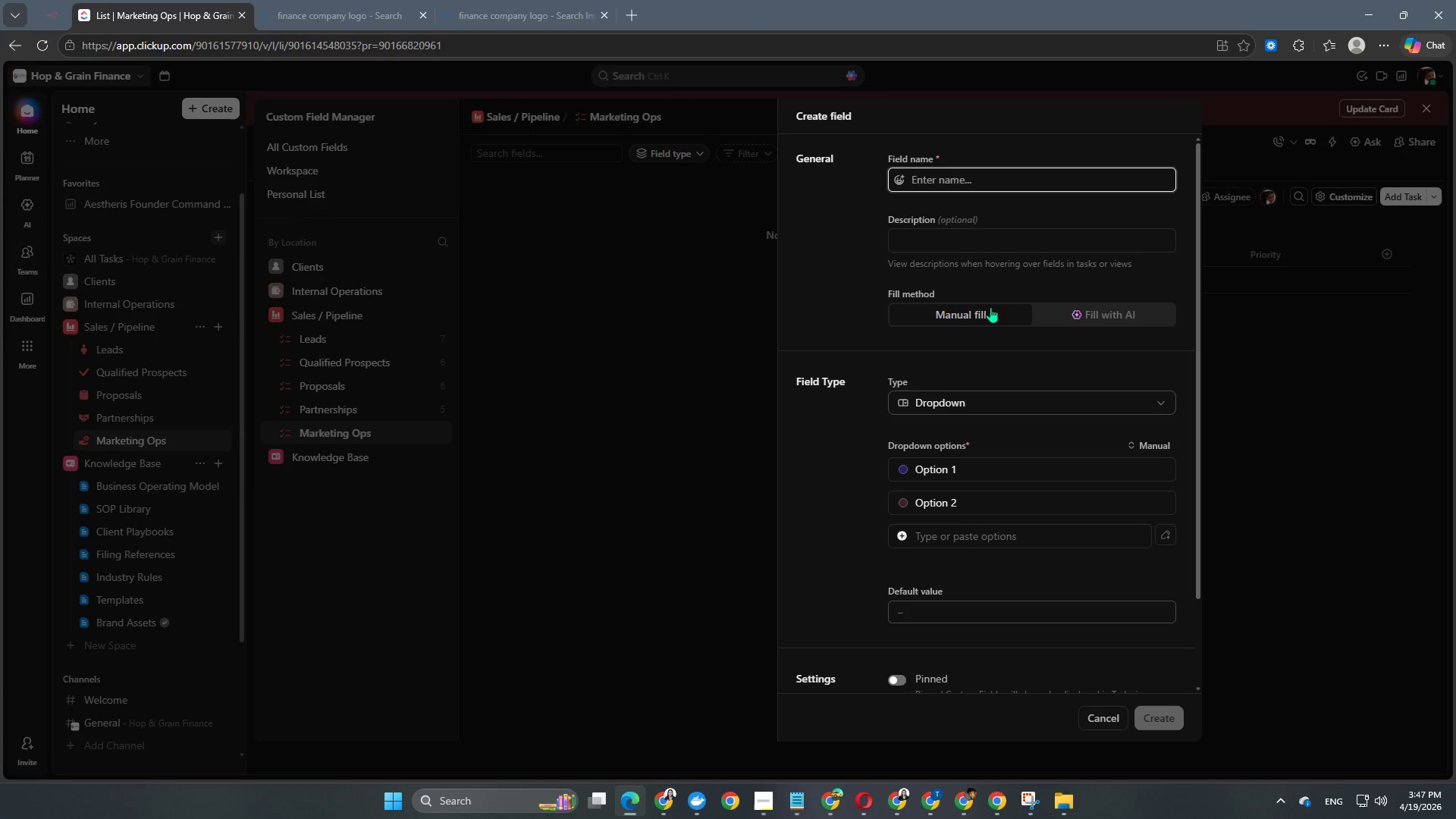 
type(Channel)
 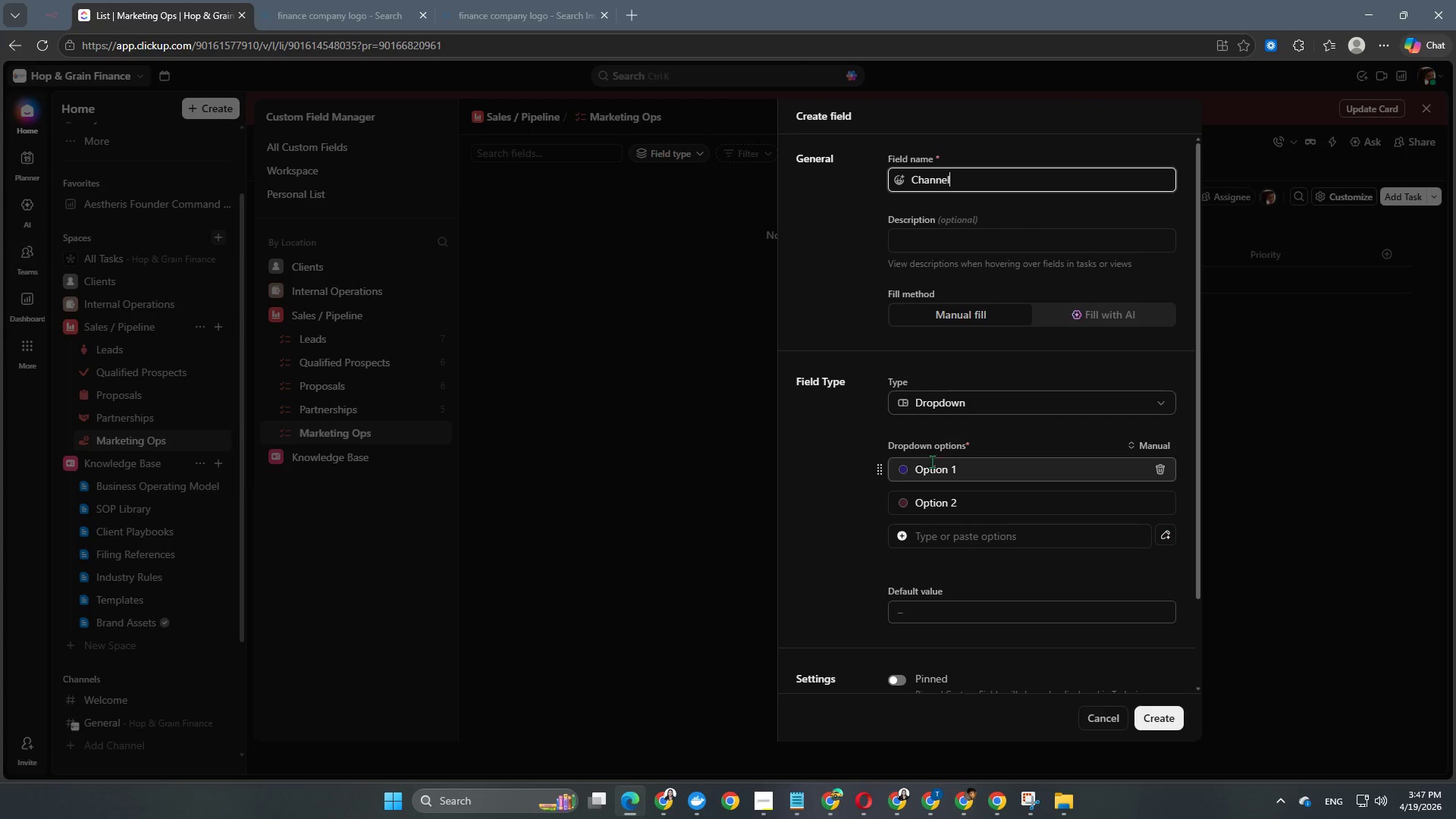 
scroll: coordinate [946, 438], scroll_direction: down, amount: 2.0
 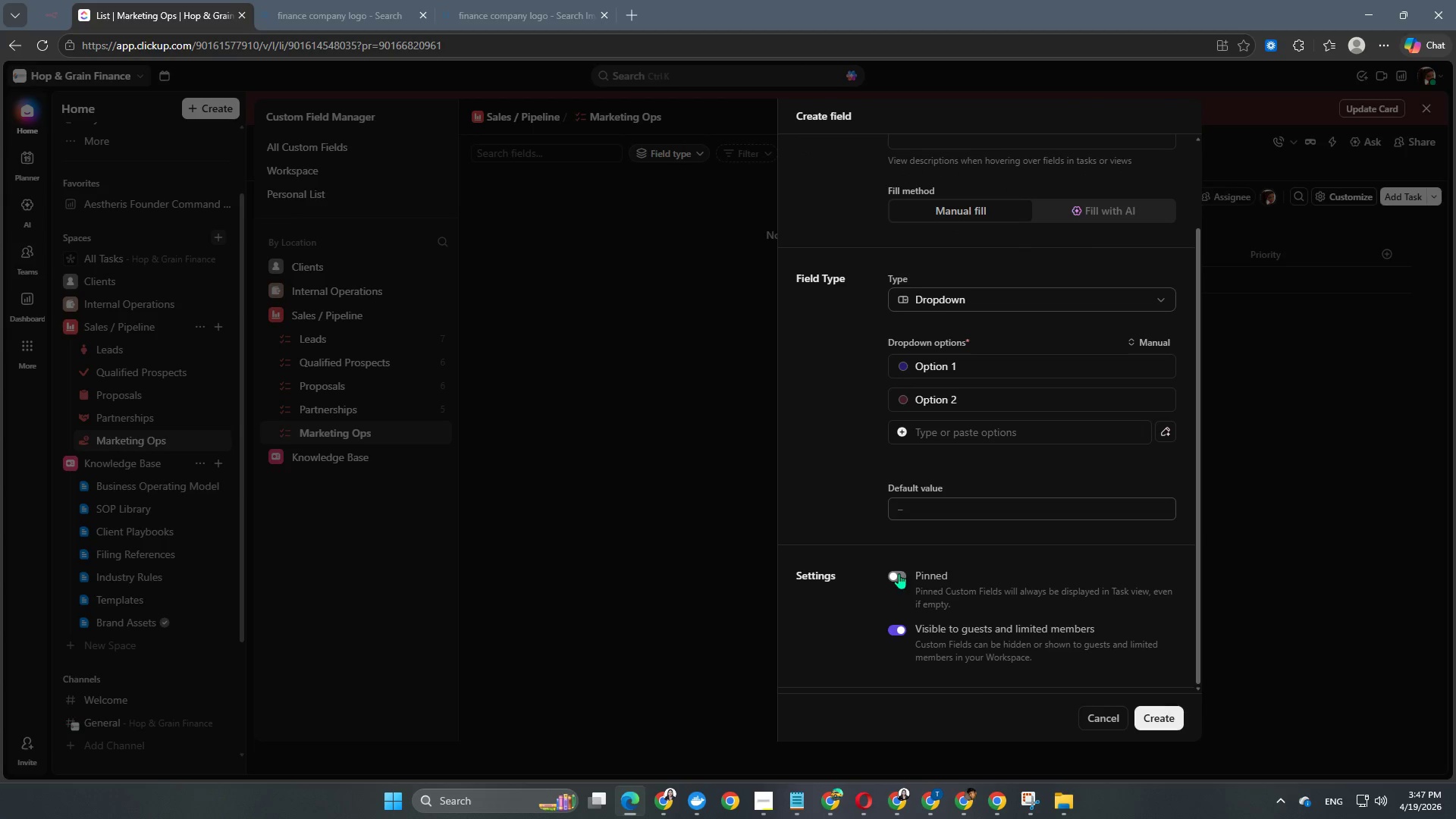 
left_click([899, 574])
 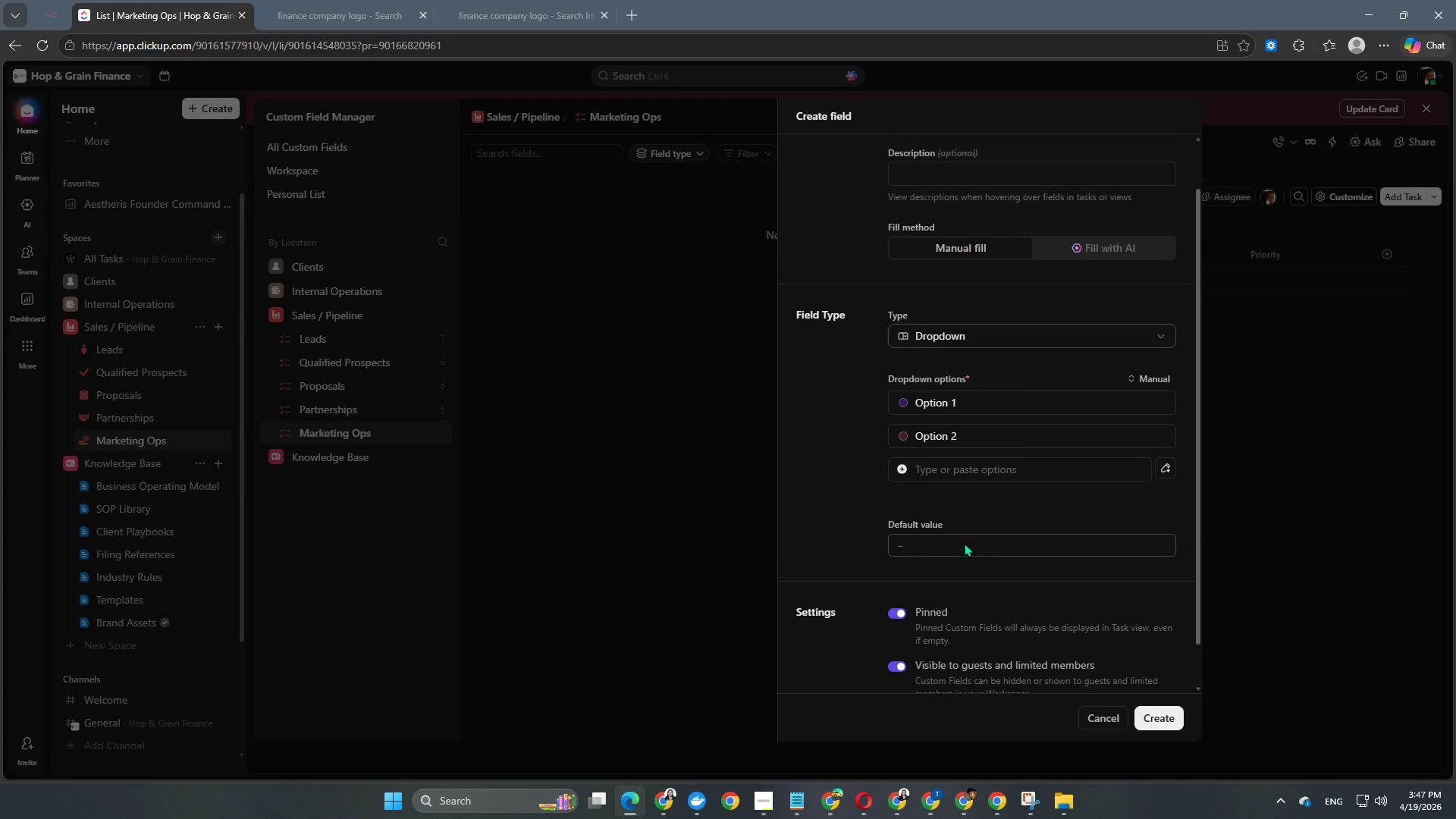 
scroll: coordinate [965, 540], scroll_direction: none, amount: 0.0
 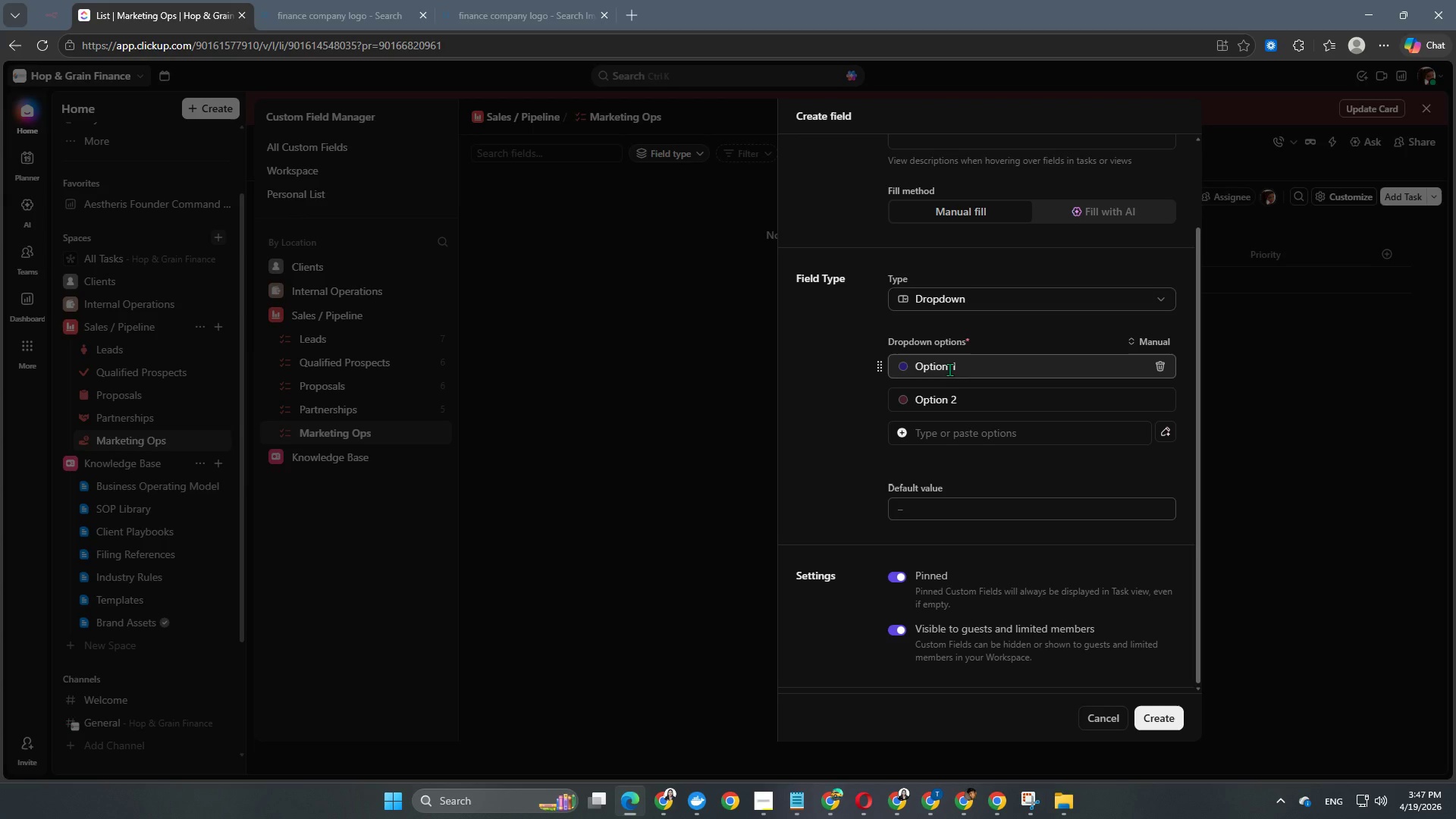 
left_click([949, 368])
 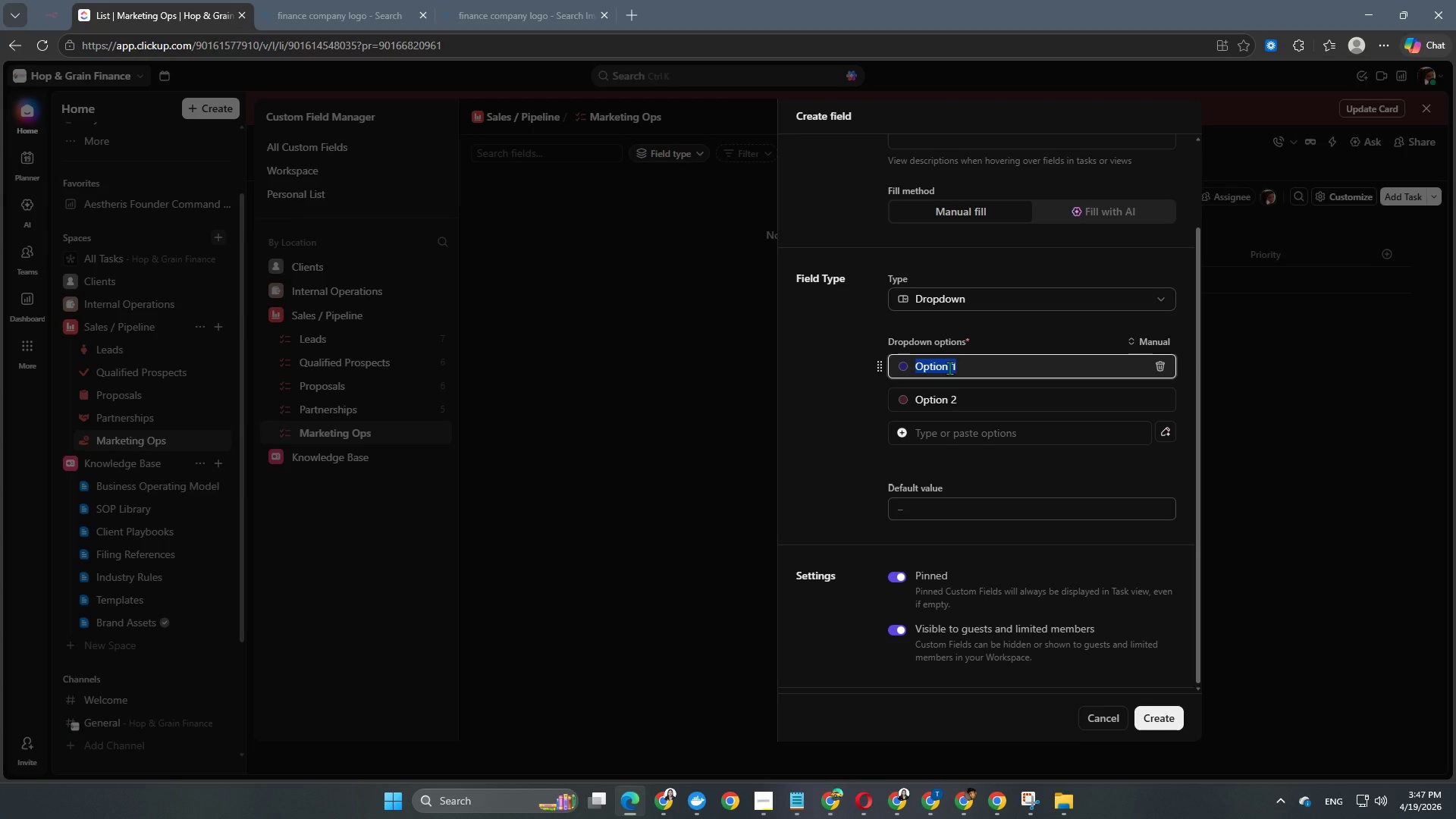 
type(LinkedIn)
 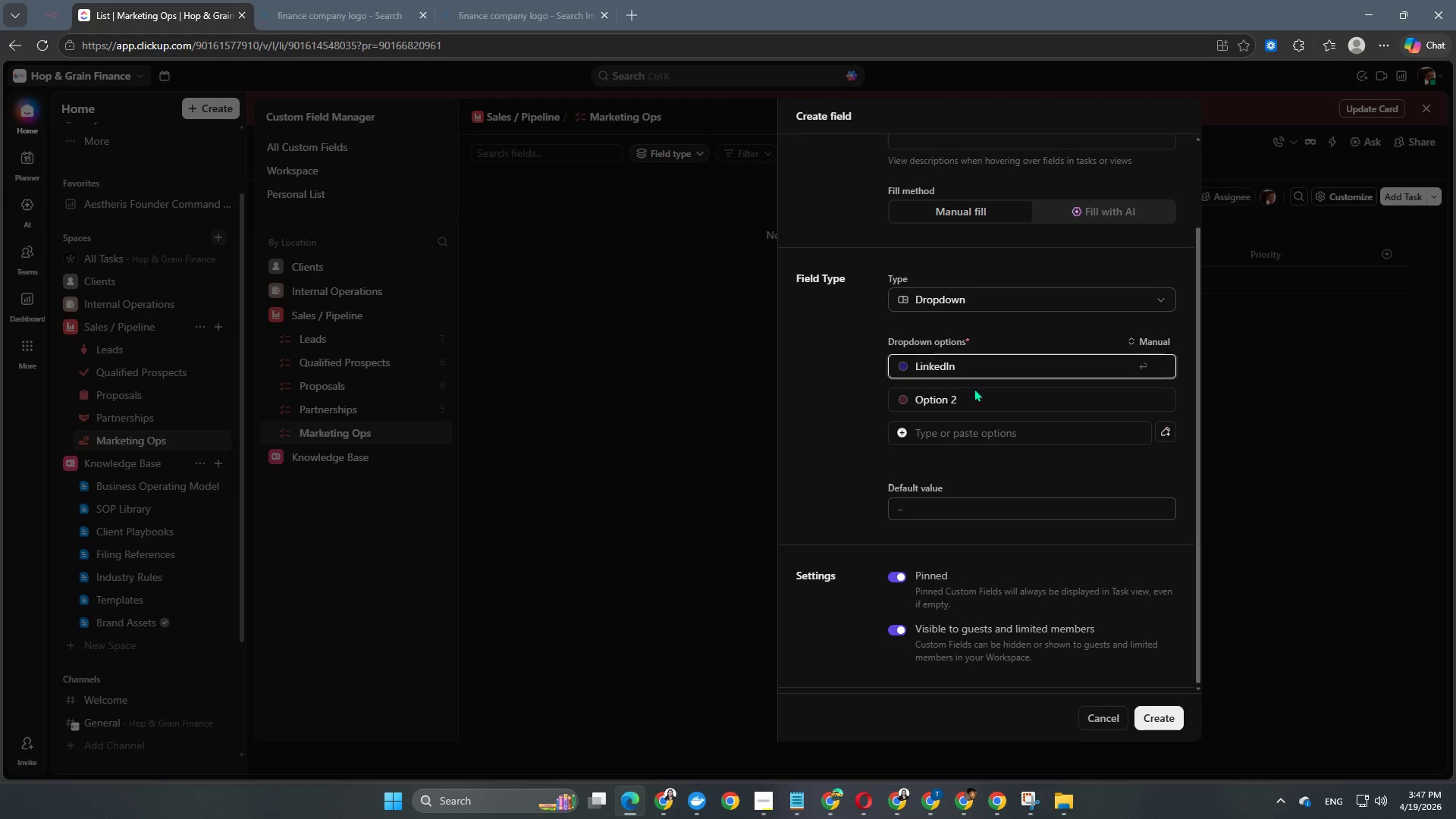 
left_click([956, 397])
 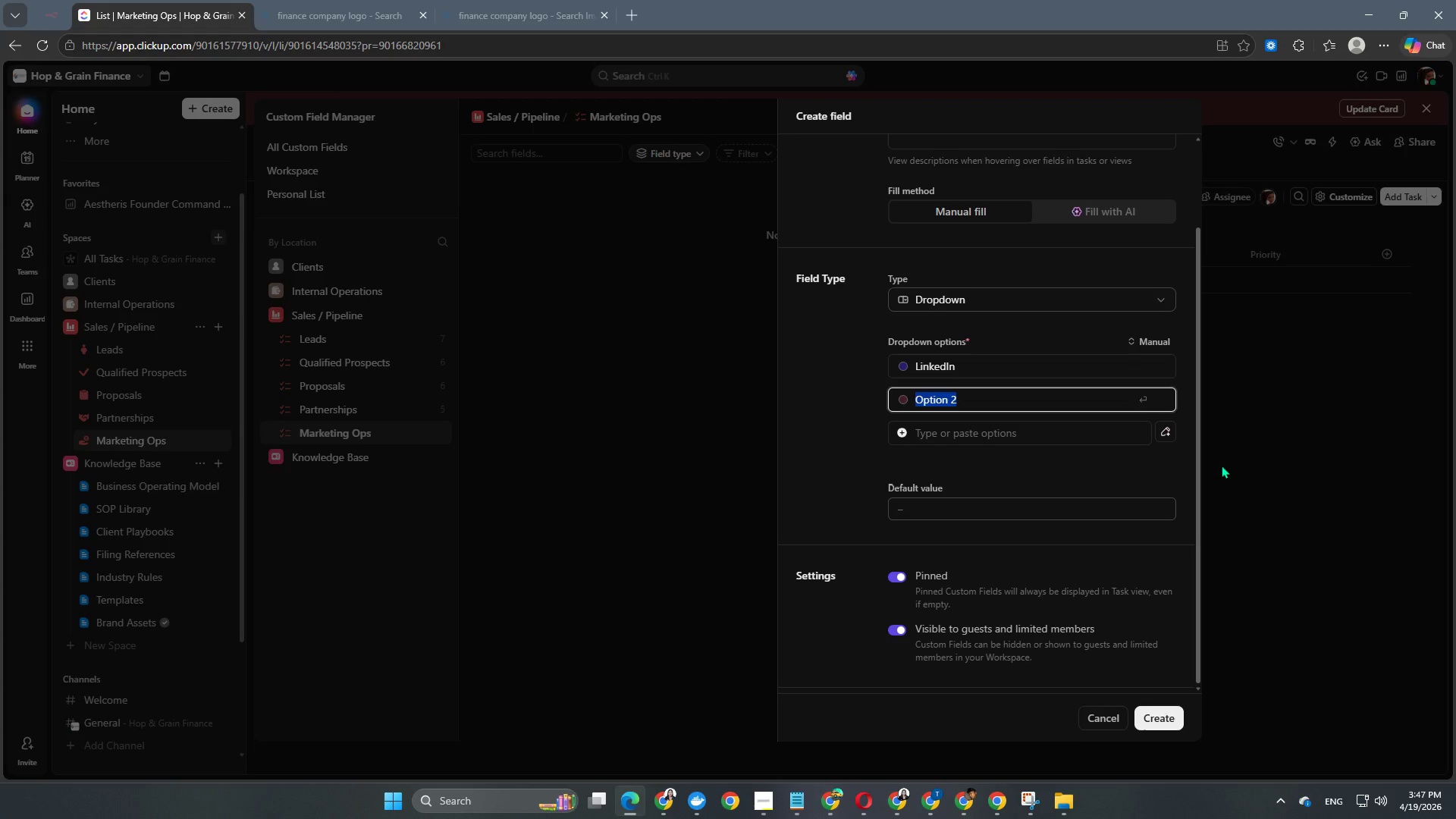 
type(Email)
 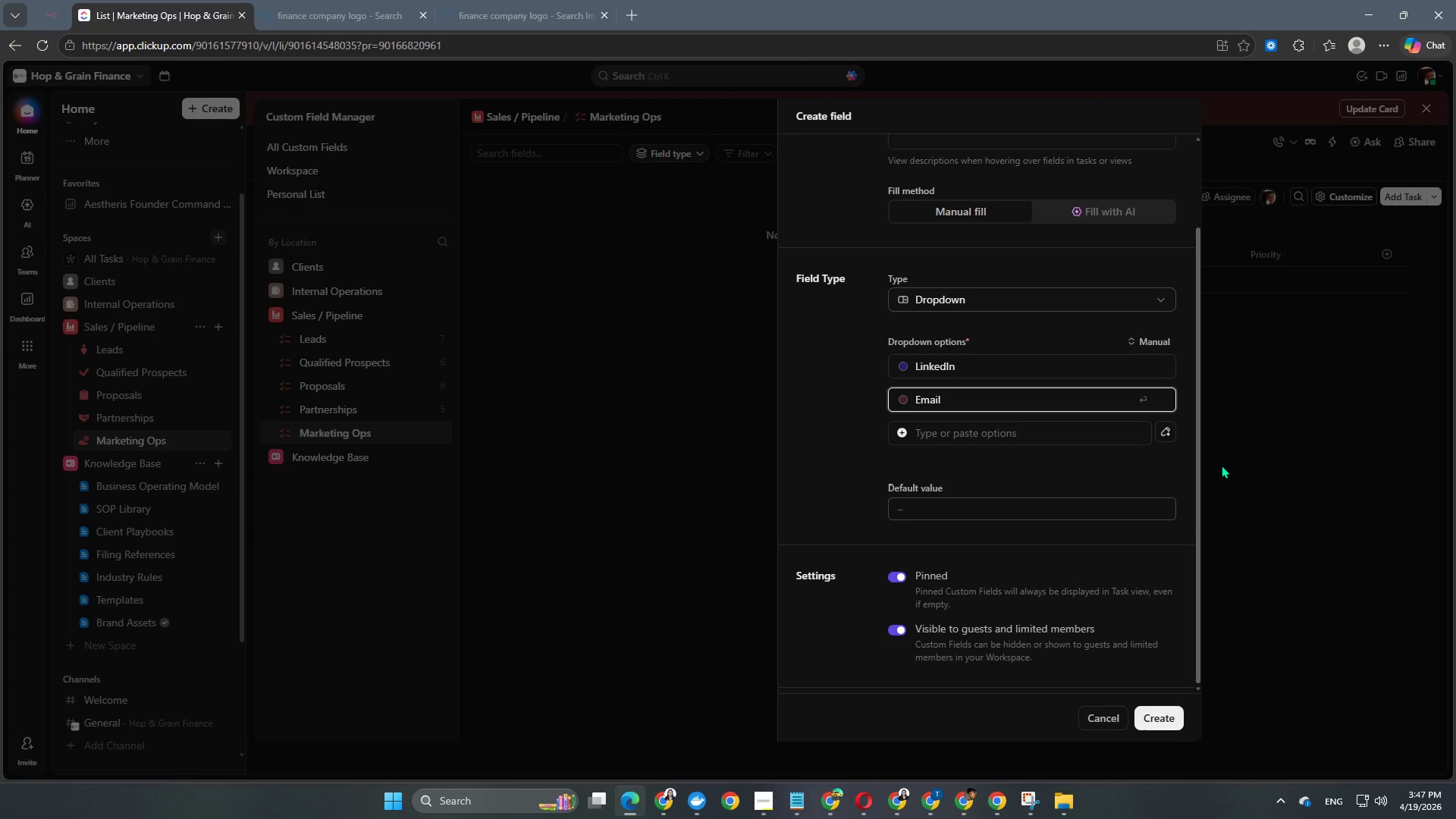 
key(Enter)
 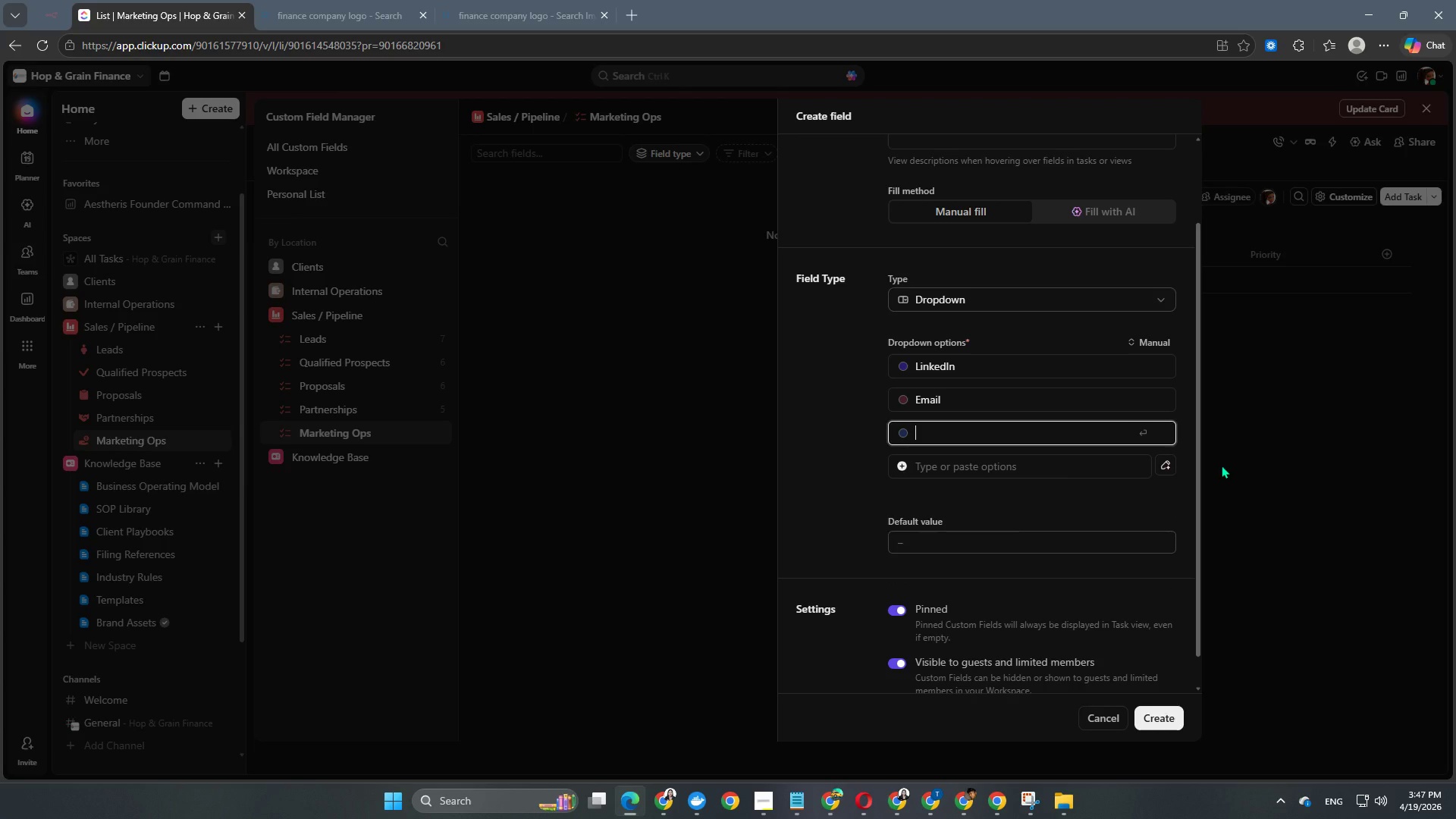 
type(Website)
 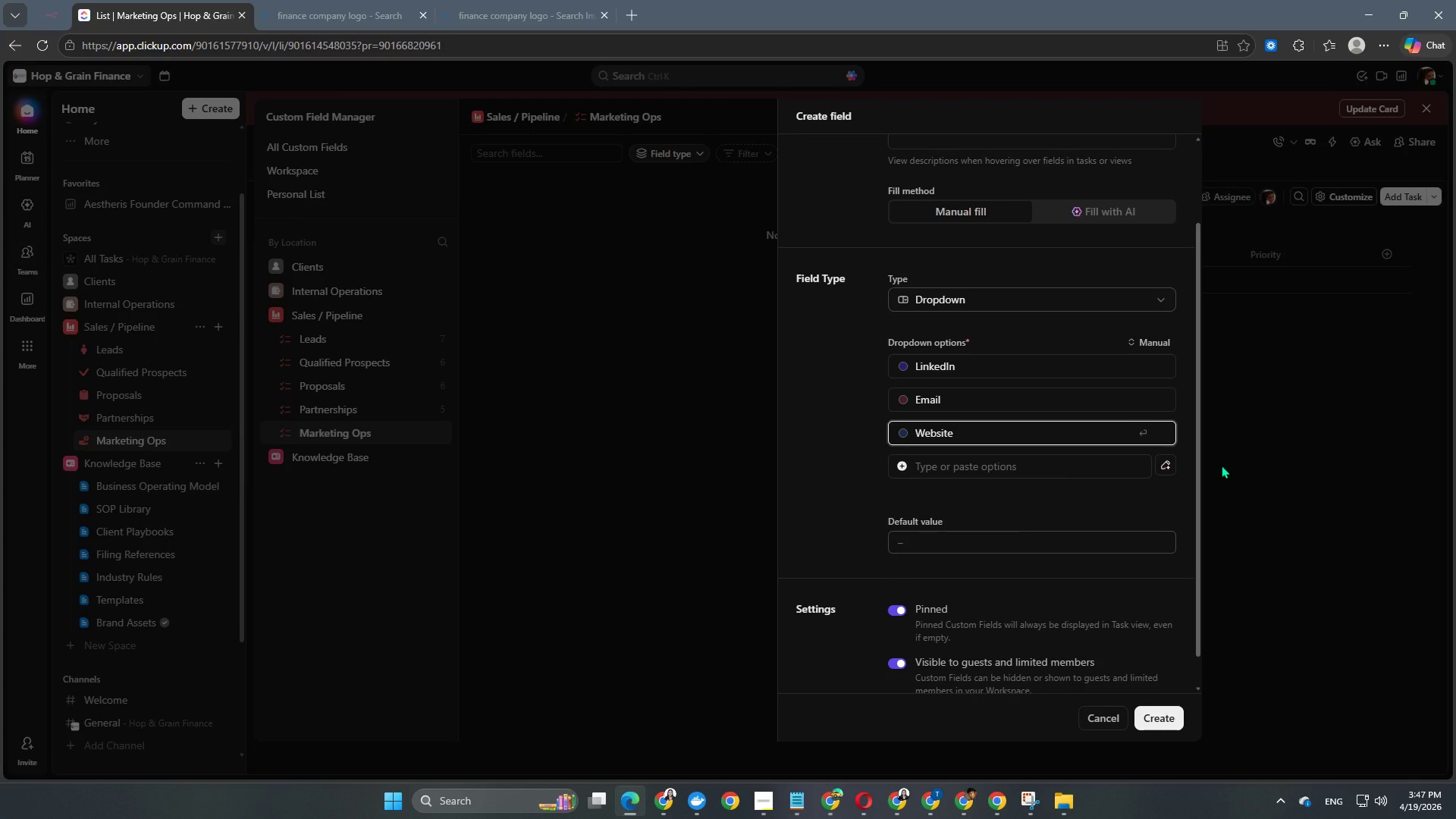 
key(Enter)
 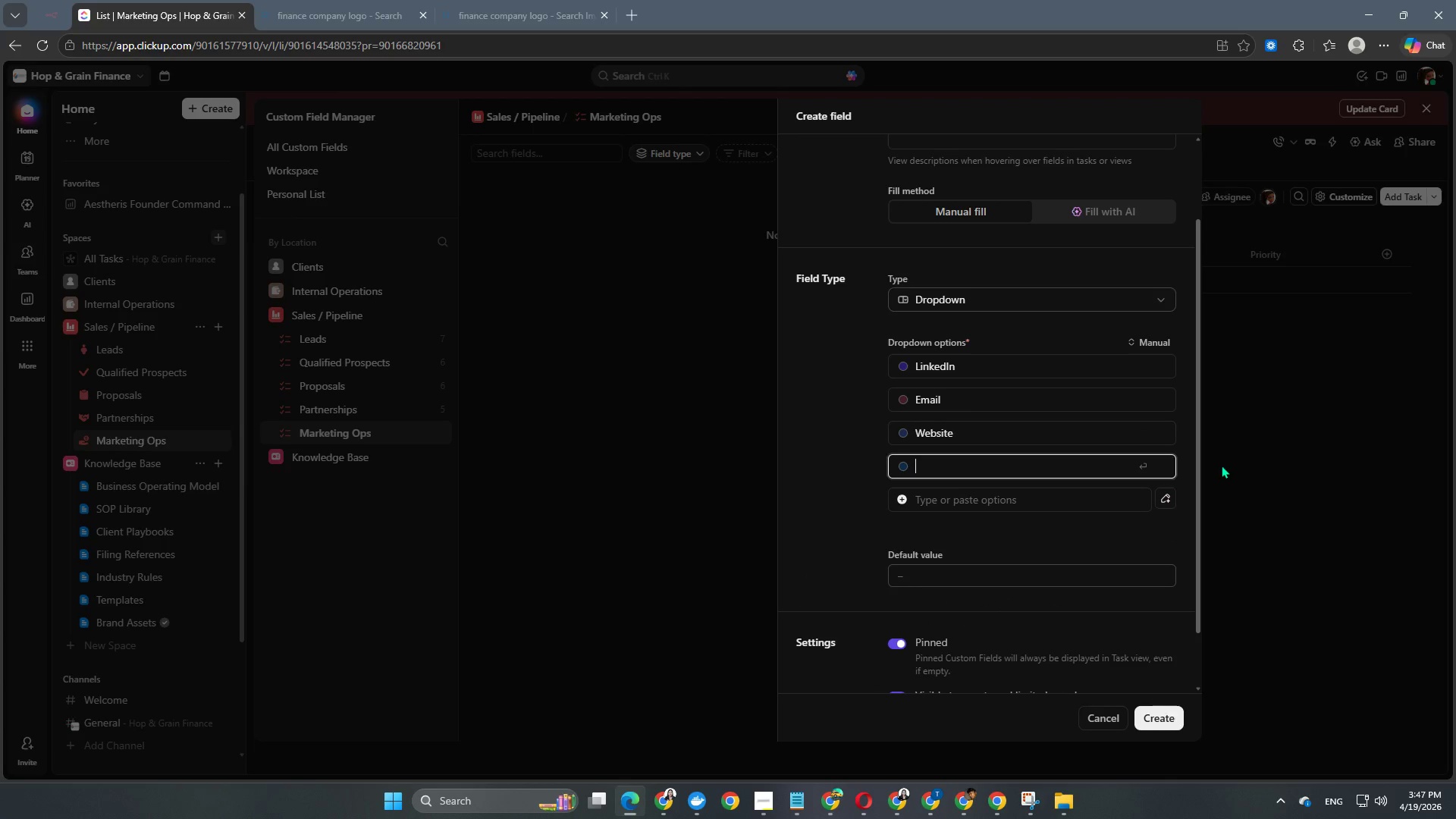 
type(Webiner)
key(Backspace)
key(Backspace)
type(ar)
 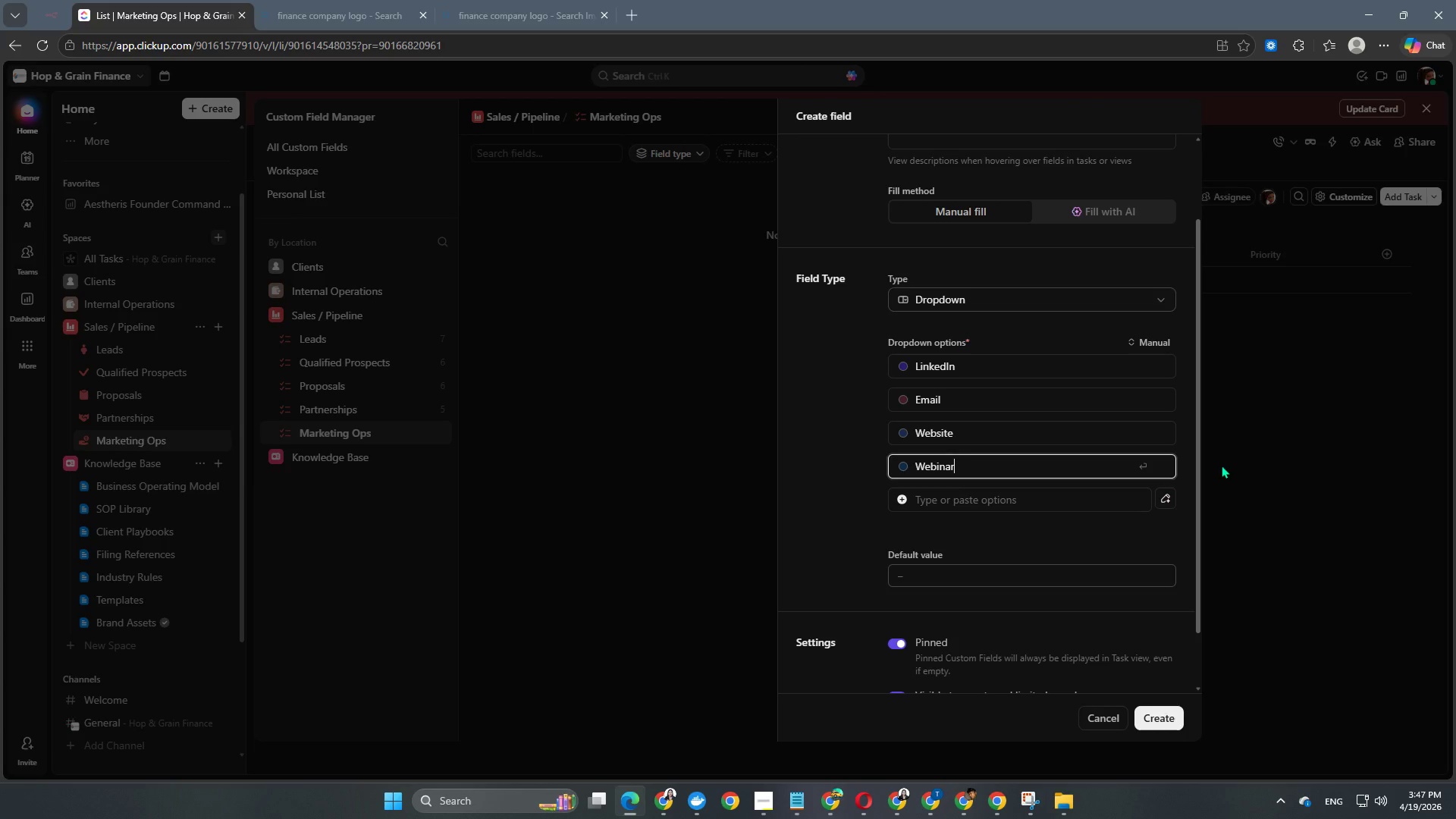 
key(Enter)
 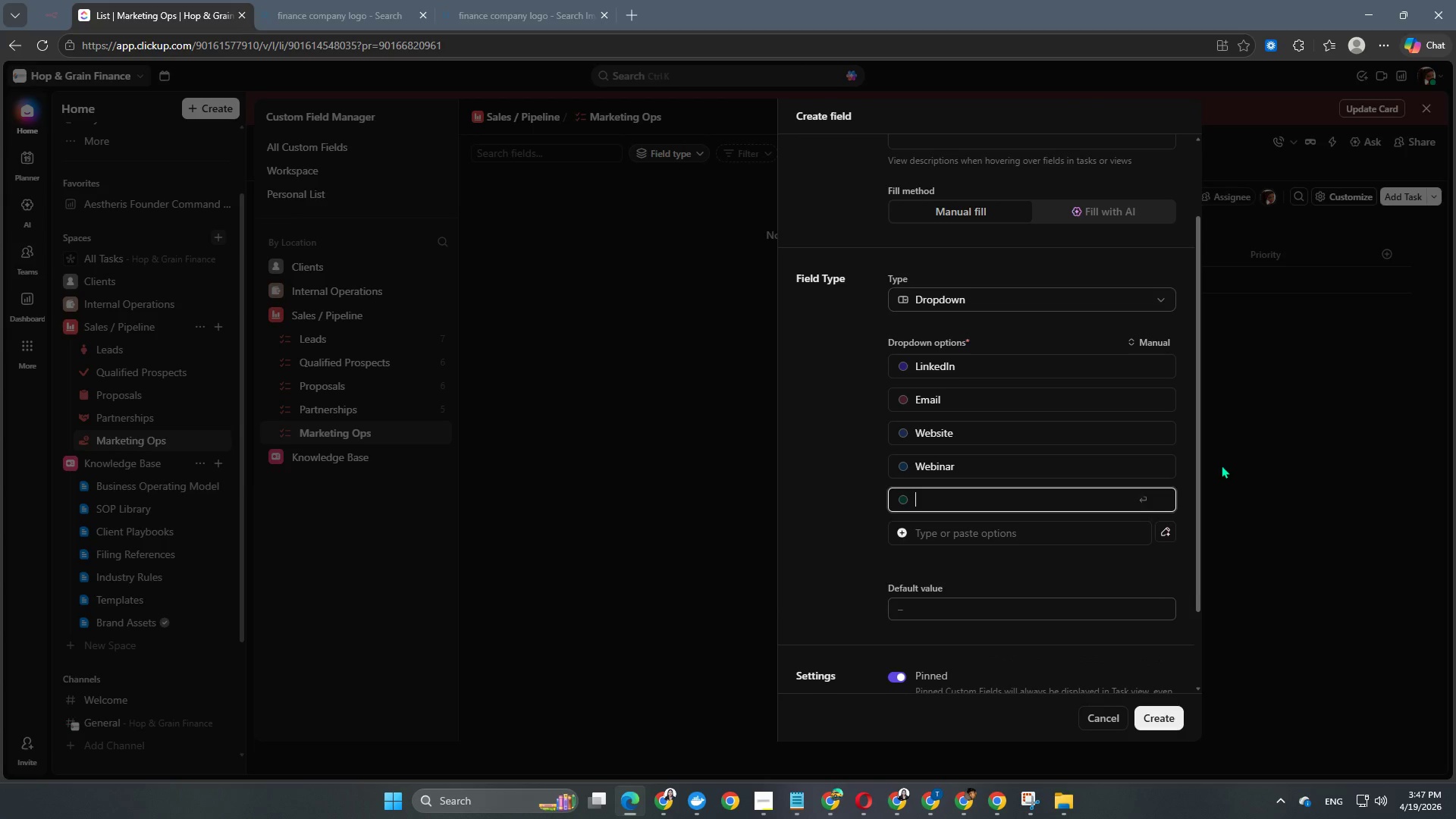 
type(Referral Campaign)
 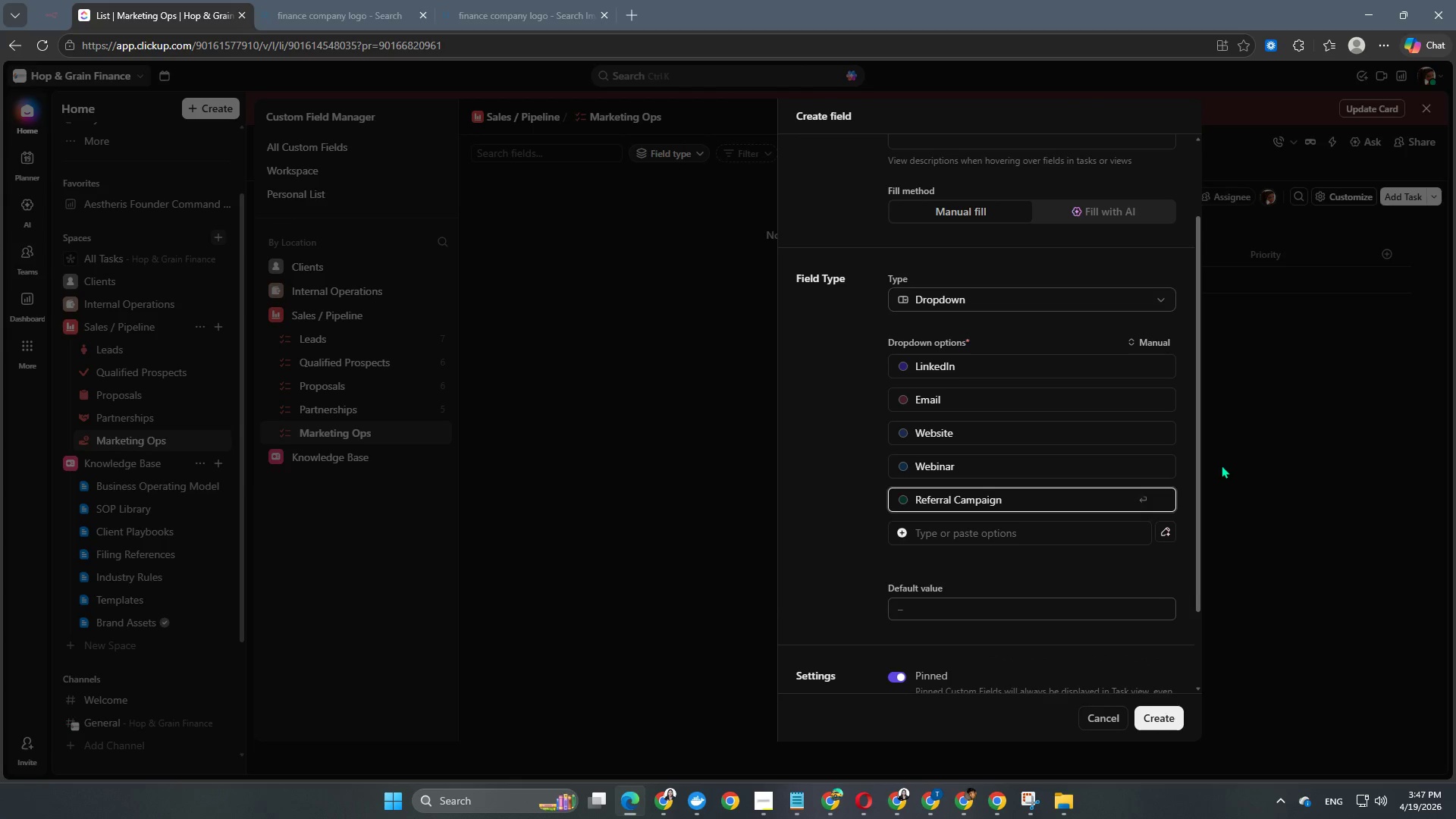 
key(Enter)
 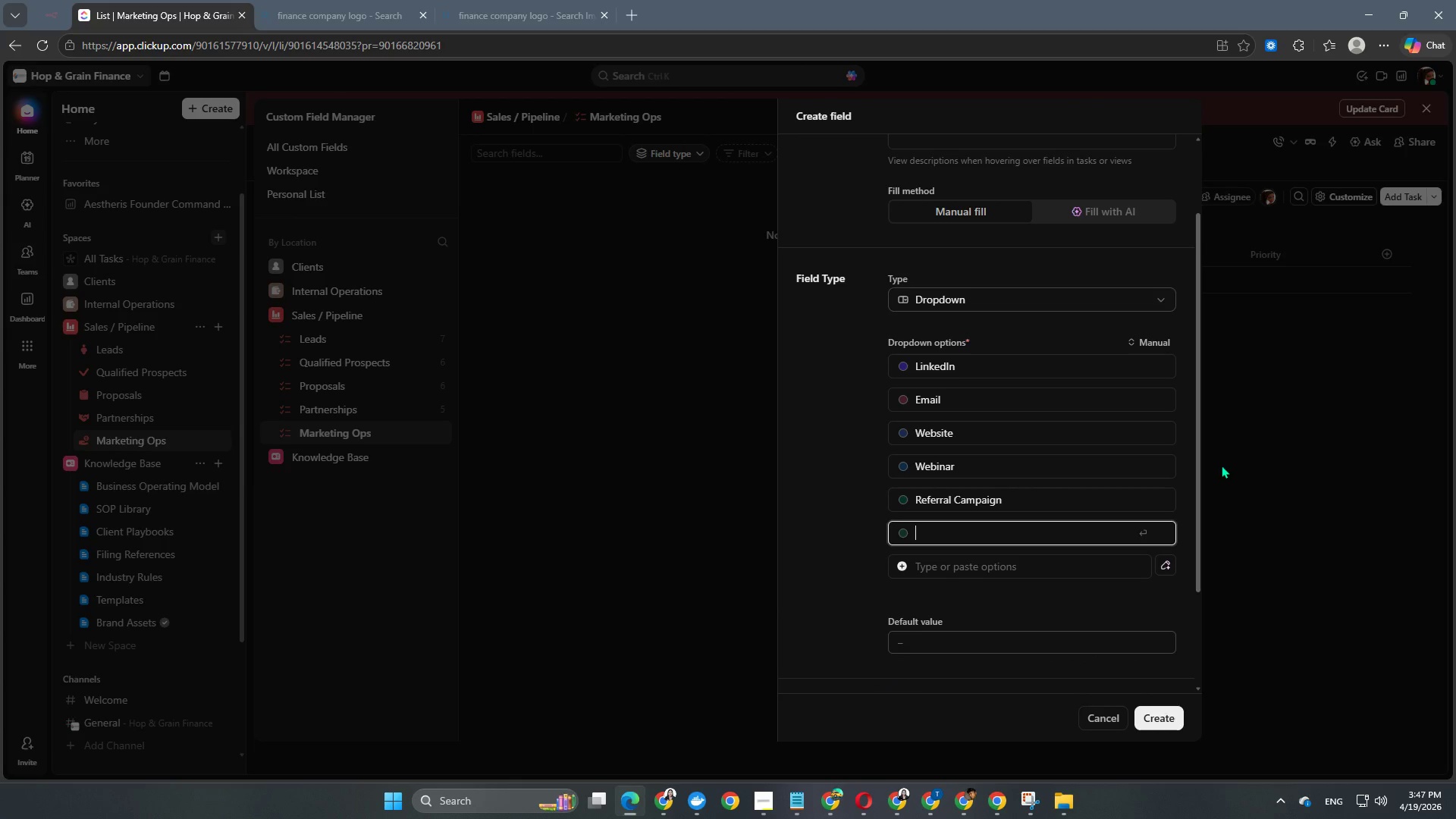 
type(Event)
 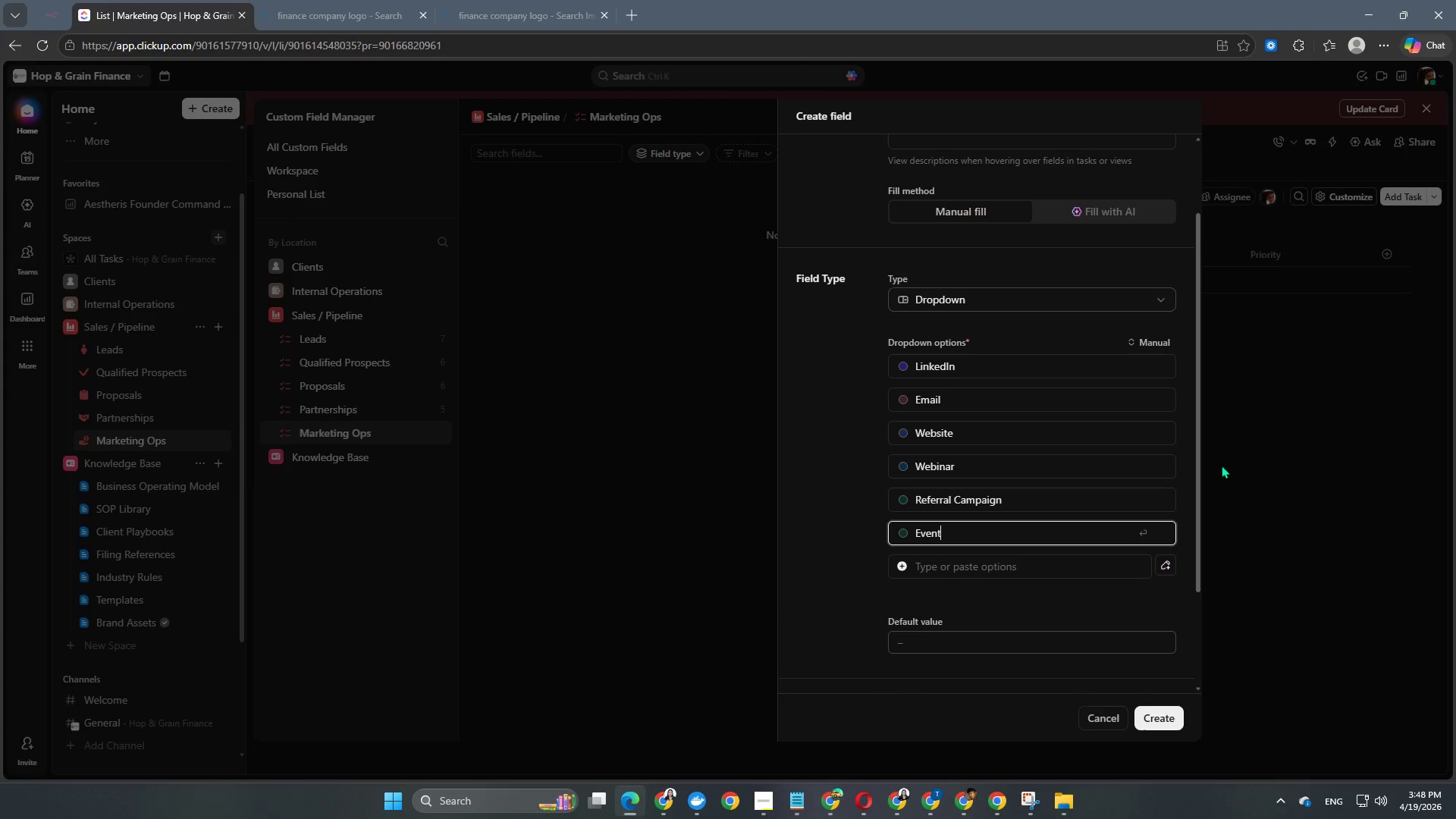 
key(Enter)
 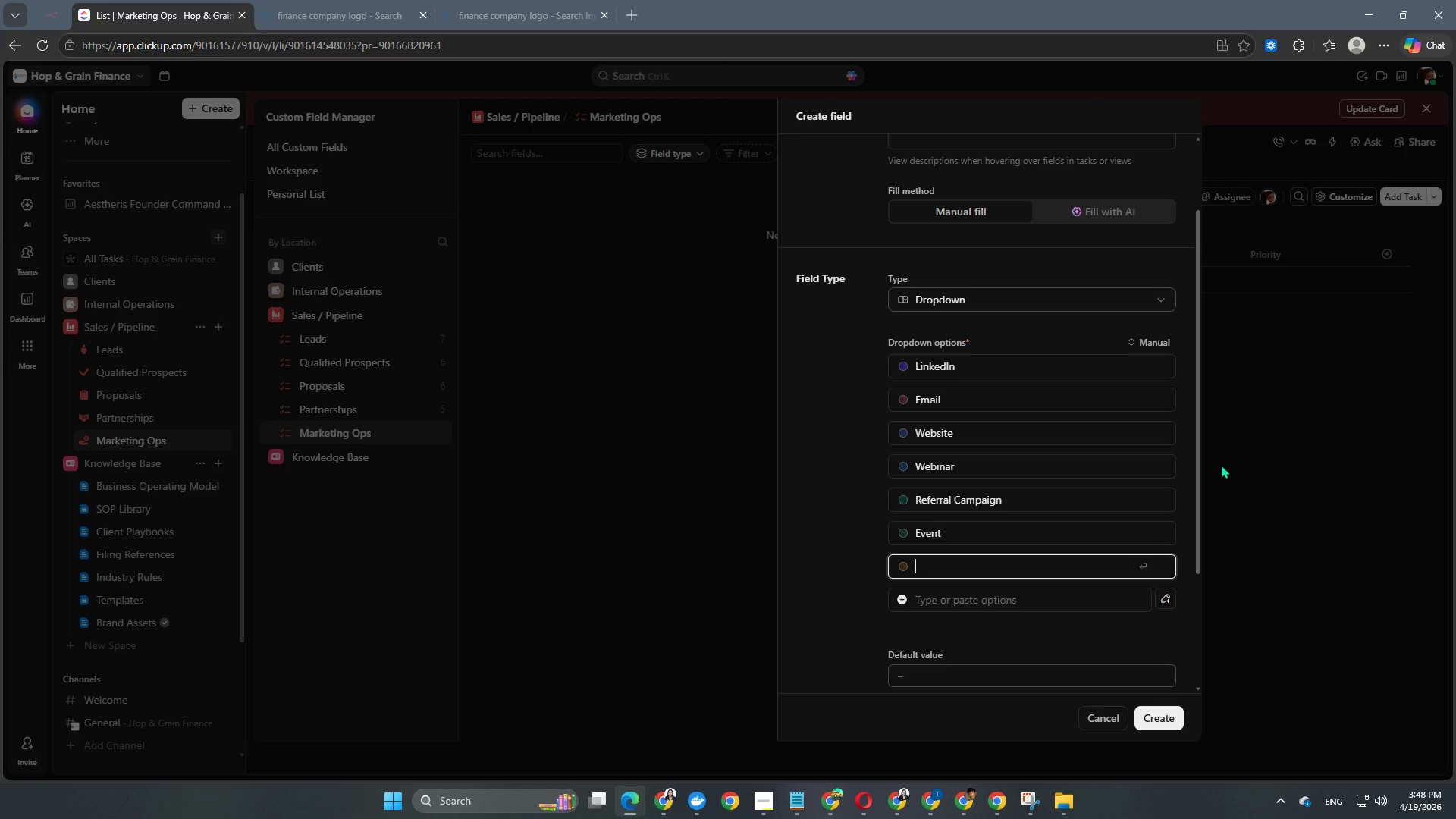 
type(Newsletter)
key(NumpadEnter)
 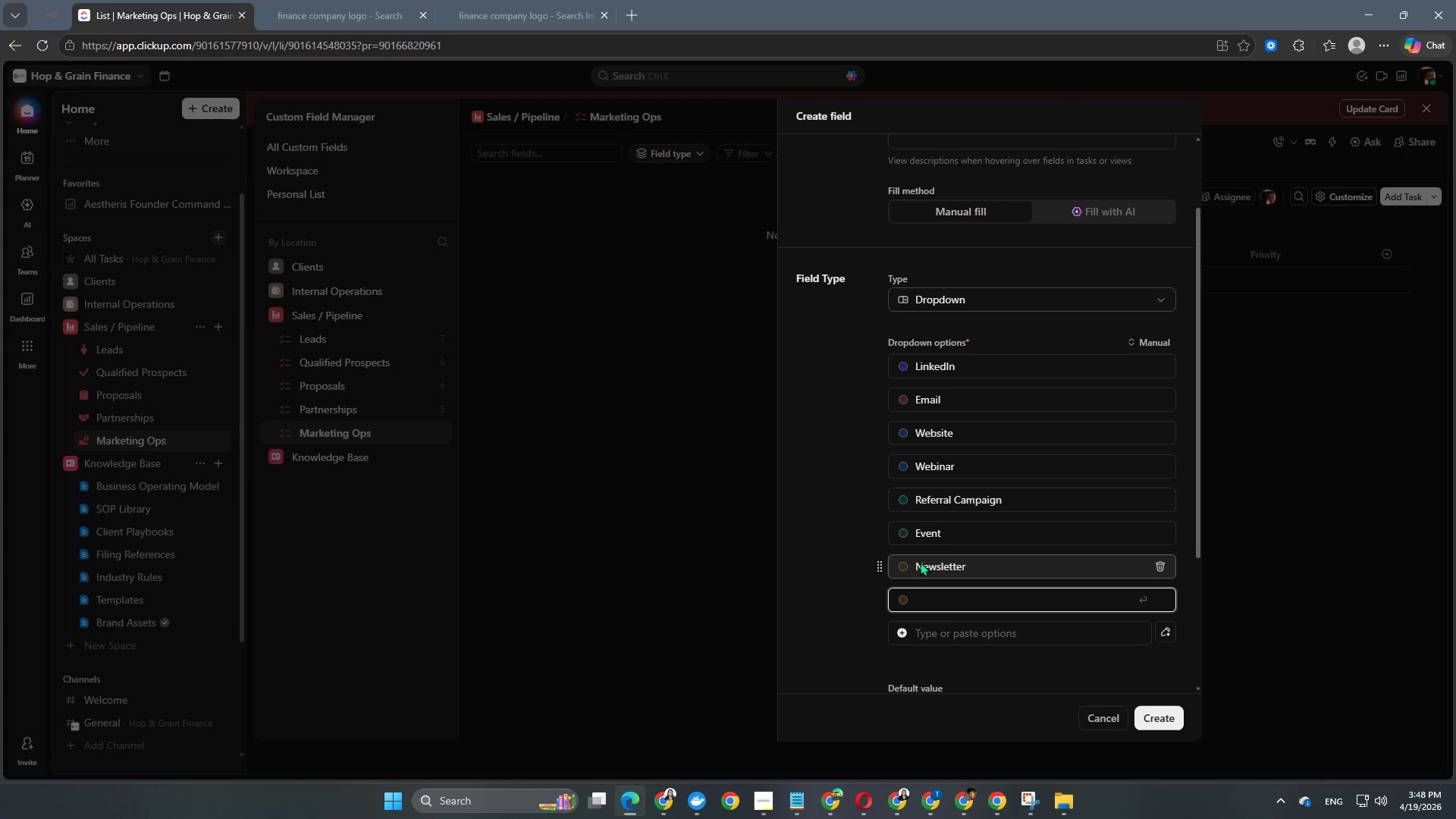 
left_click([853, 554])
 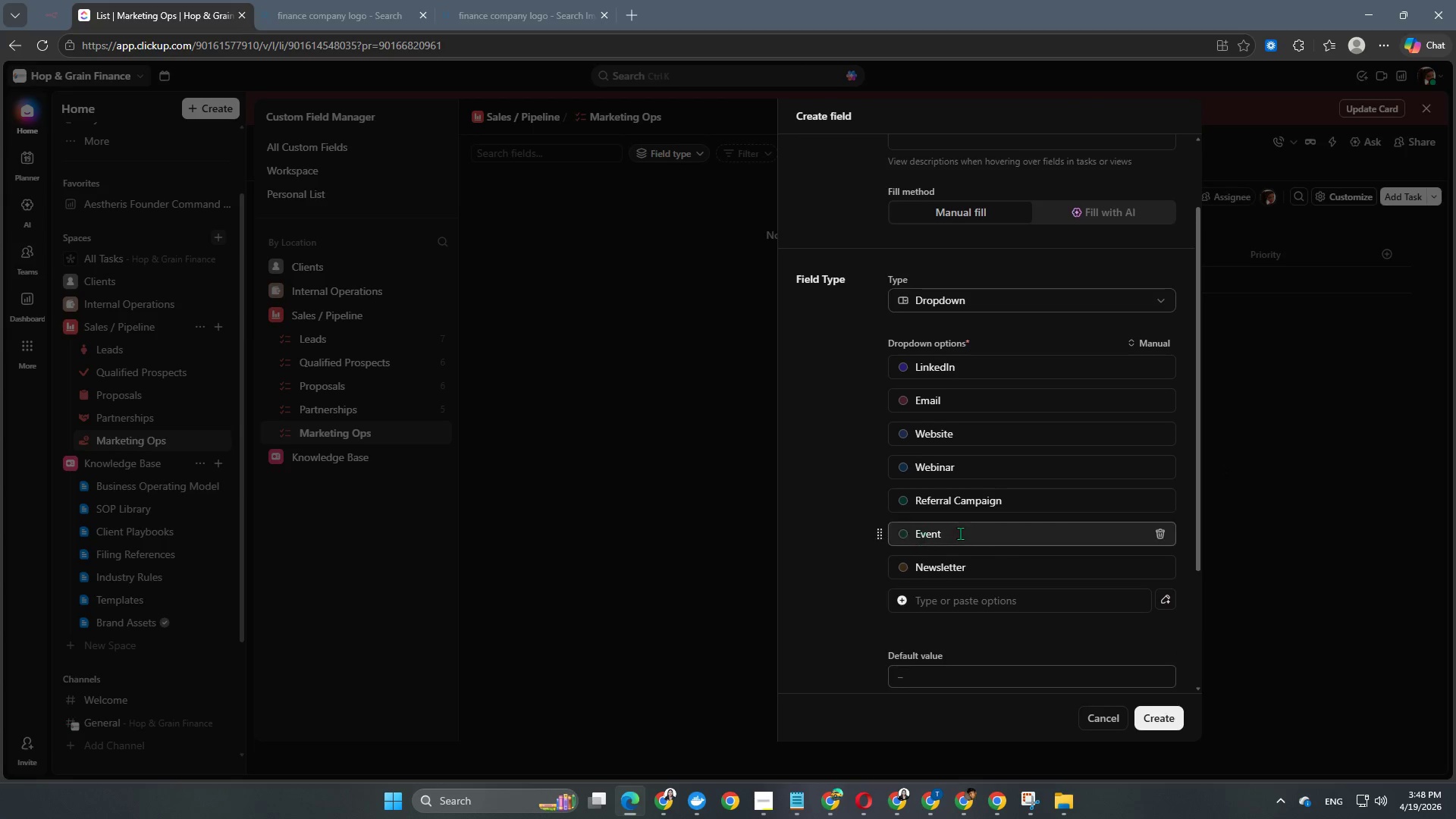 
scroll: coordinate [986, 437], scroll_direction: down, amount: 3.0
 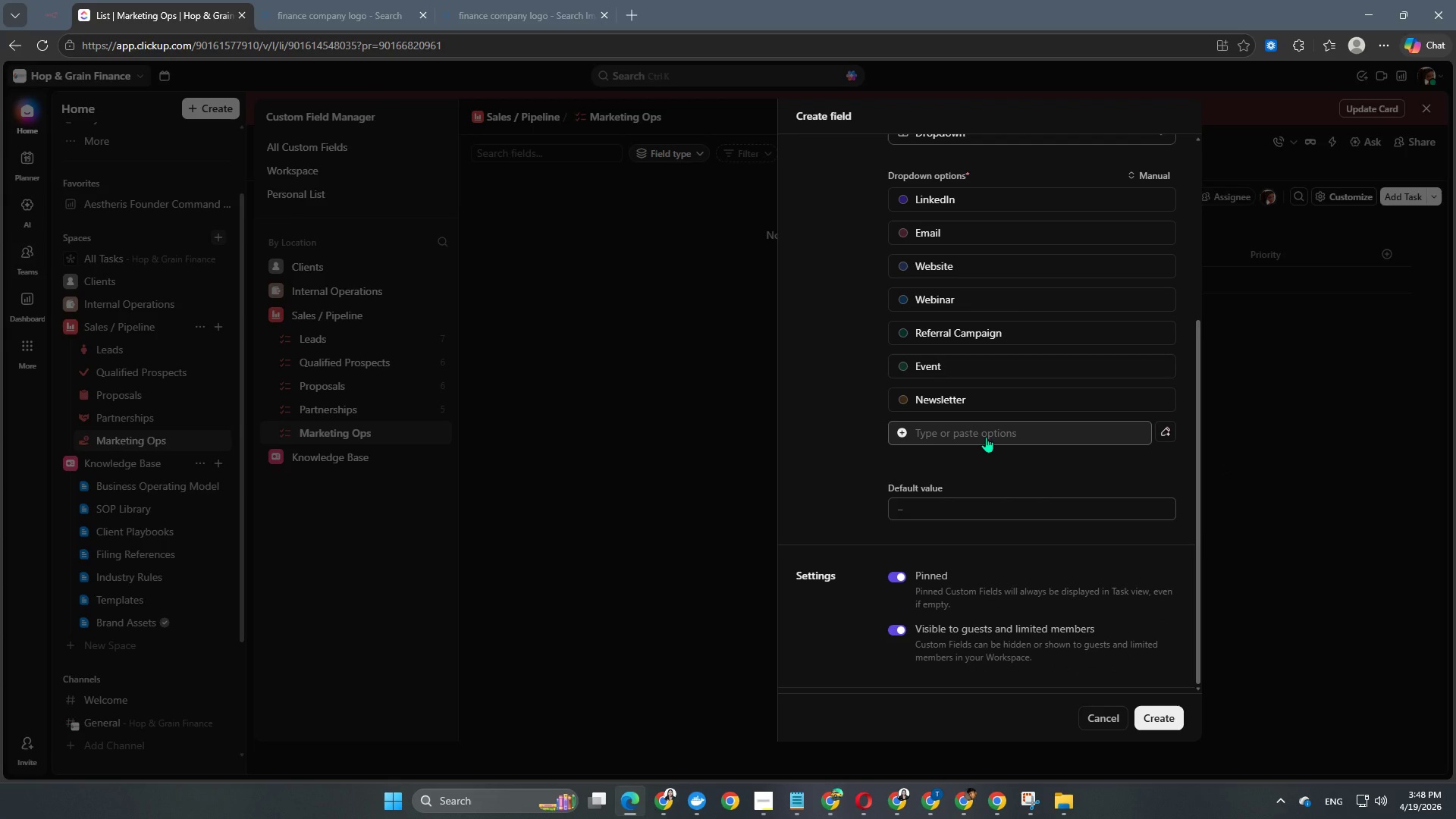 
scroll: coordinate [988, 435], scroll_direction: up, amount: 2.0
 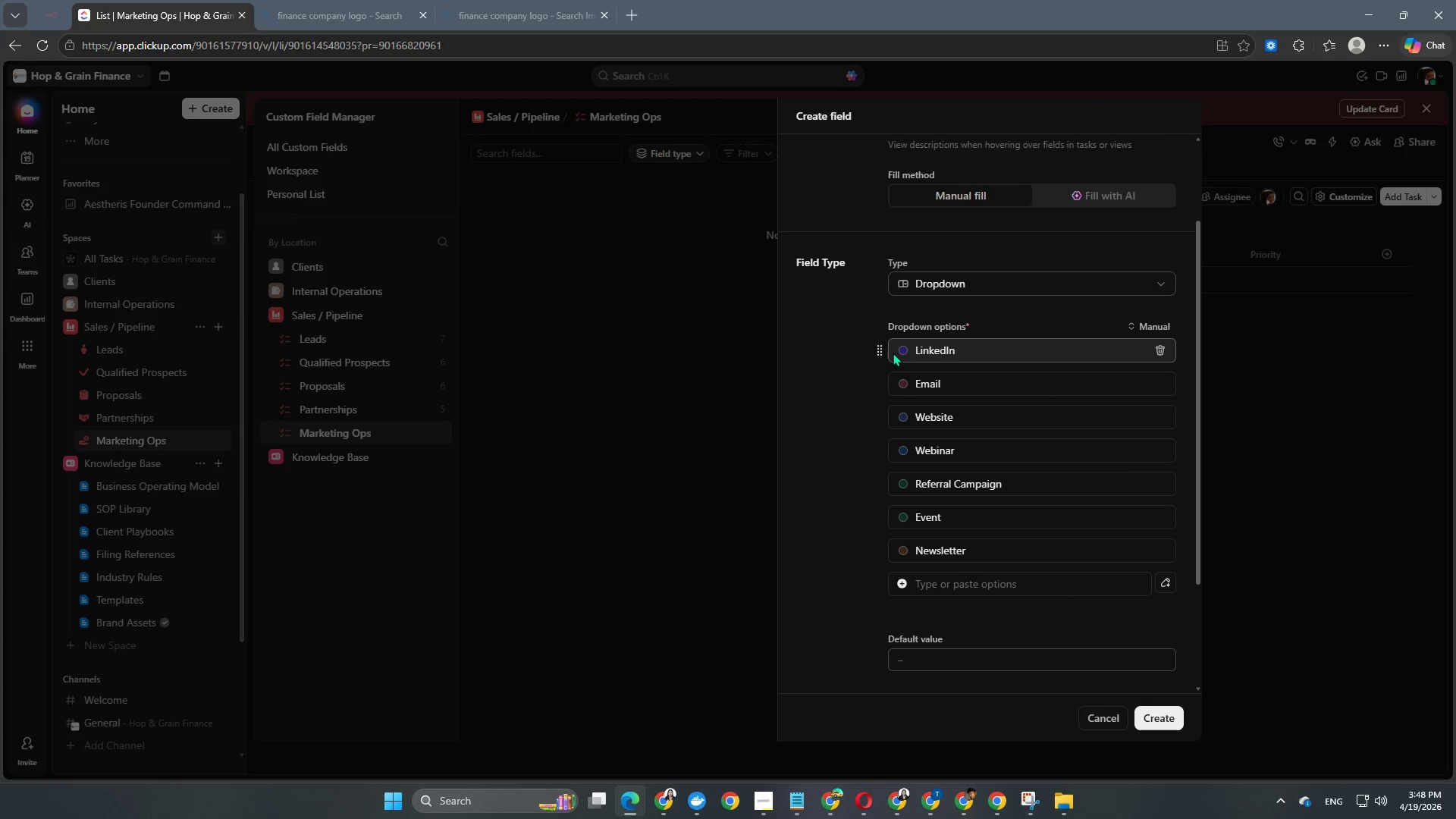 
left_click([903, 352])
 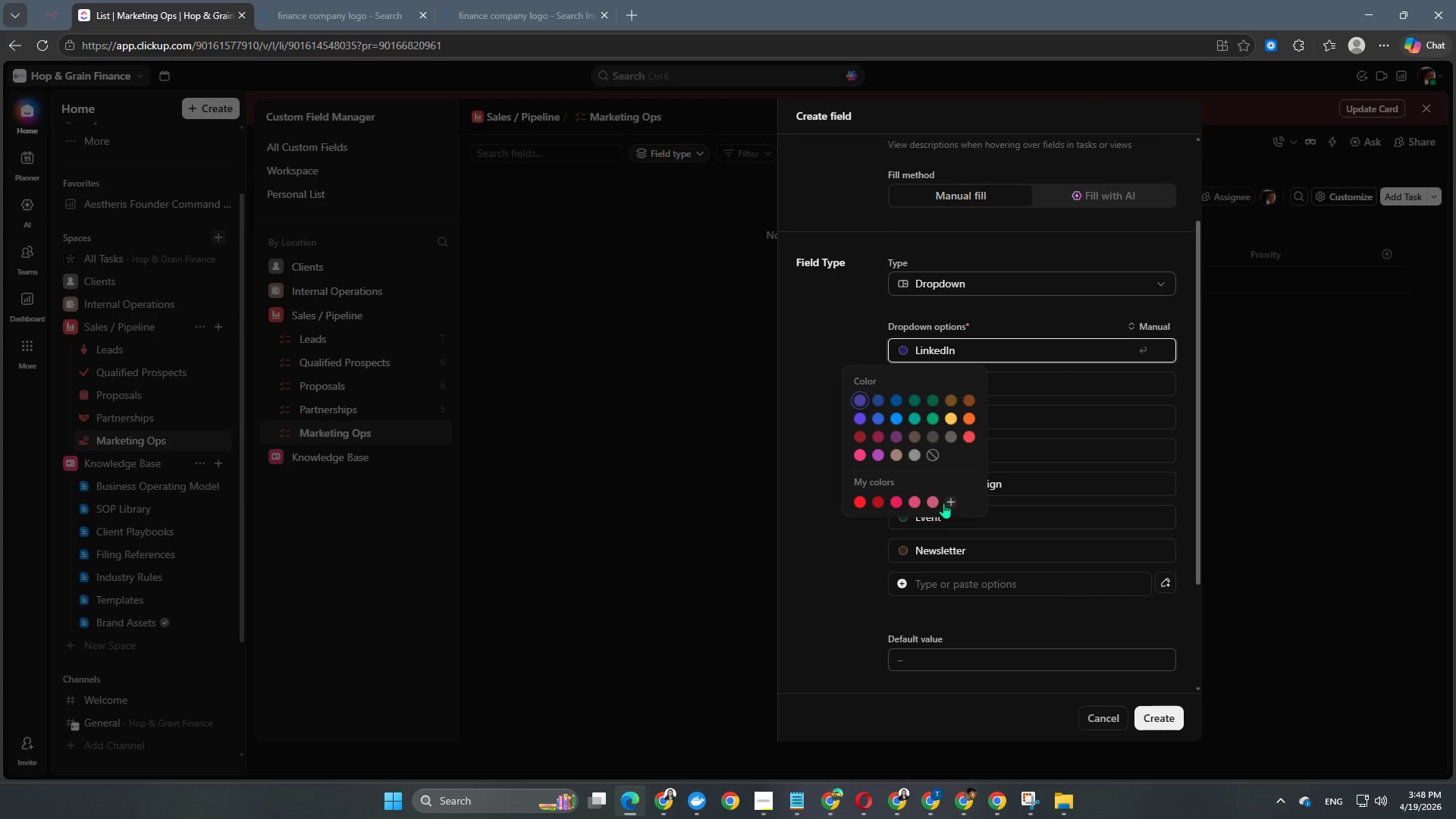 
left_click([932, 500])
 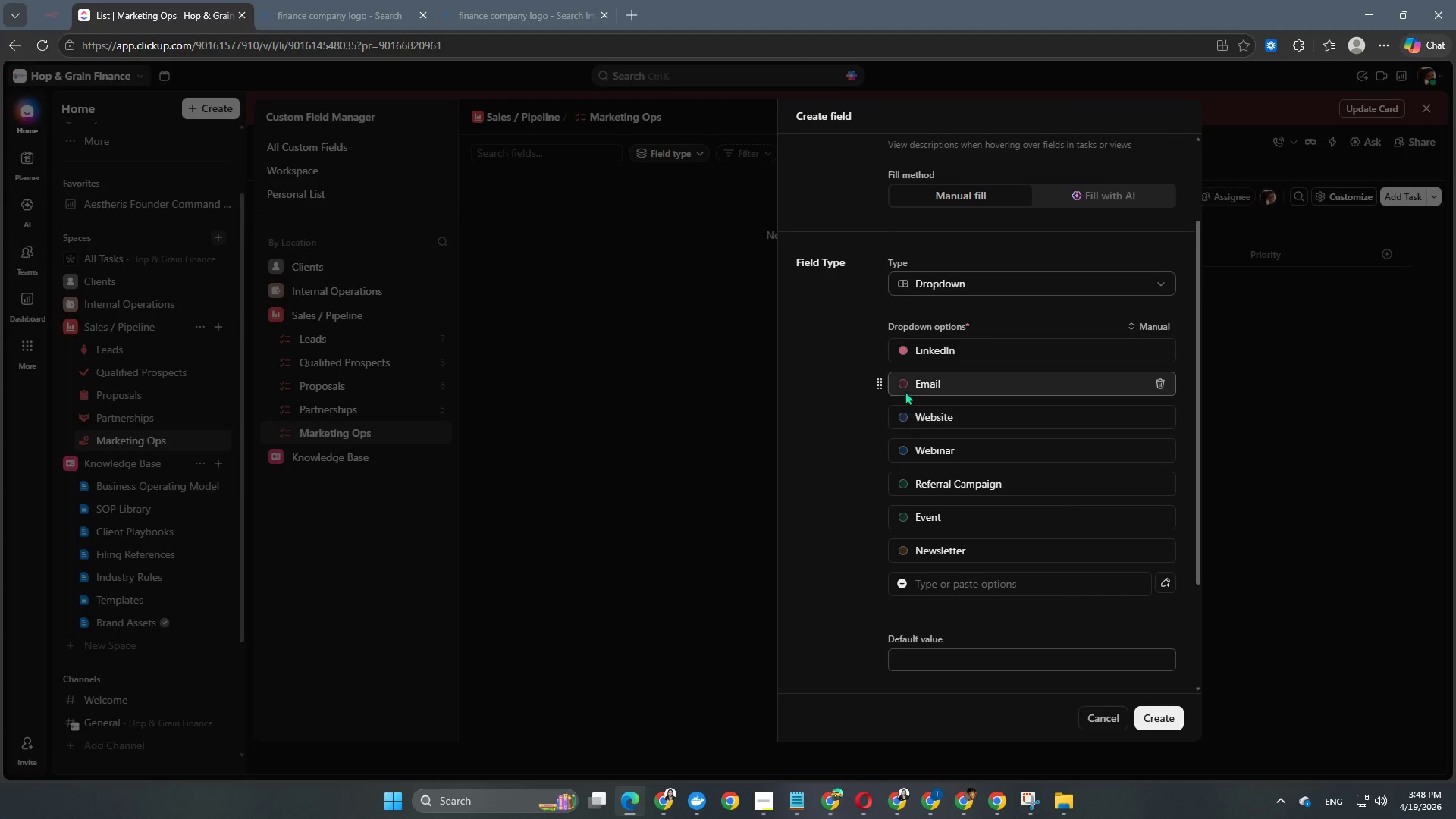 
left_click([905, 384])
 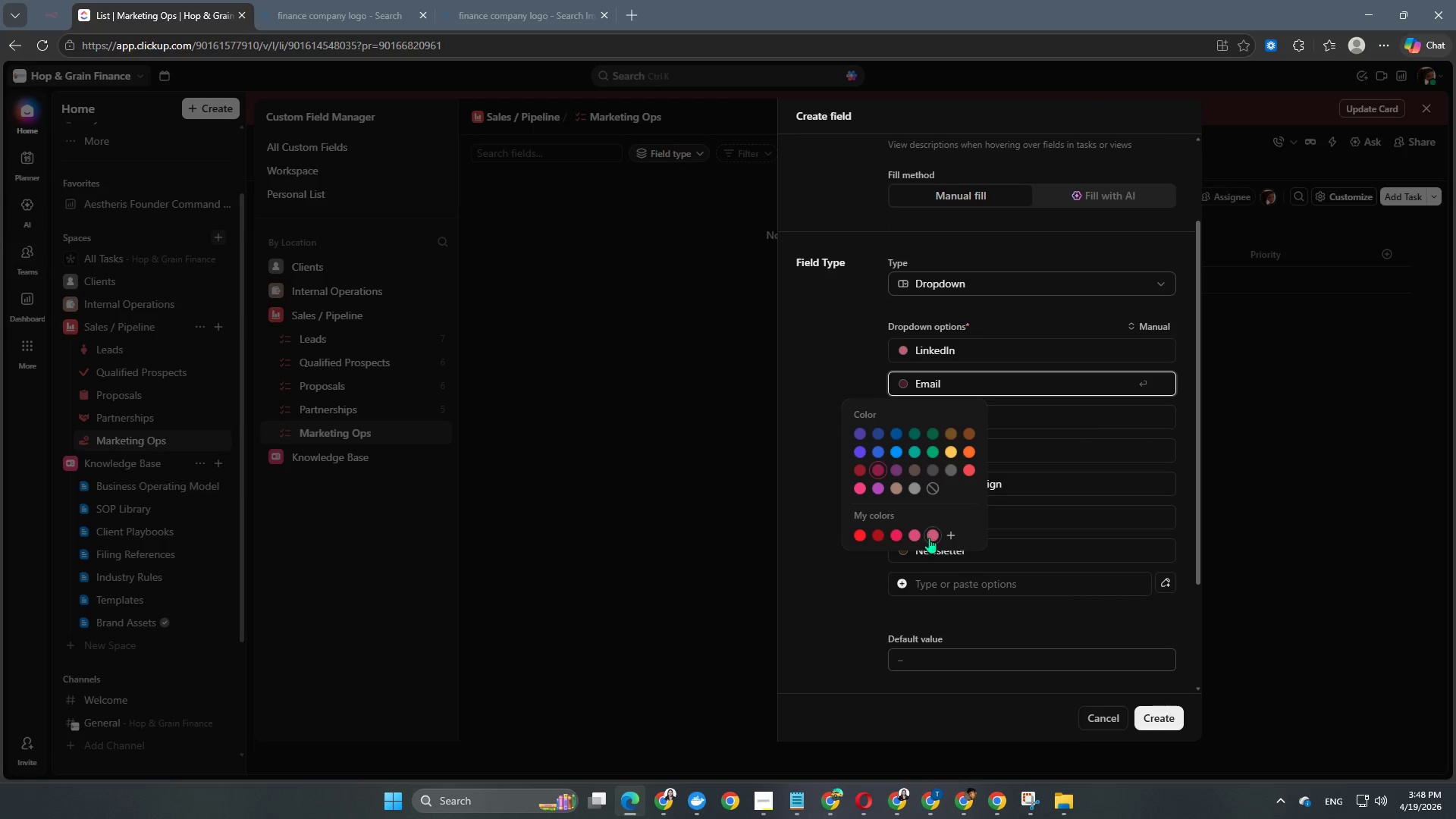 
left_click([931, 538])
 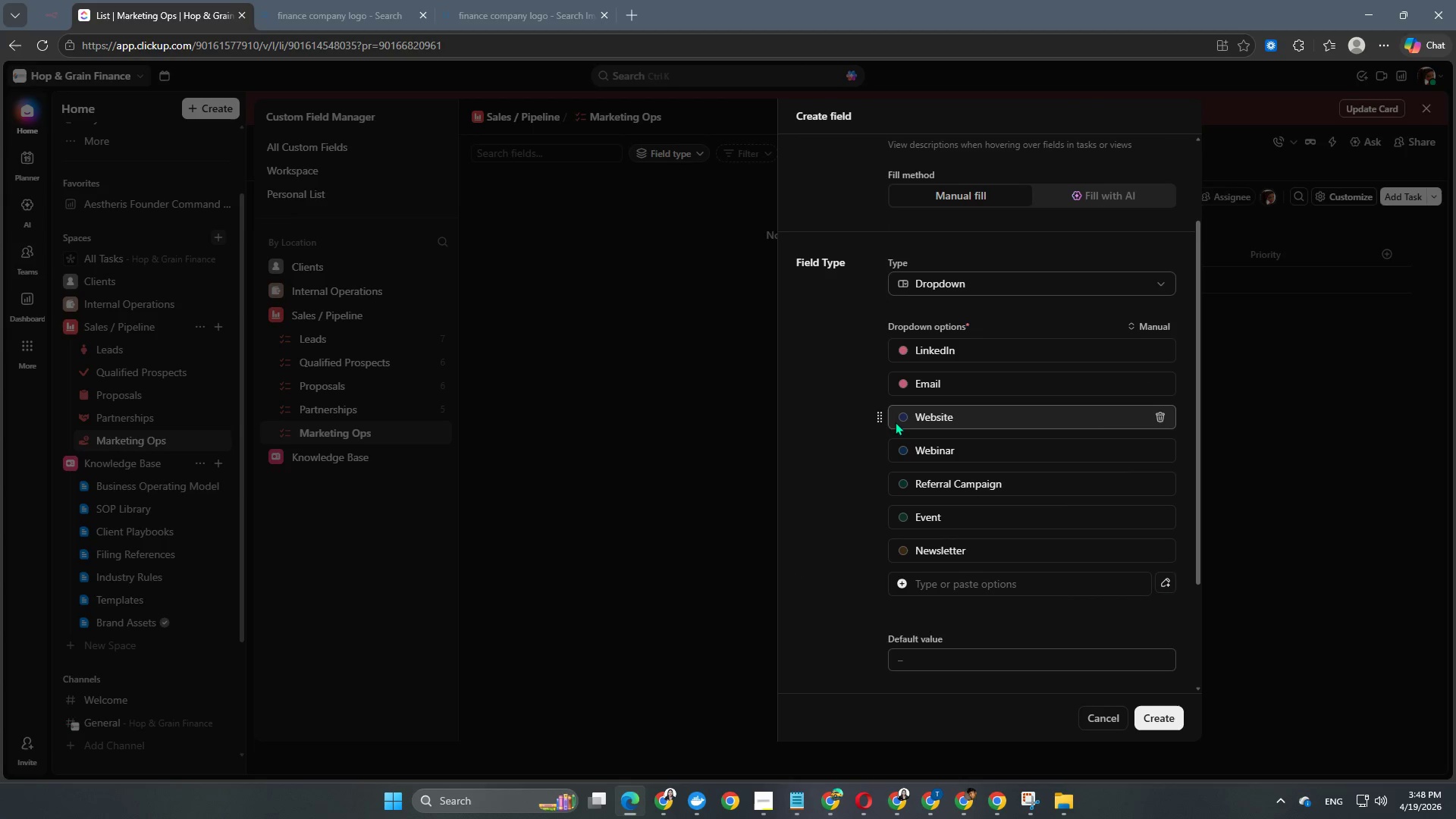 
left_click([898, 418])
 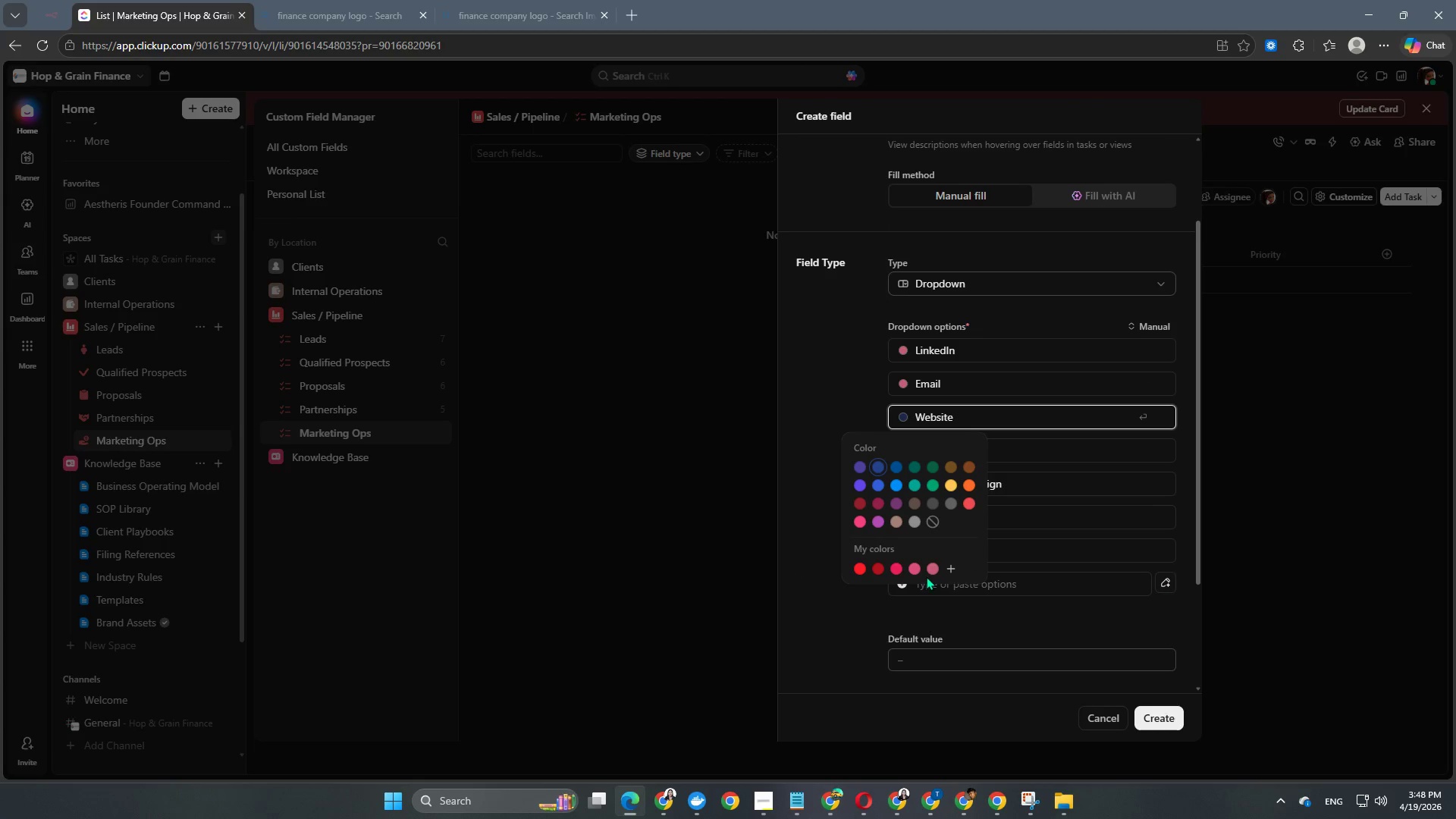 
left_click([930, 574])
 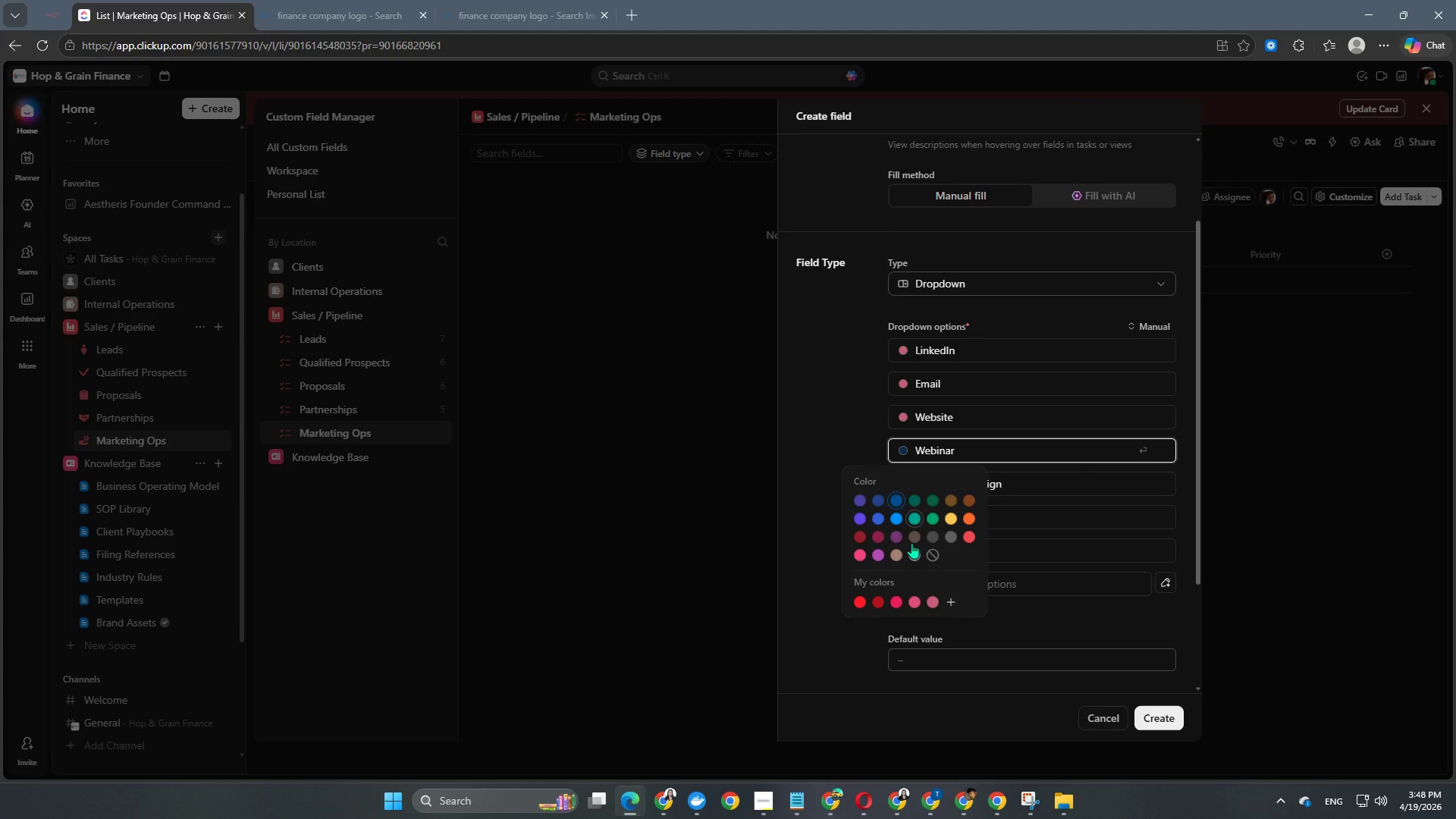 
left_click([934, 601])
 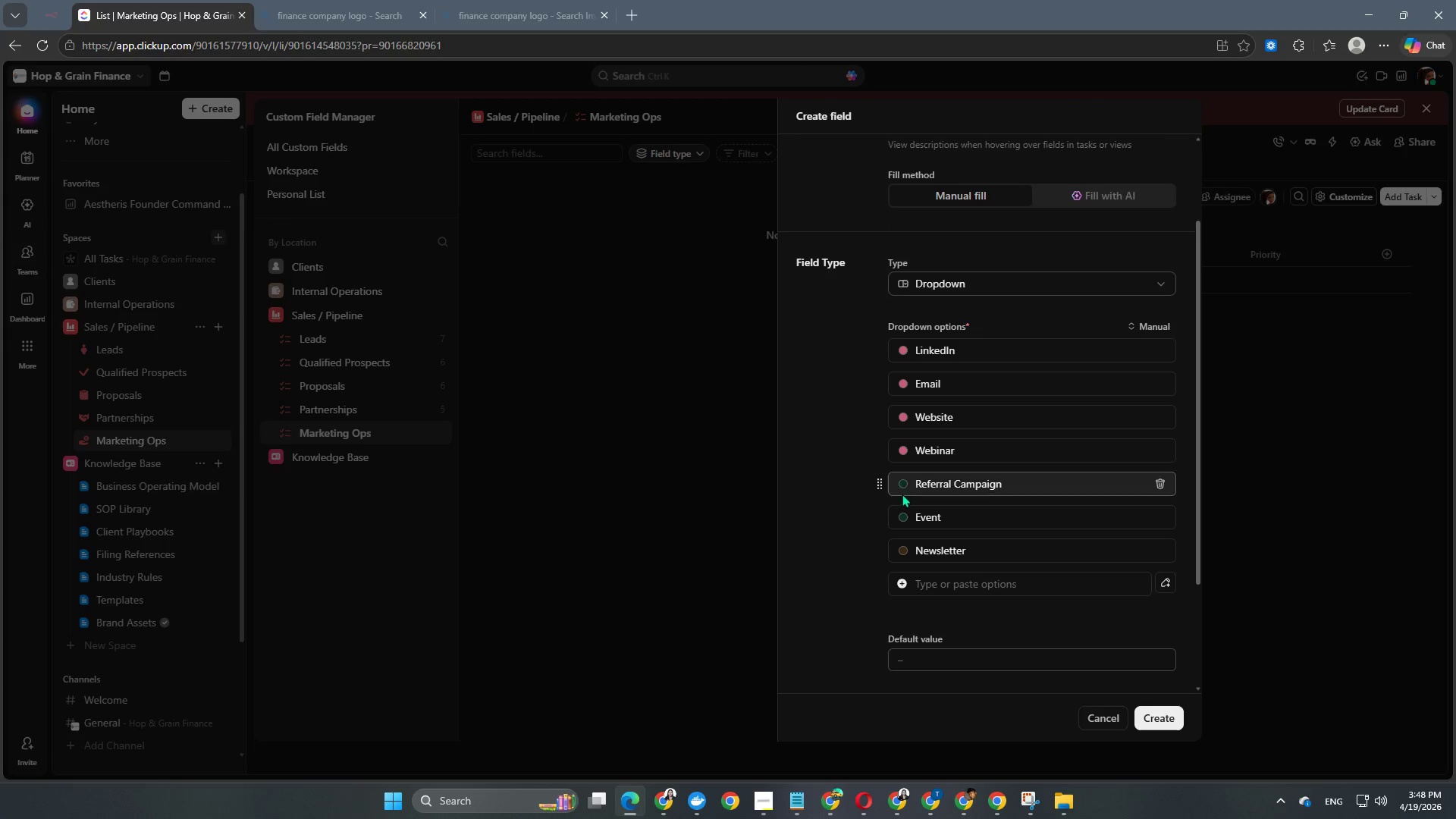 
left_click([902, 487])
 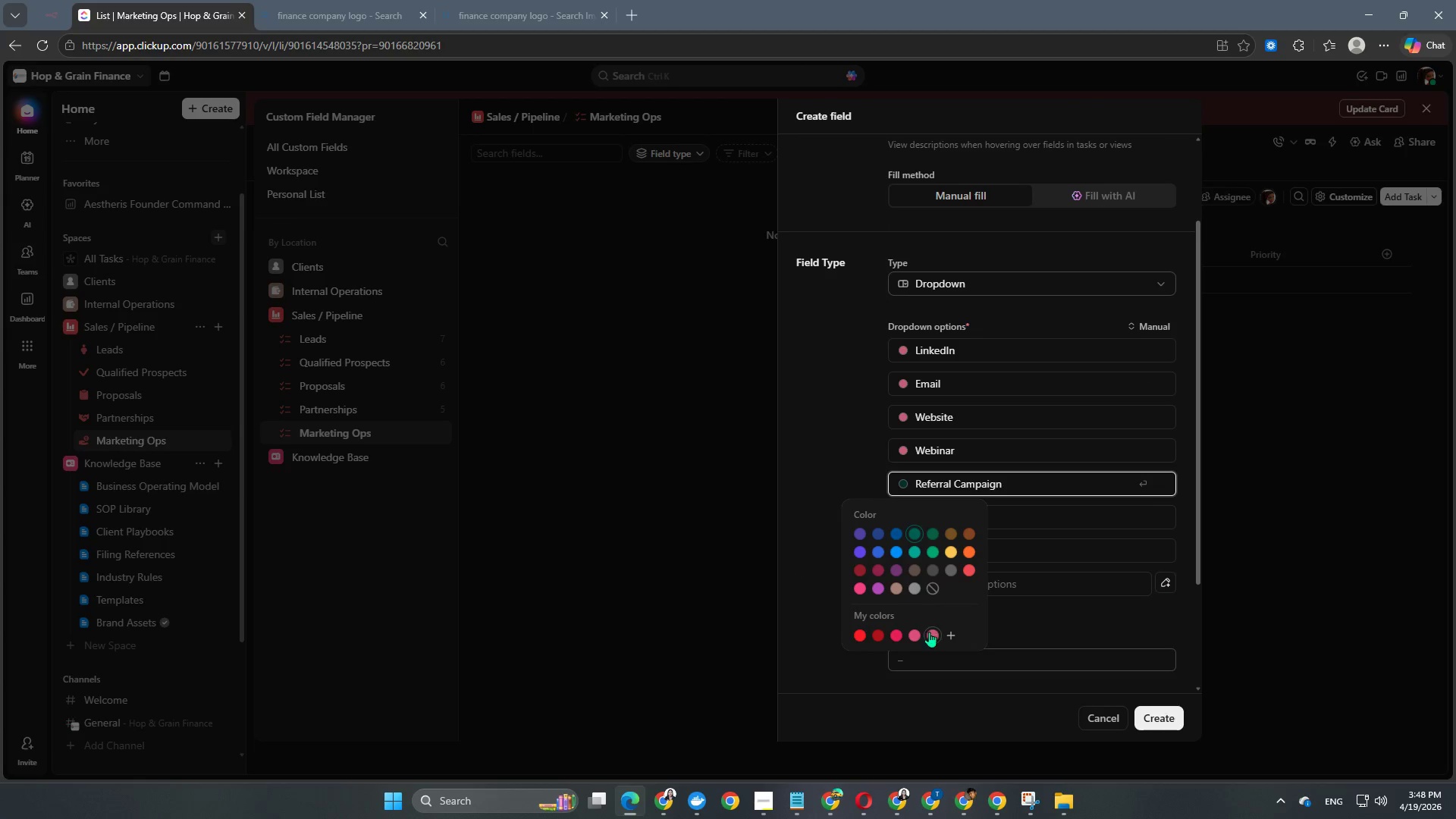 
left_click([930, 635])
 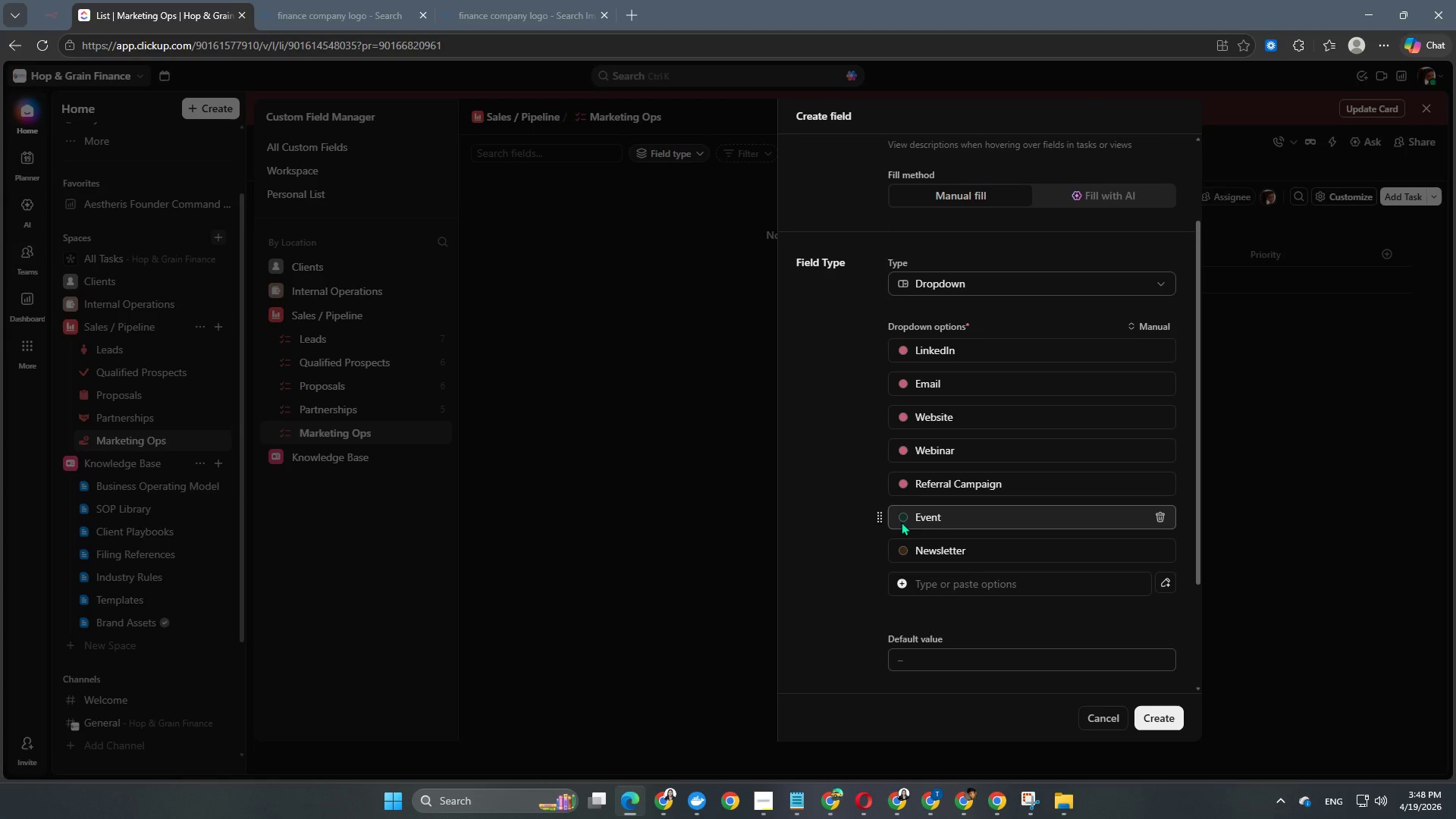 
left_click([899, 516])
 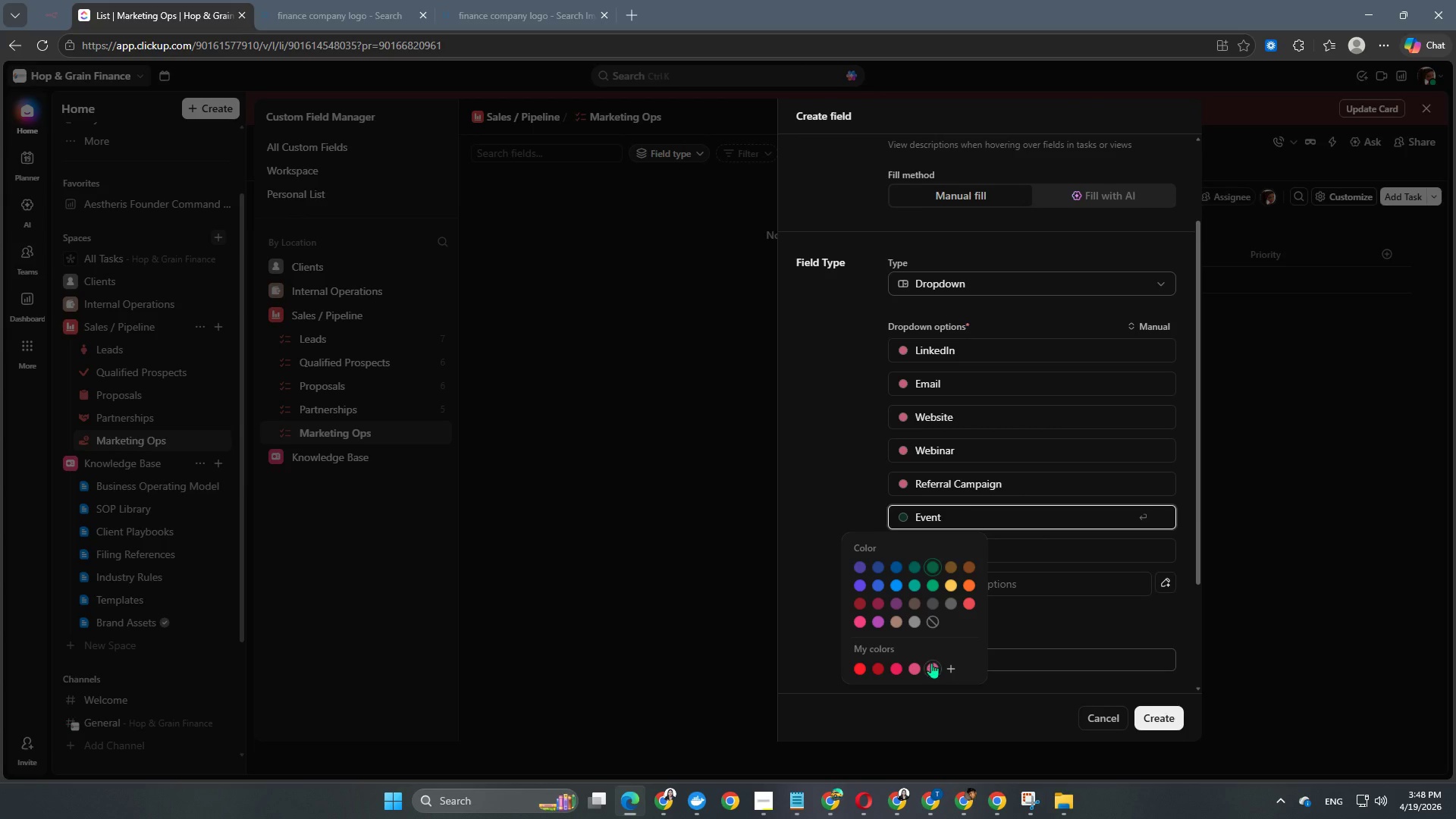 
left_click([929, 673])
 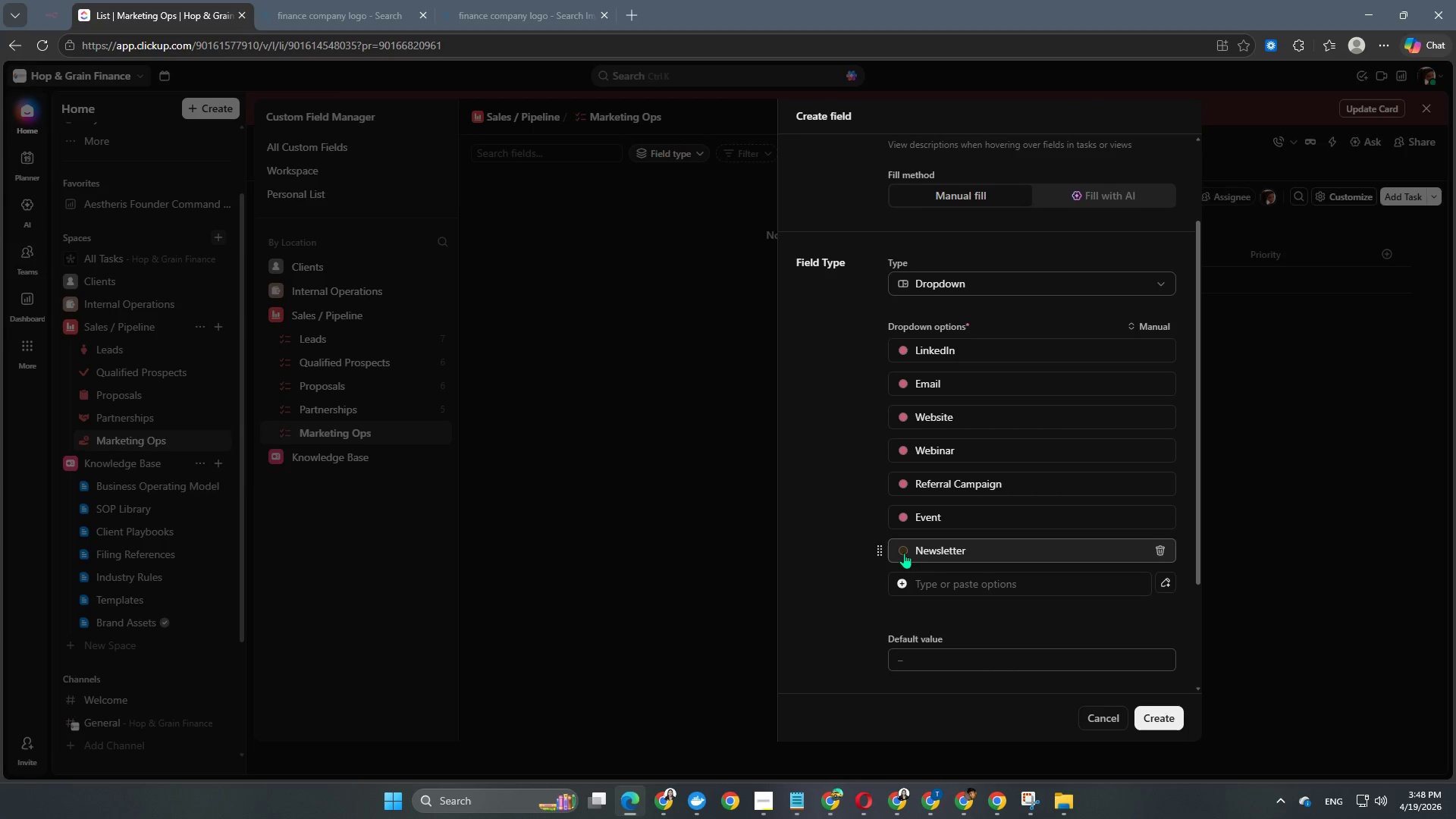 
left_click([904, 551])
 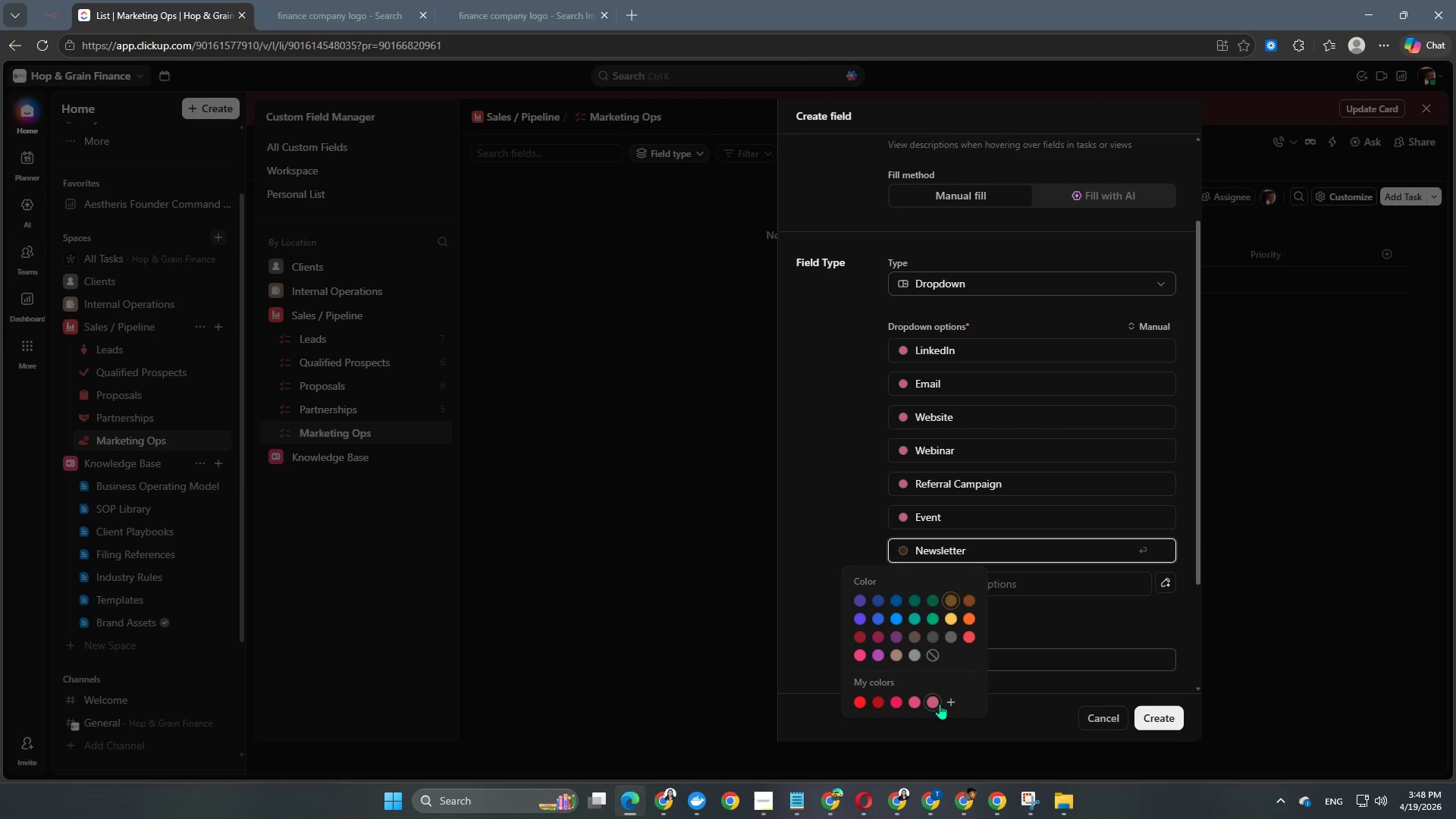 
left_click([937, 701])
 